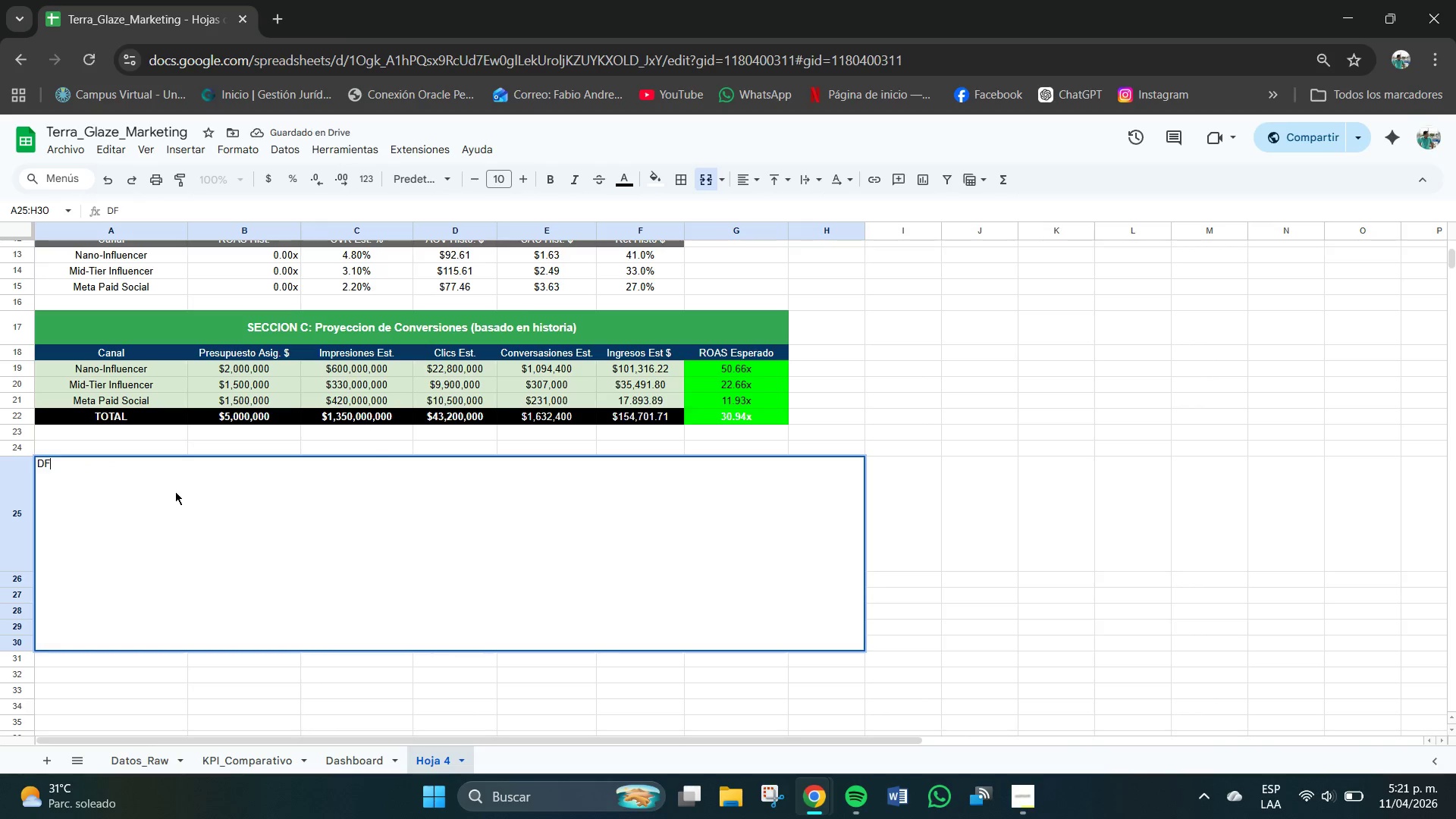 
scroll: coordinate [146, 496], scroll_direction: up, amount: 5.0
 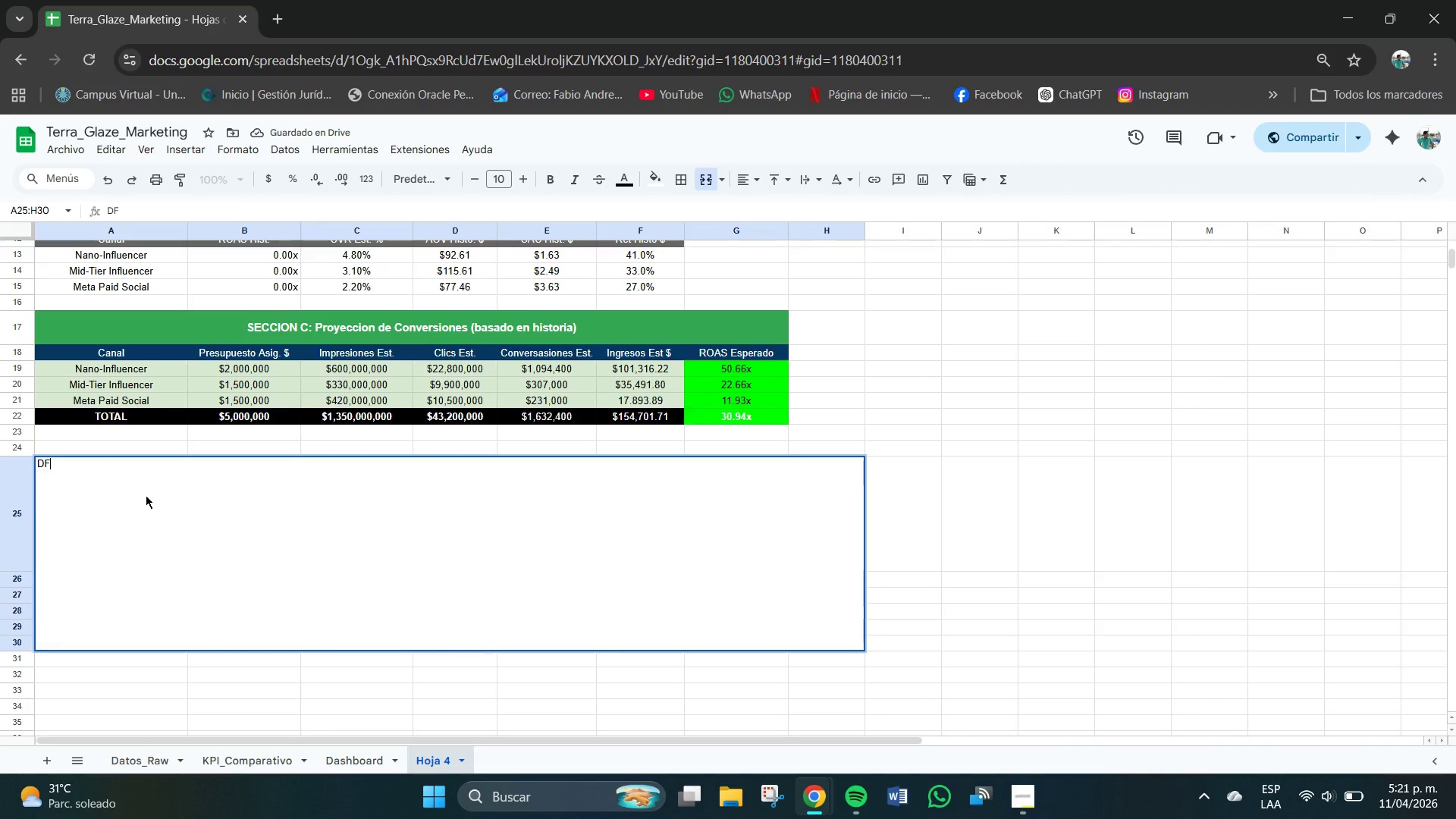 
key(Backspace)
 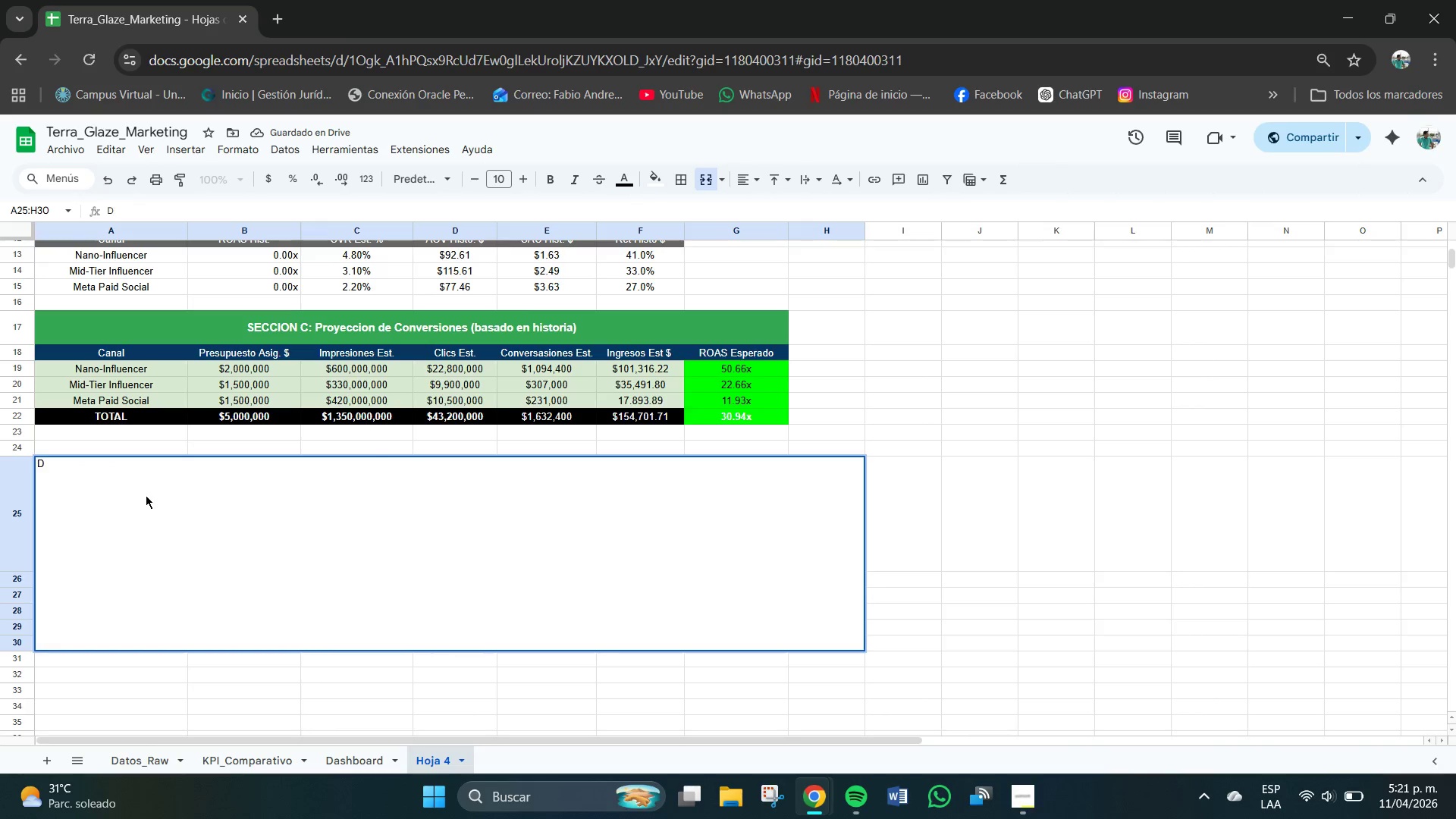 
key(Backspace)
 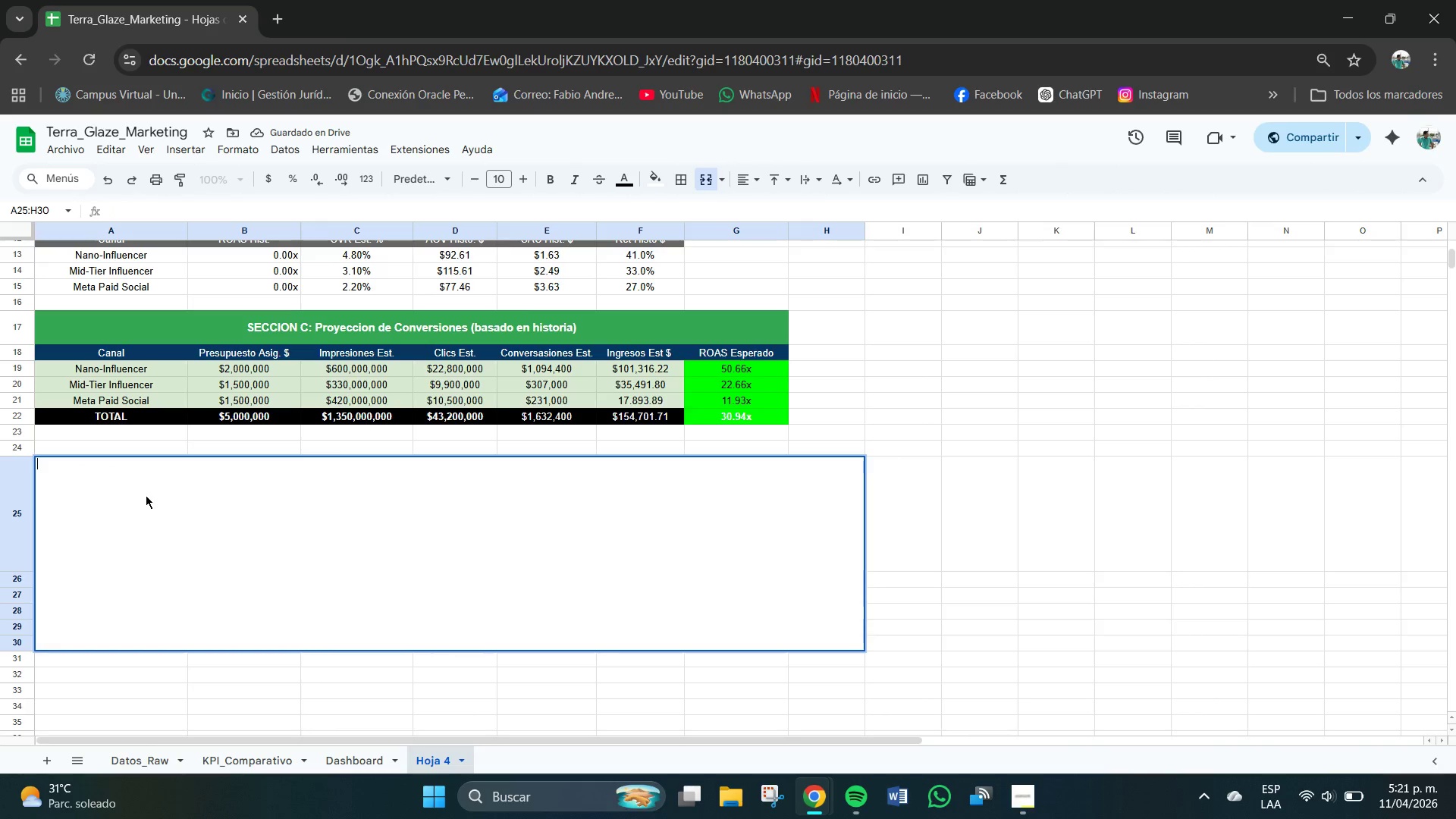 
key(Backspace)
 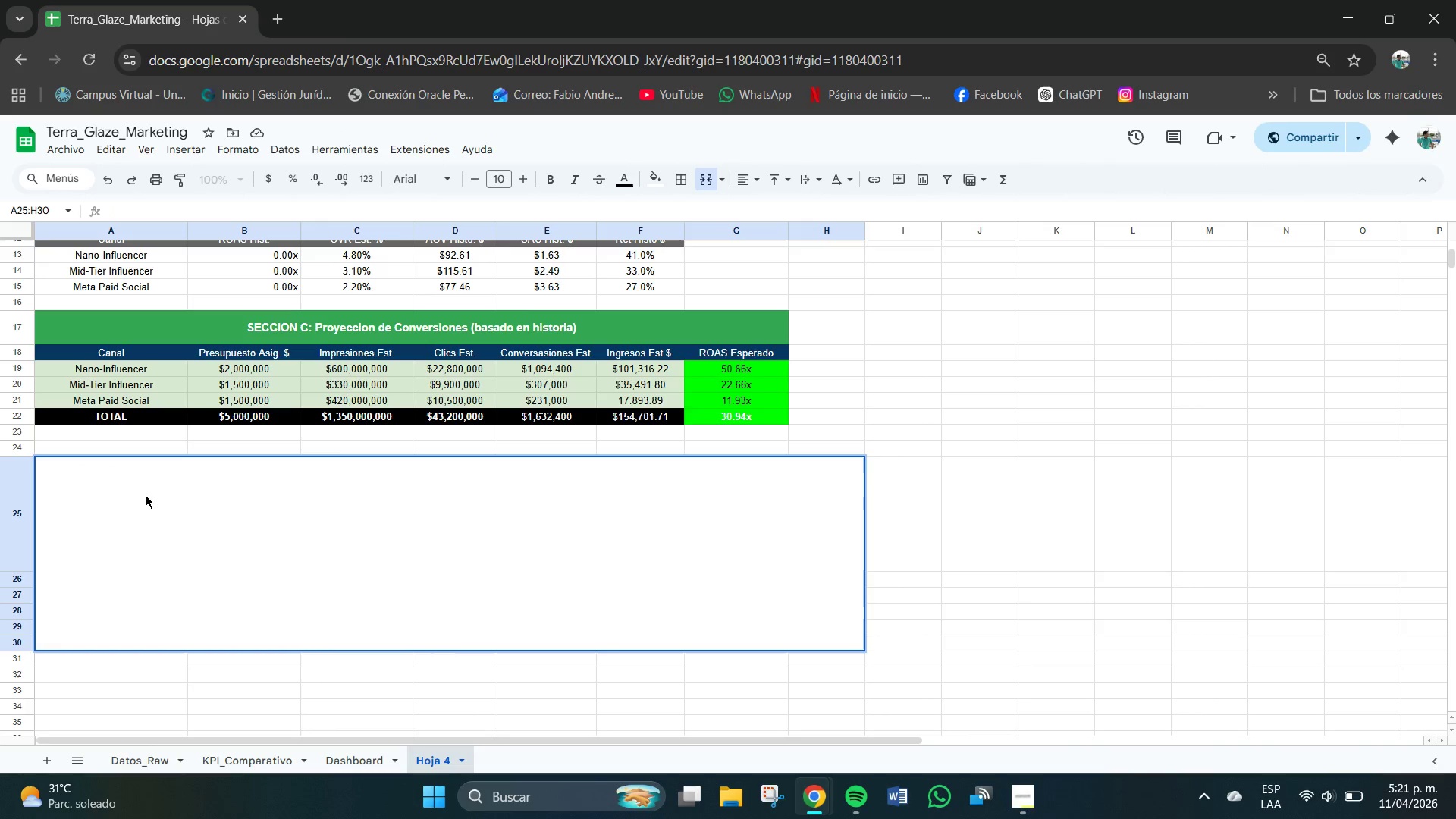 
key(Control+Z)
 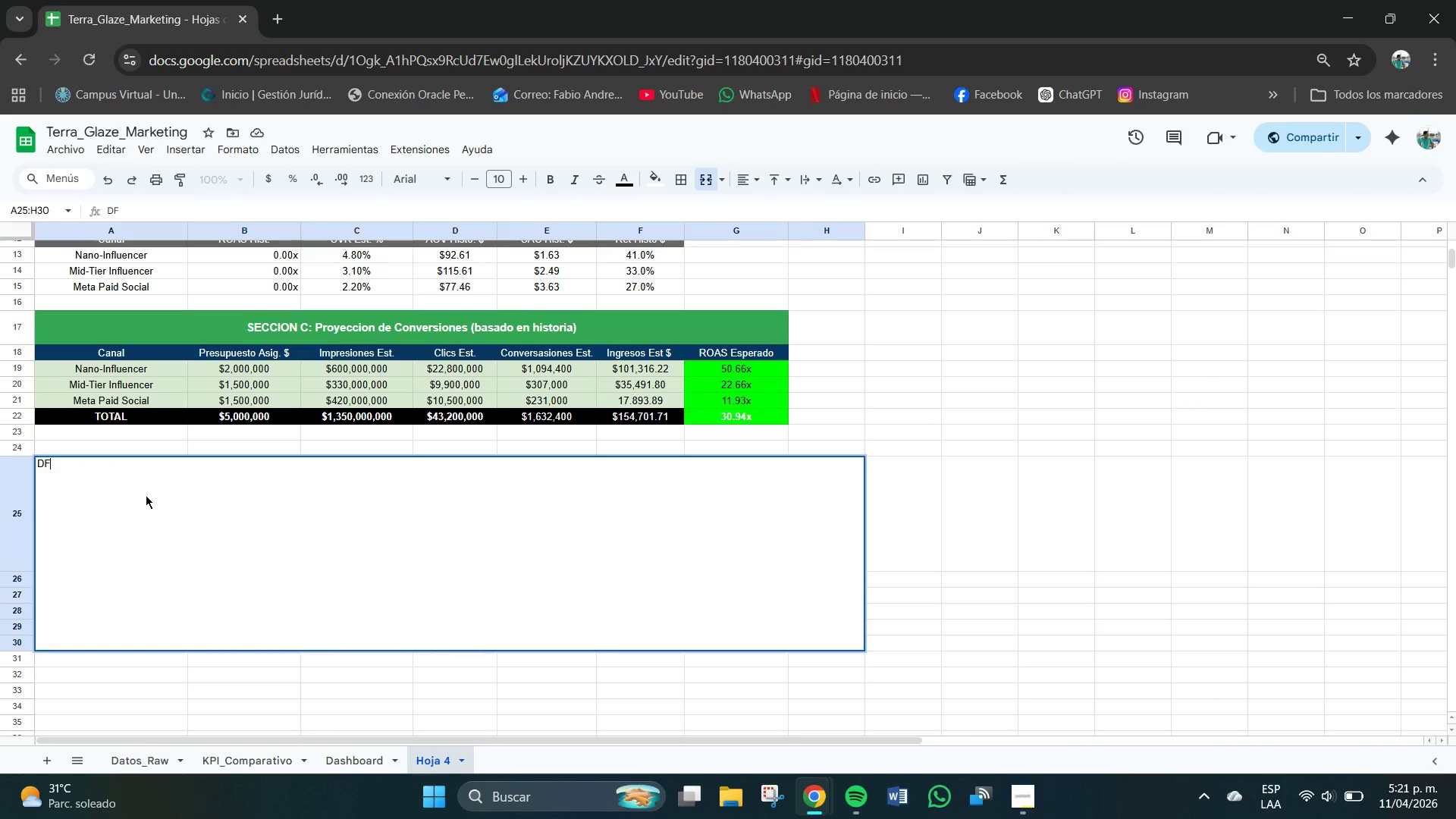 
key(Control+Z)
 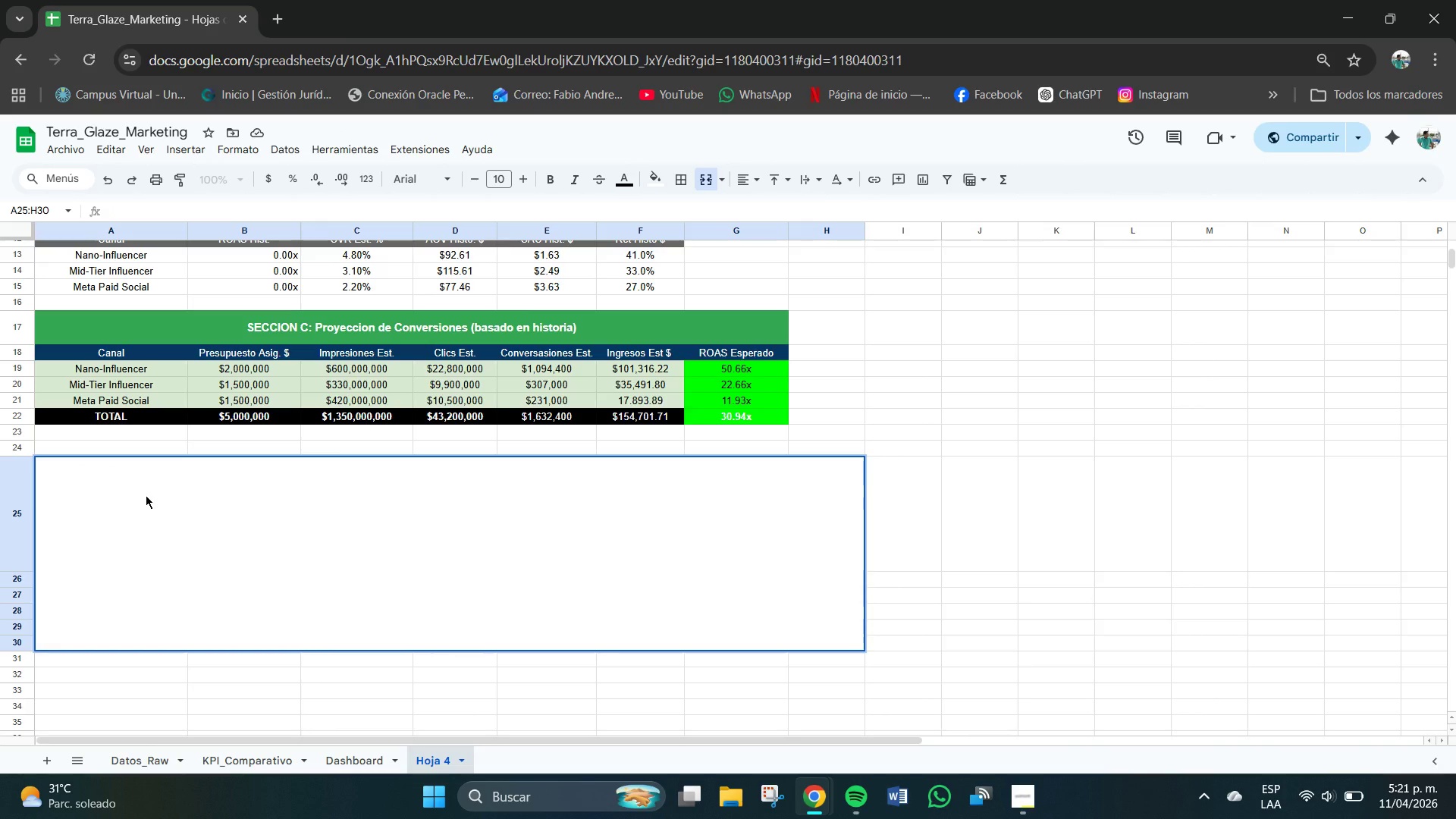 
key(Control+Z)
 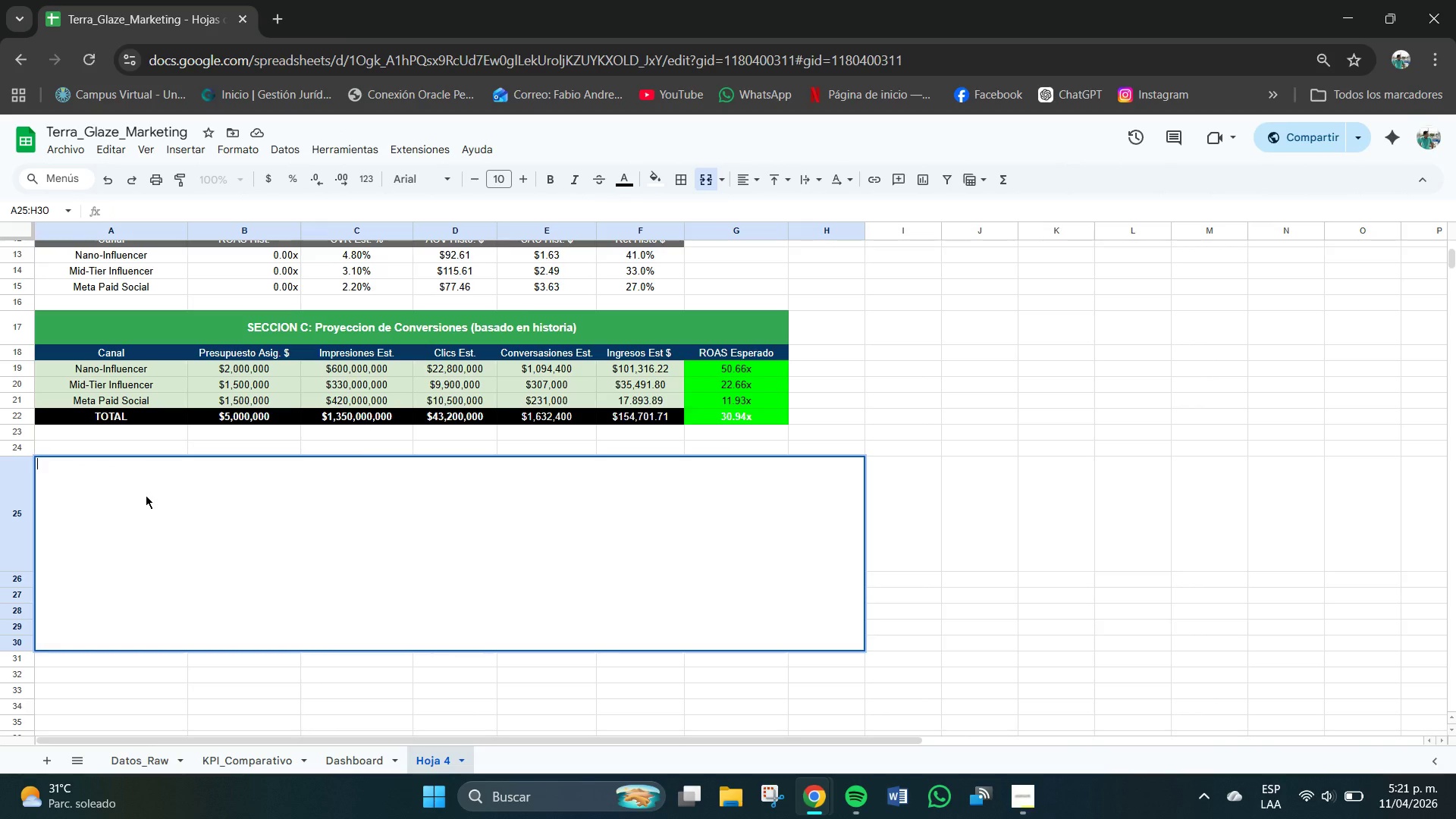 
key(Control+Z)
 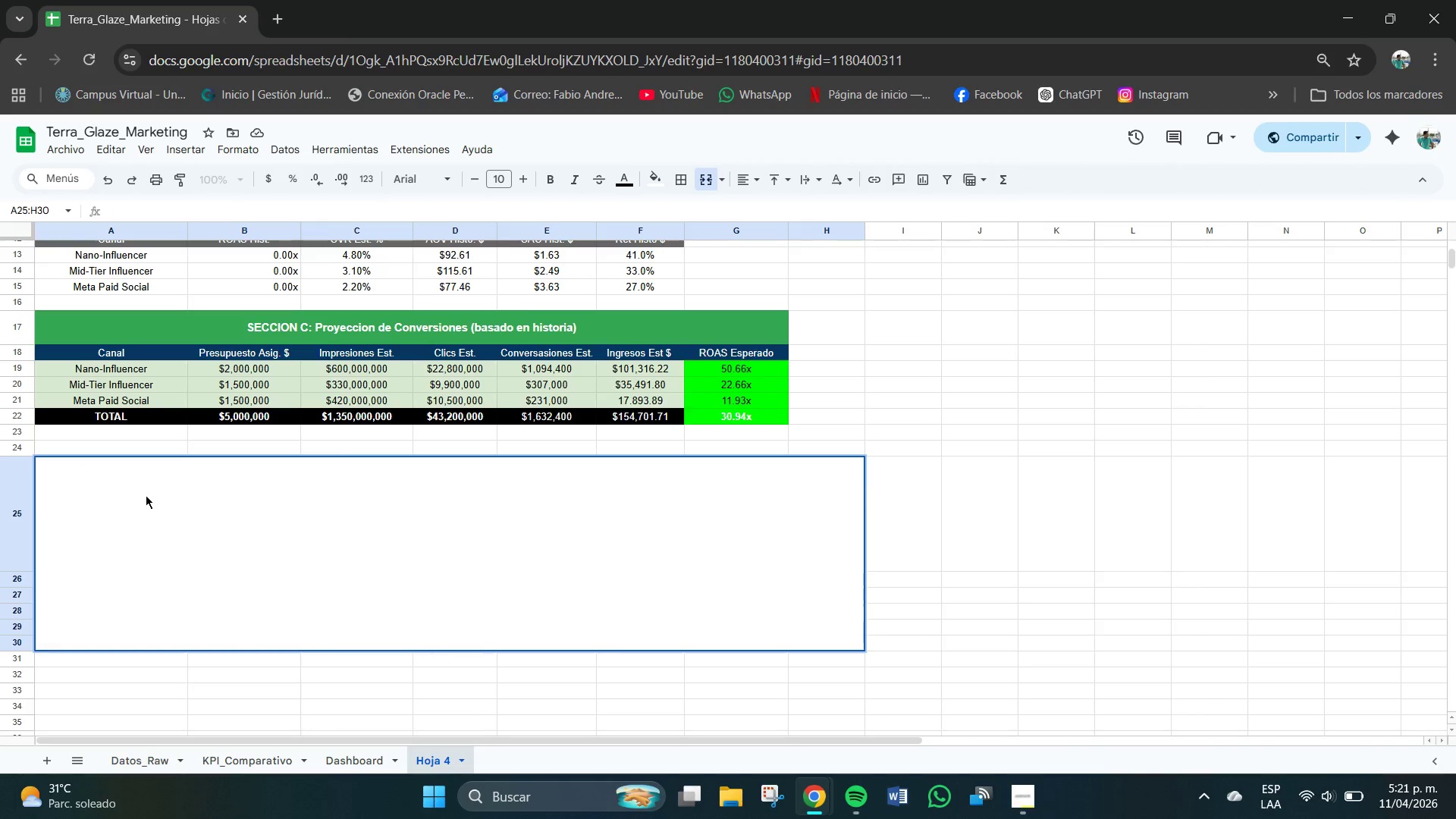 
key(Control+Z)
 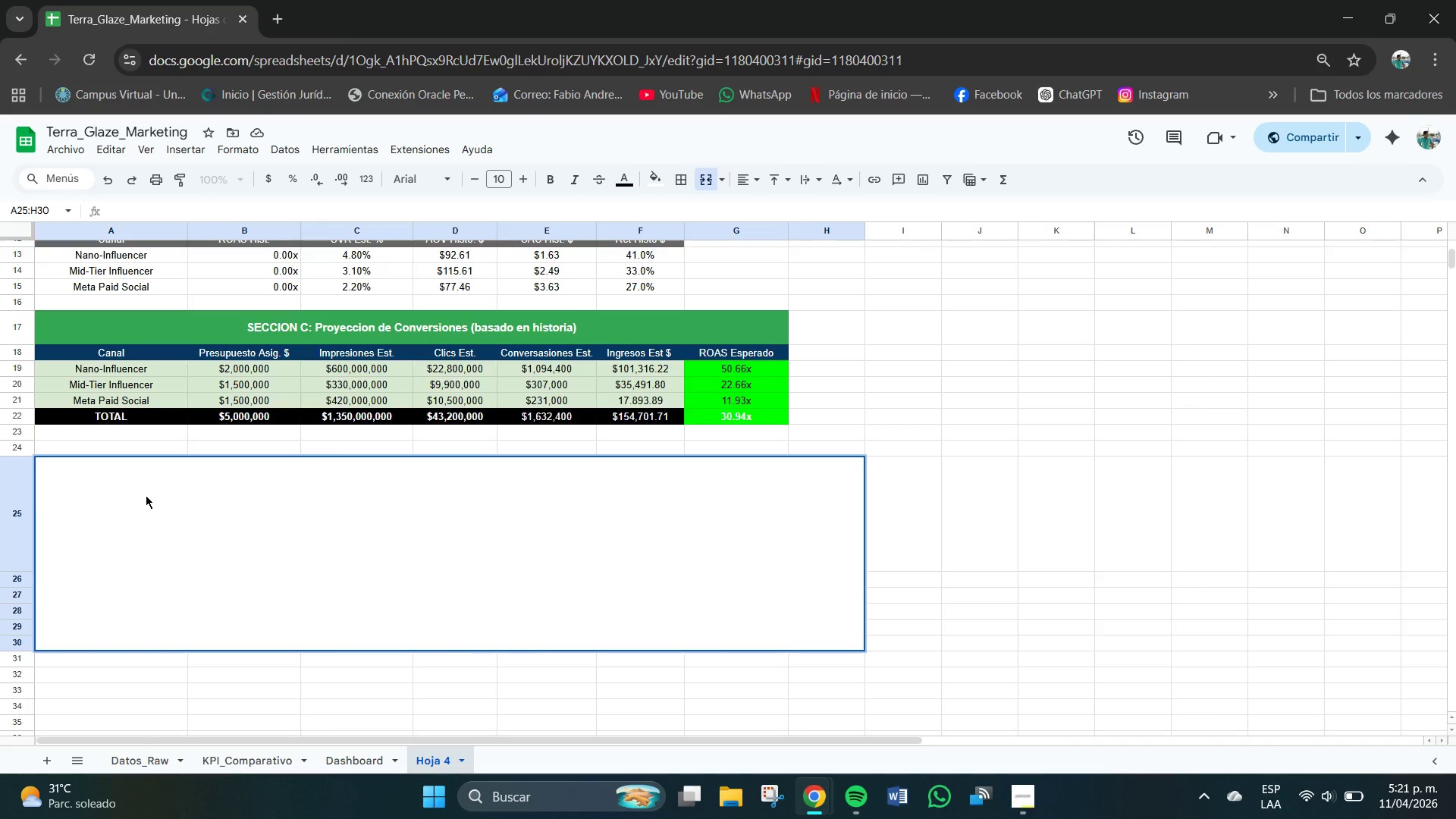 
key(Control+Z)
 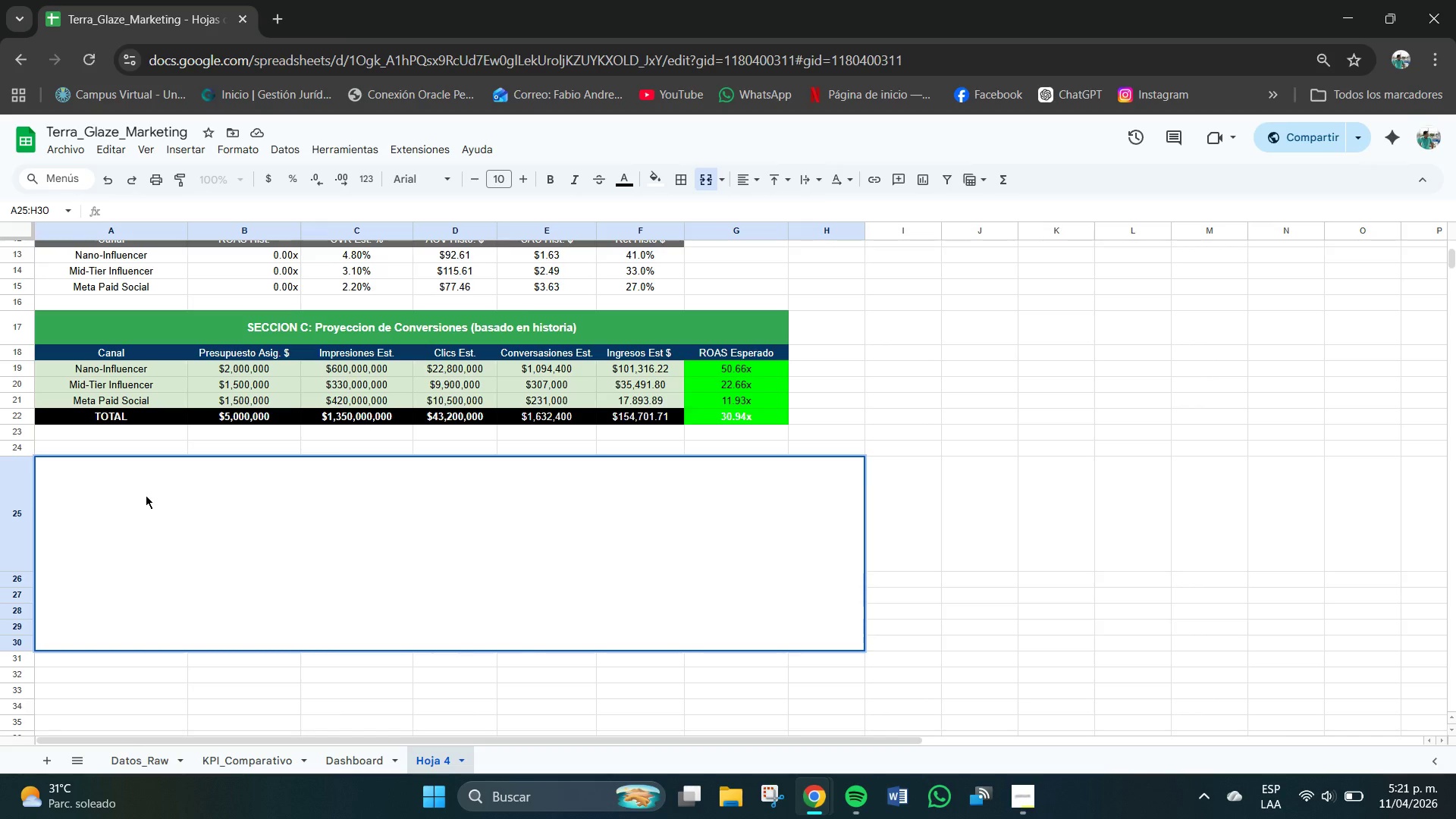 
key(Control+Z)
 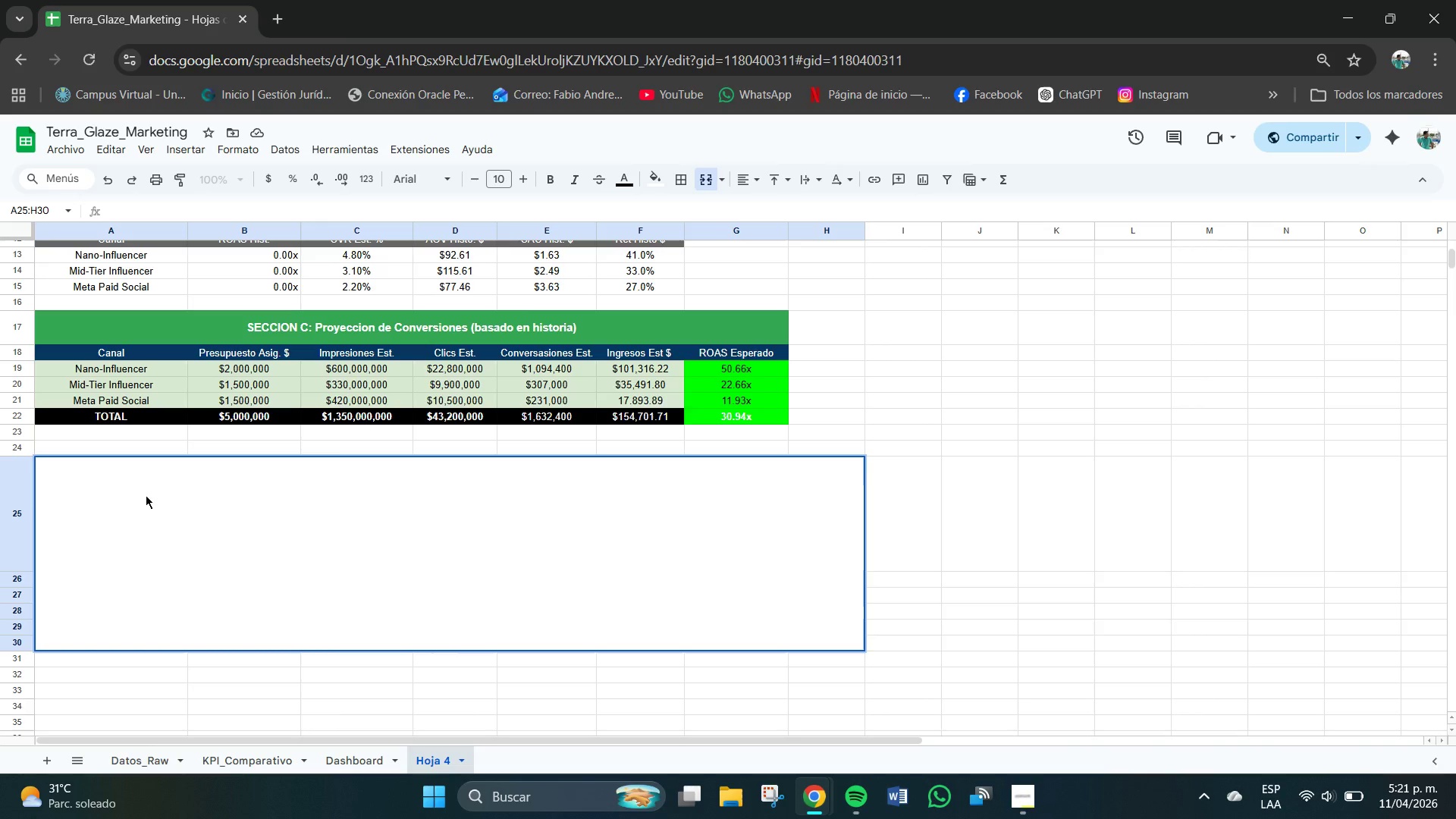 
double_click([158, 517])
 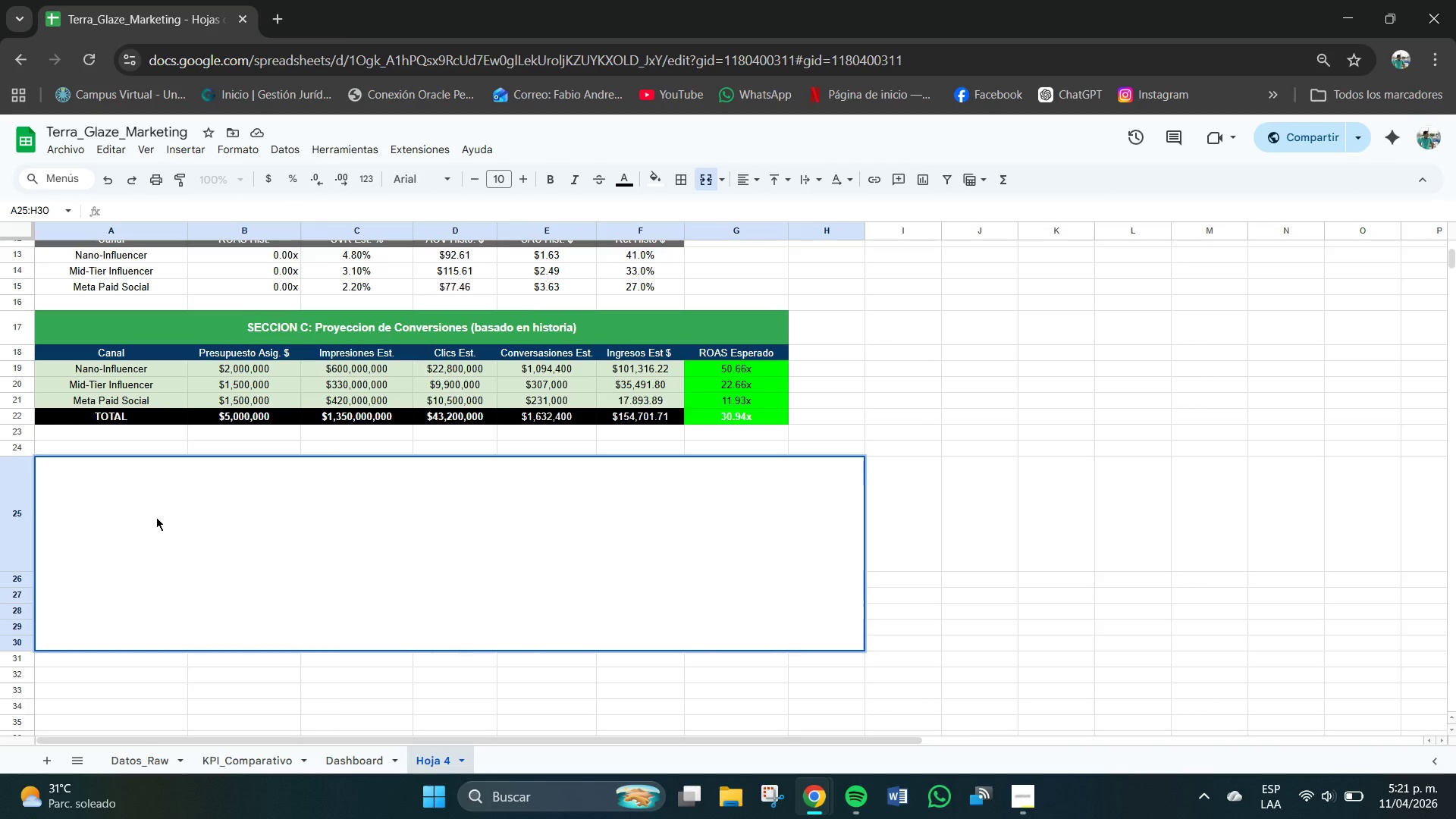 
scroll: coordinate [156, 517], scroll_direction: up, amount: 5.0
 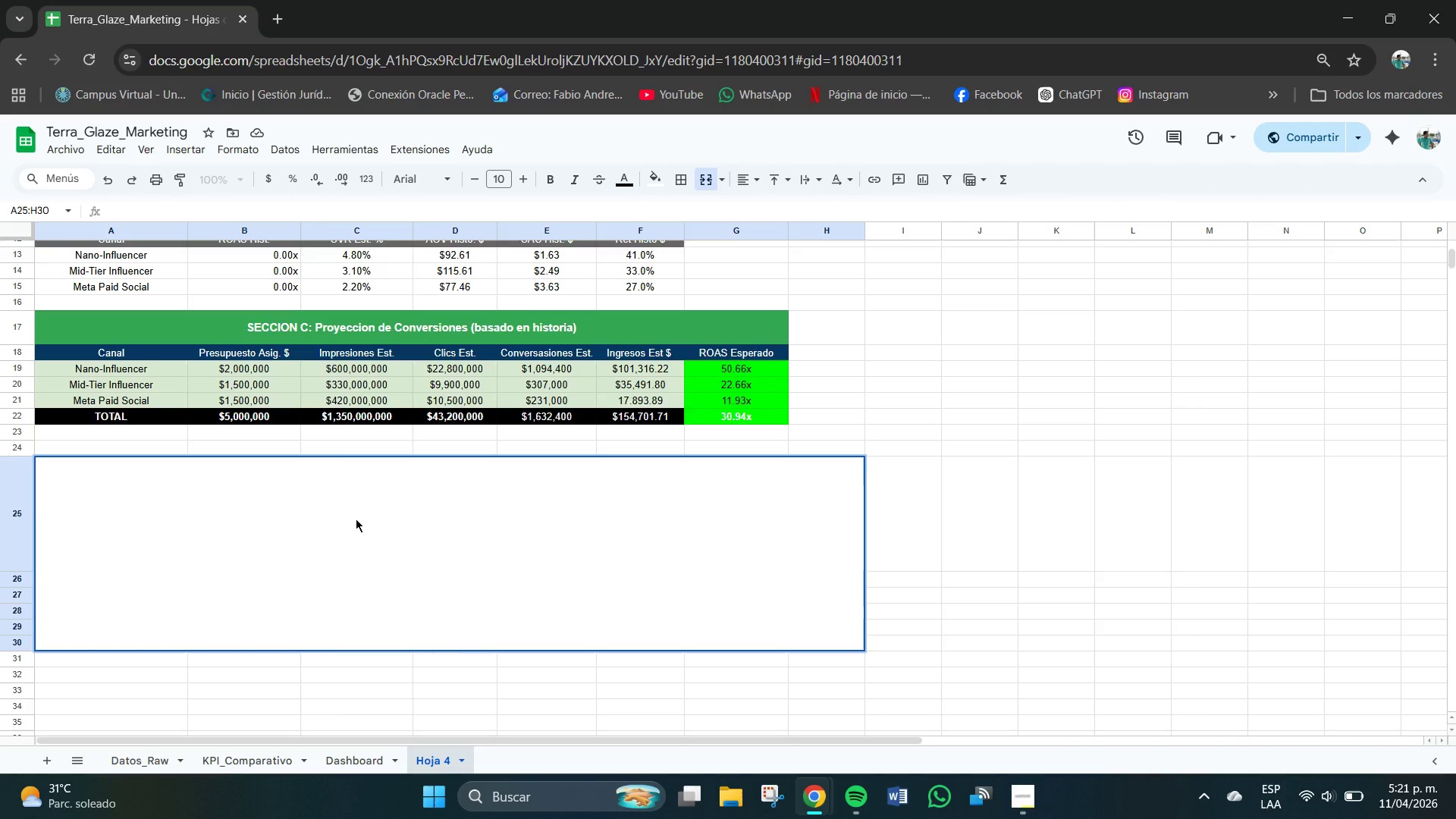 
double_click([356, 519])
 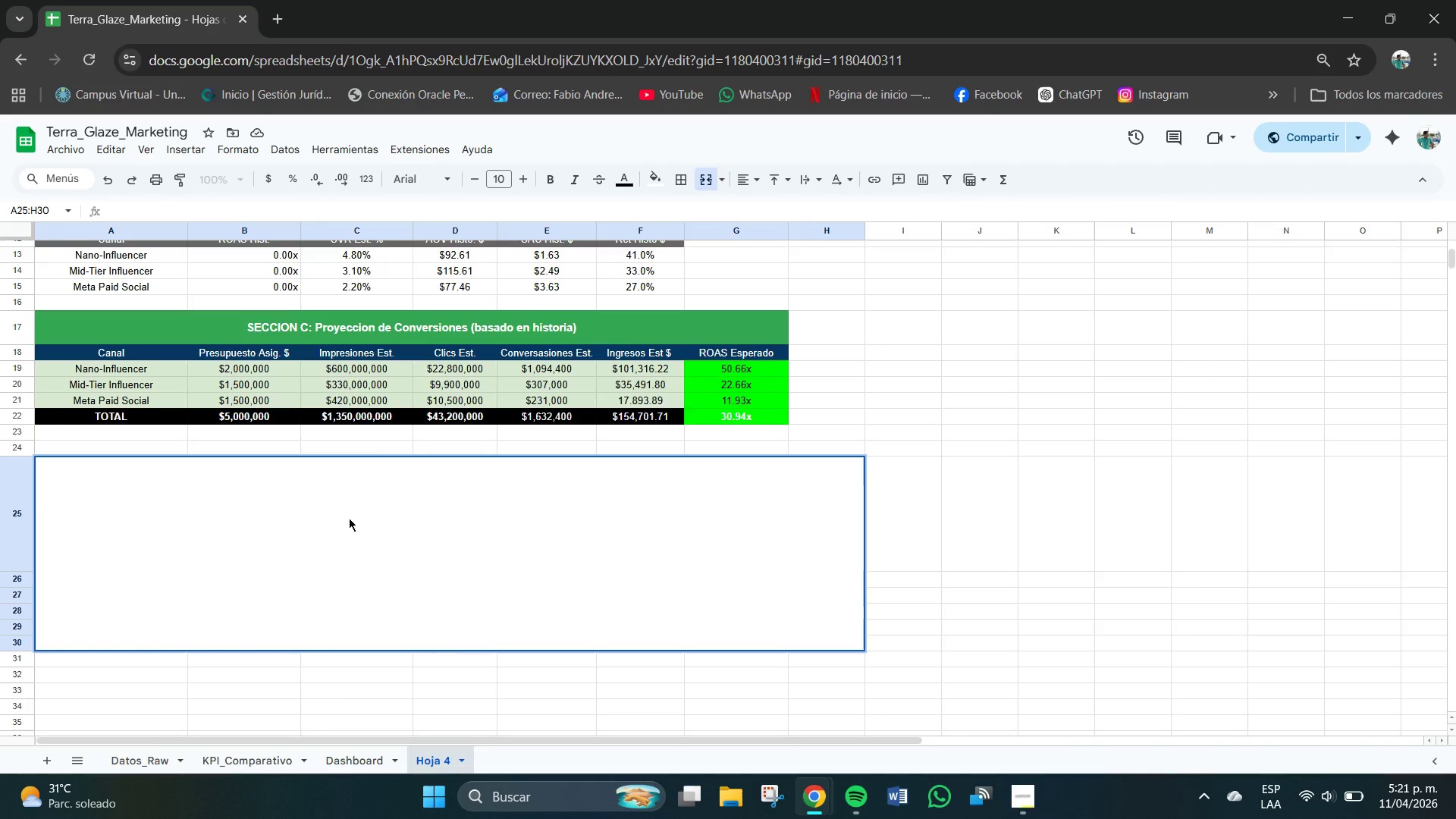 
key(Control+Z)
 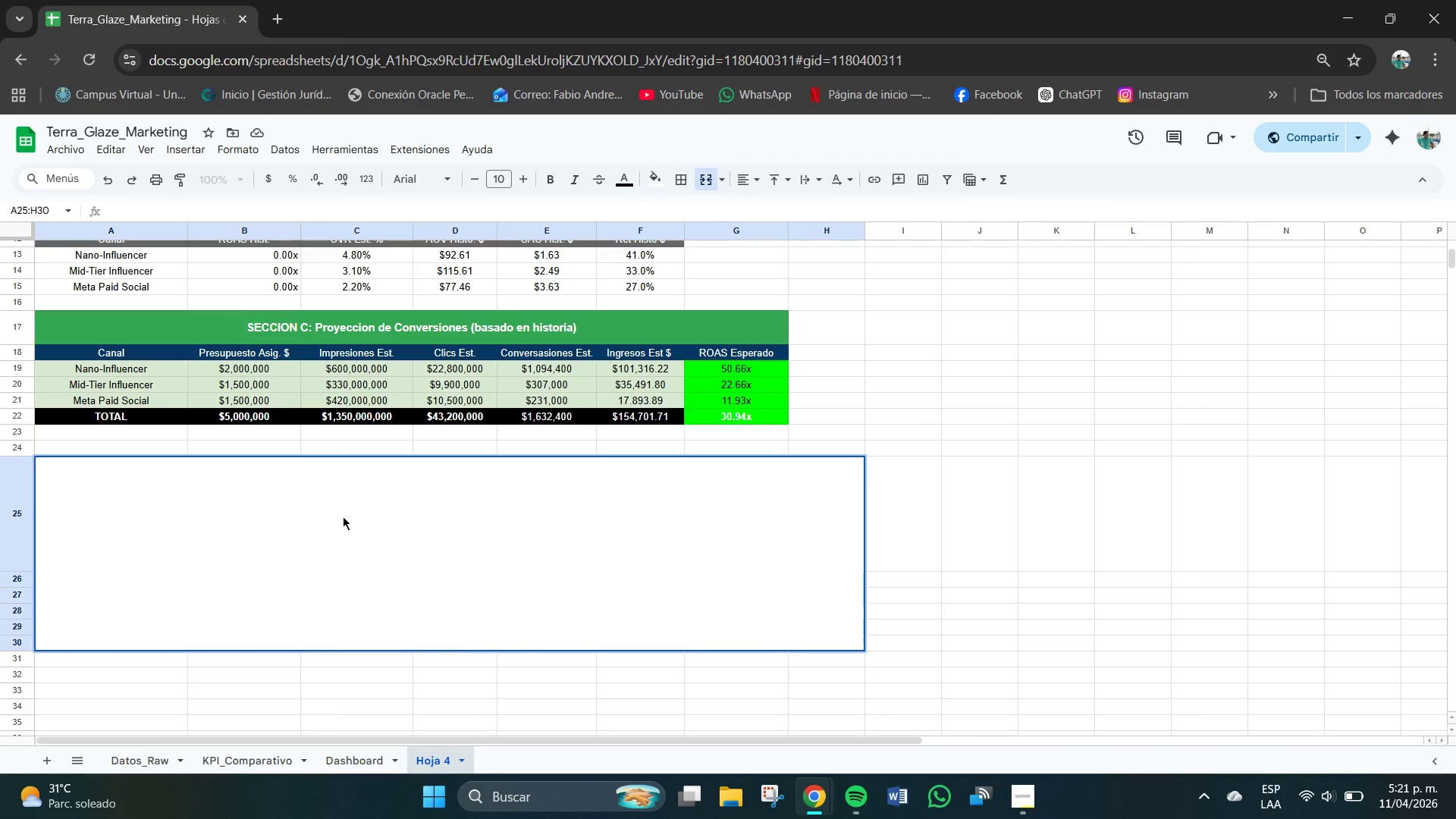 
key(Control+Z)
 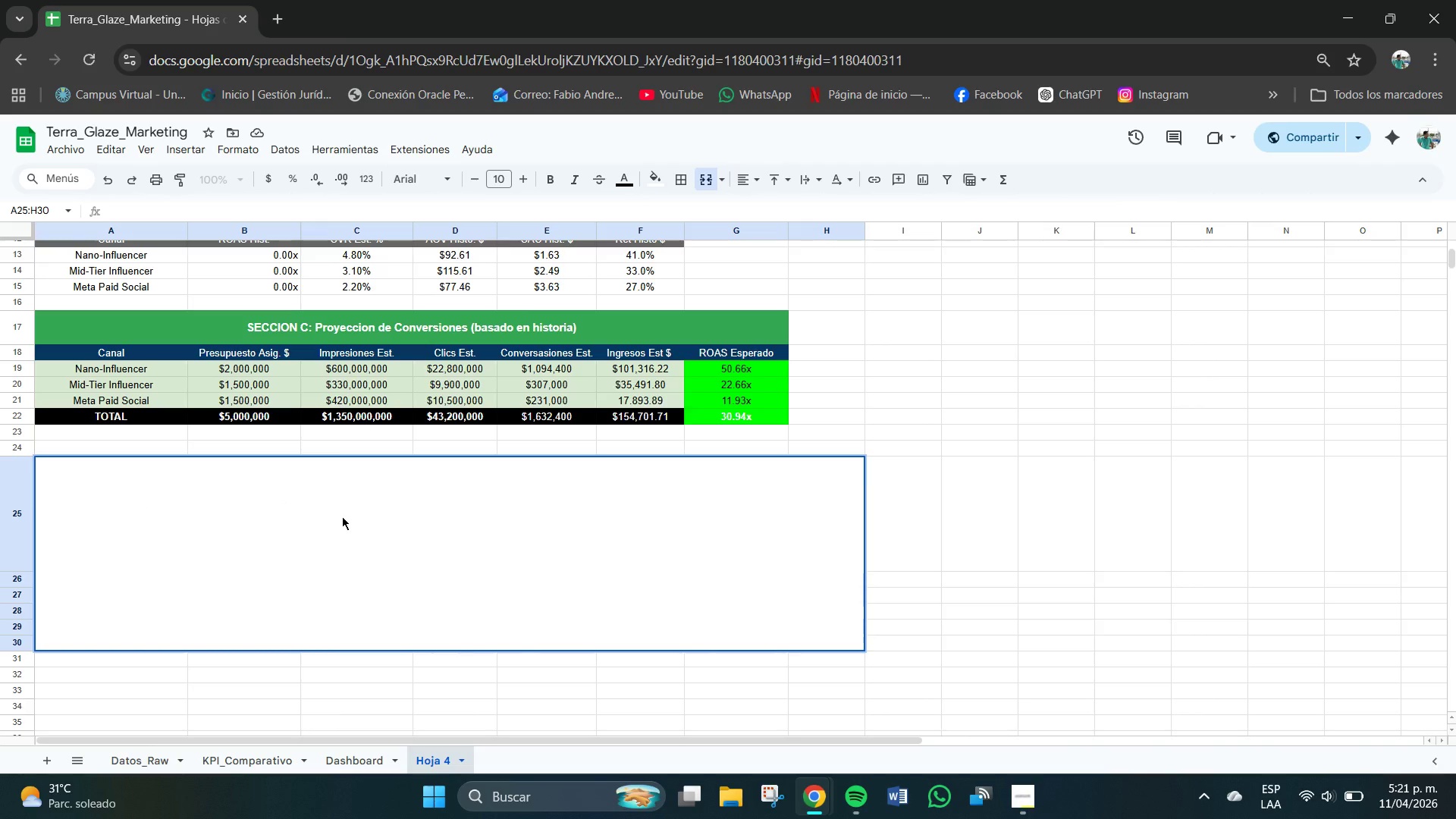 
key(Control+Z)
 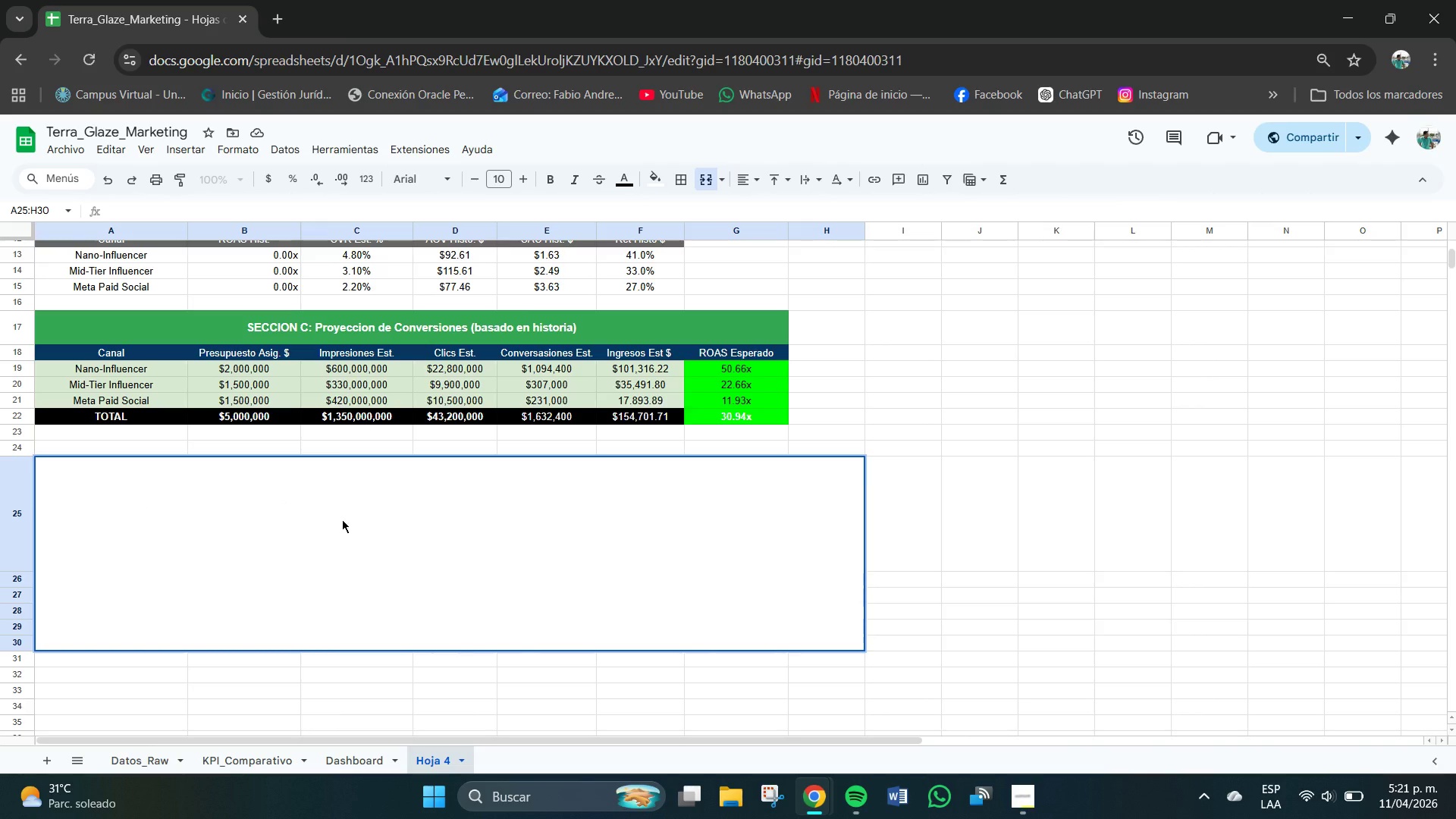 
key(Control+ControlLeft)
 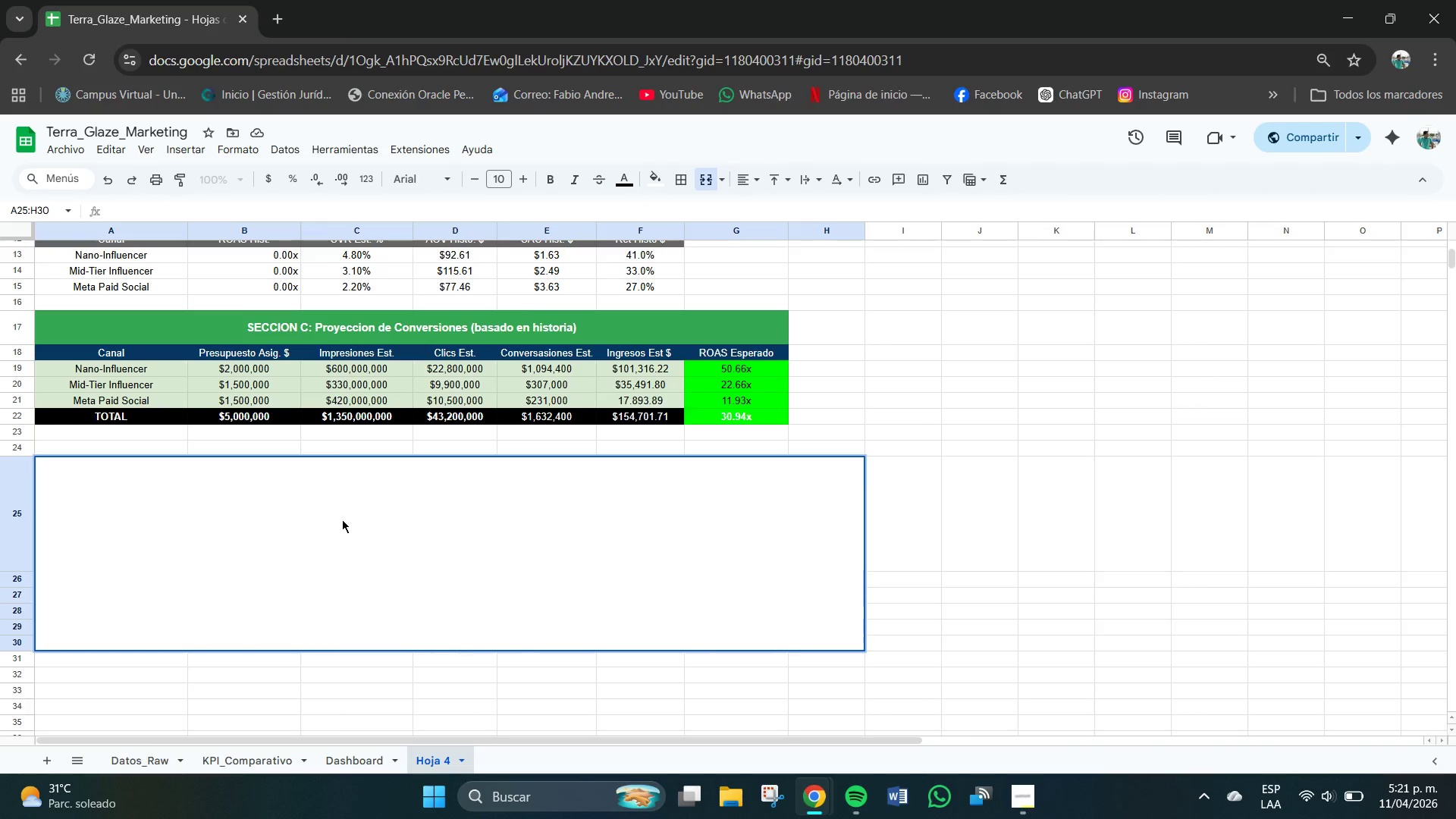 
key(Control+Z)
 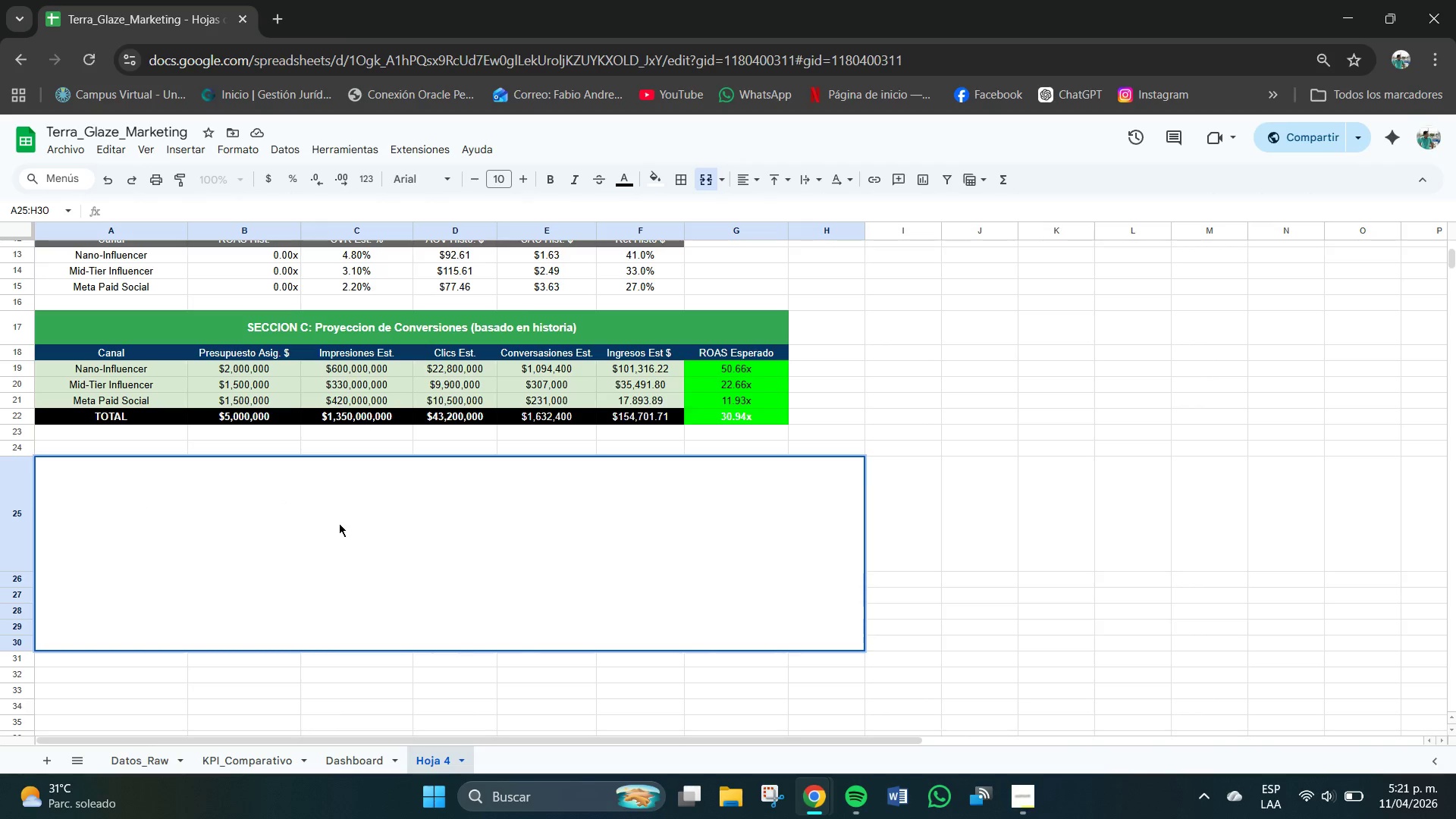 
key(Control+ControlLeft)
 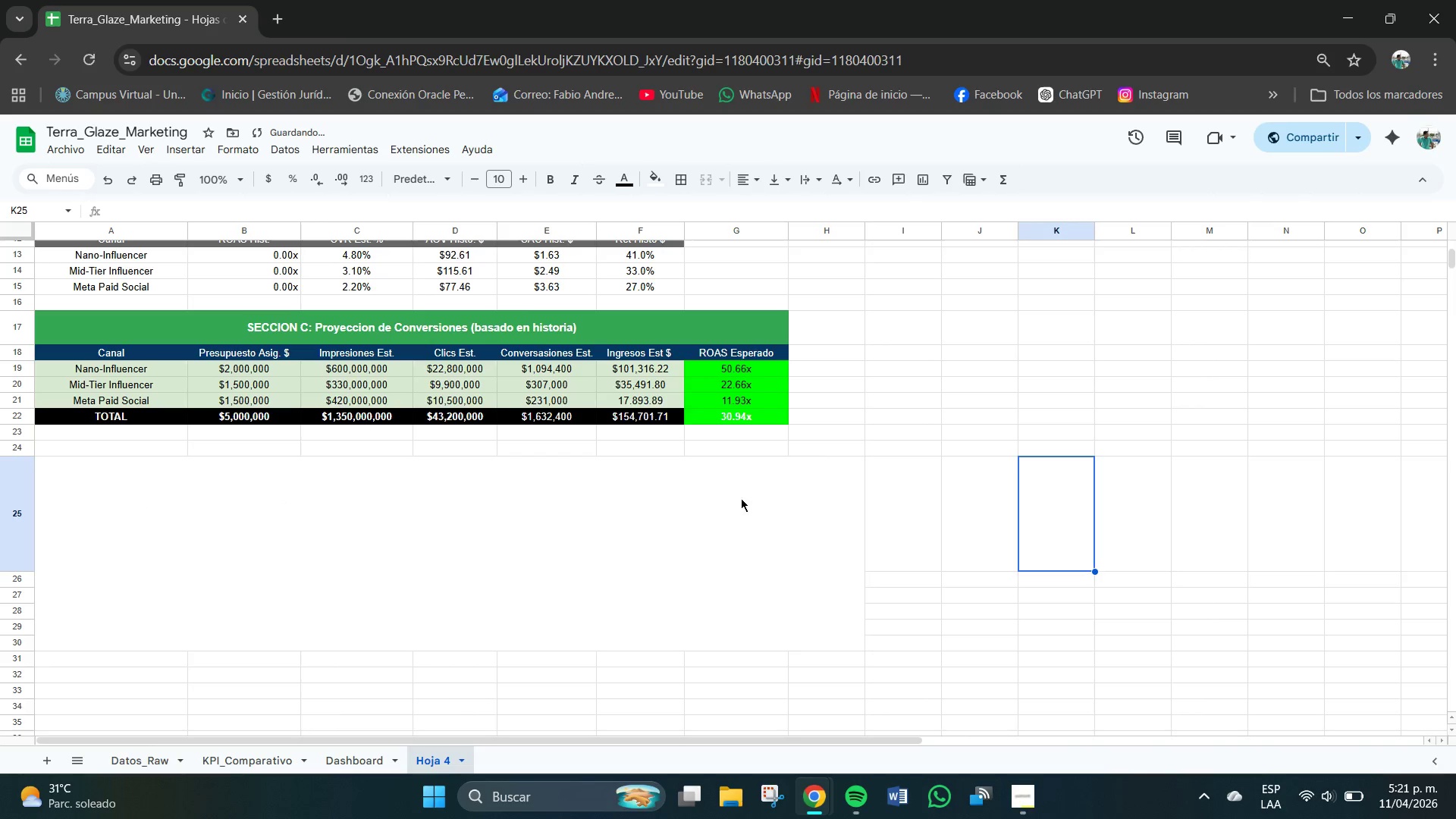 
double_click([497, 516])
 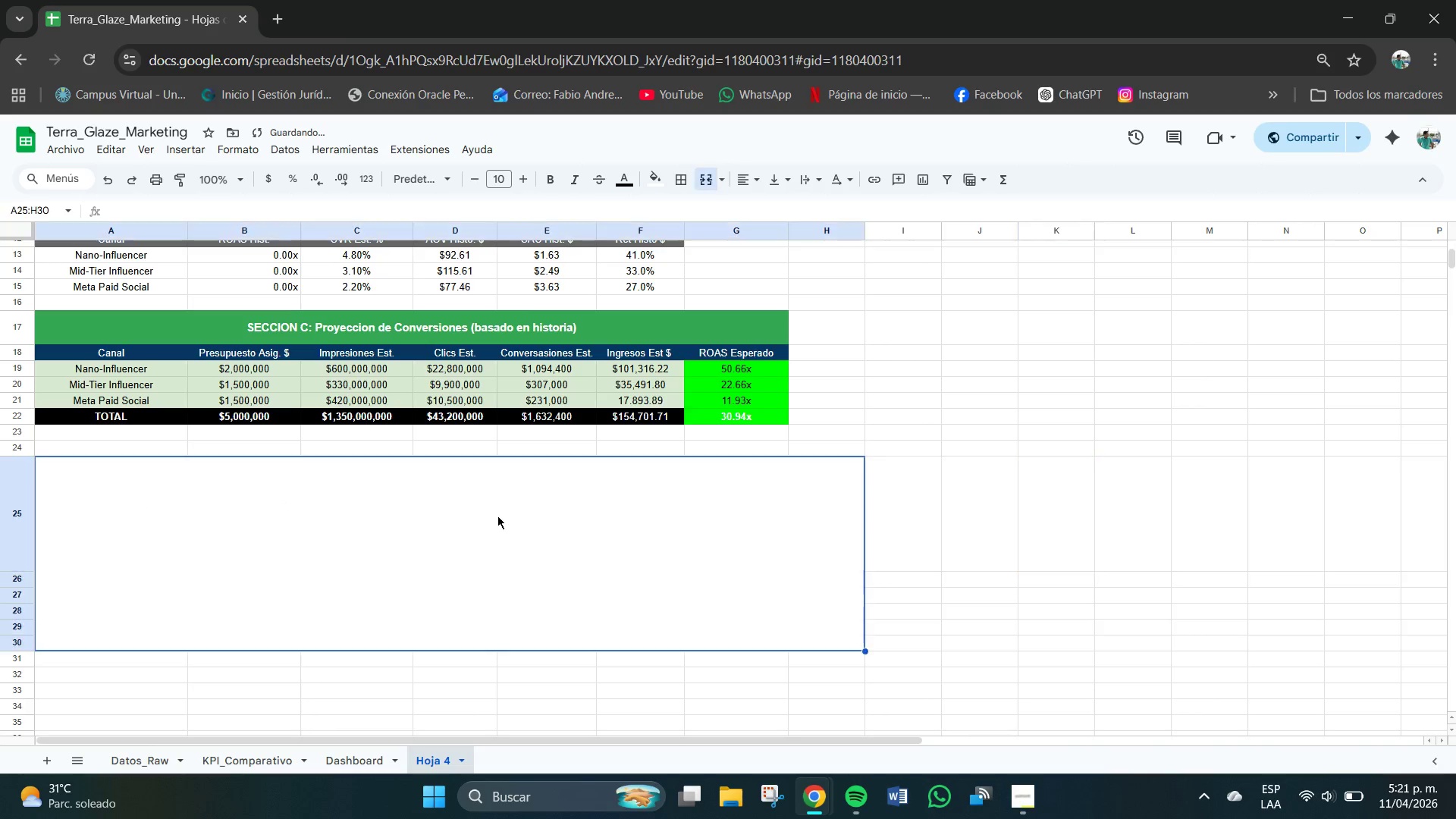 
key(Control+ControlLeft)
 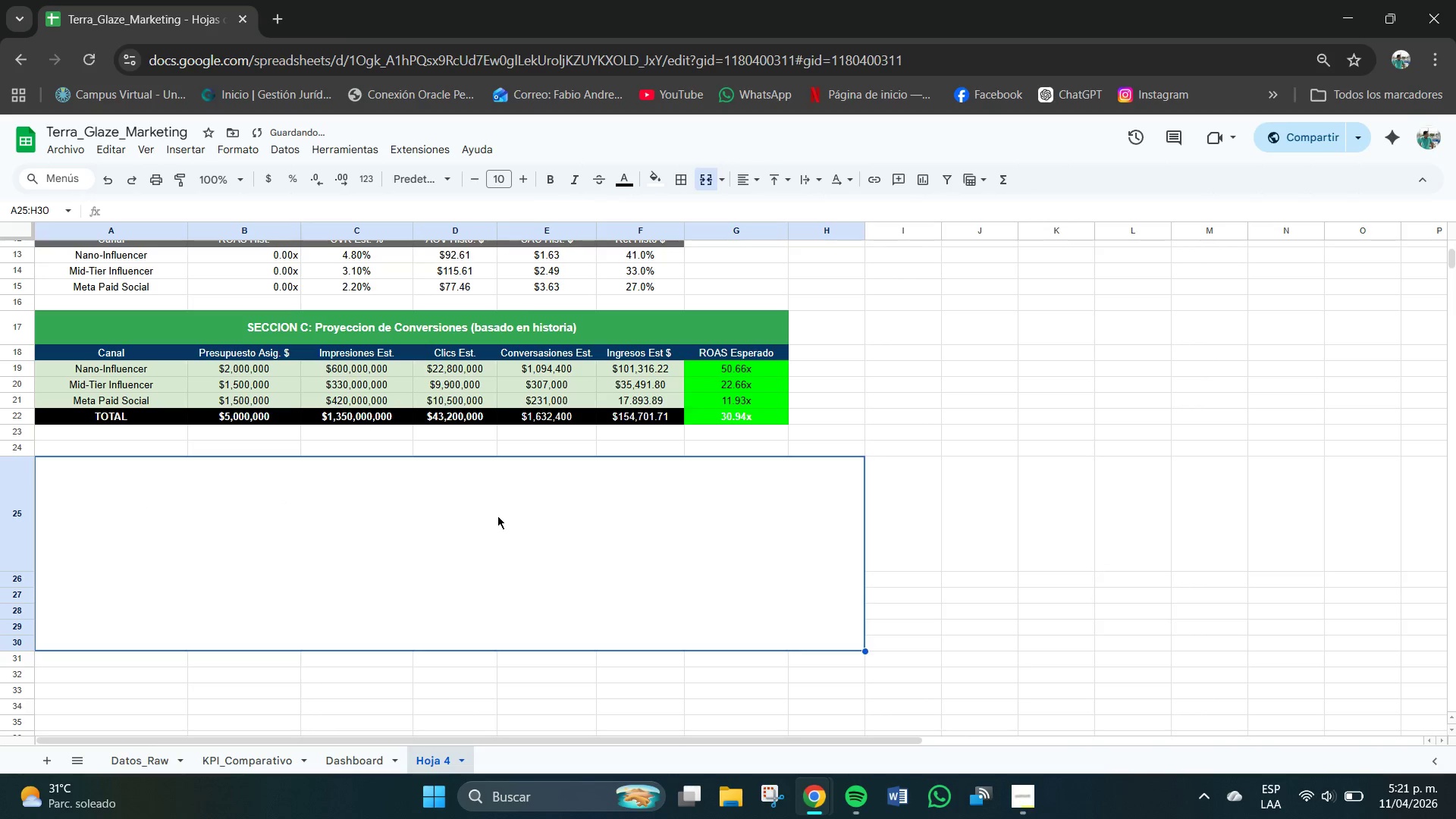 
key(Control+Z)
 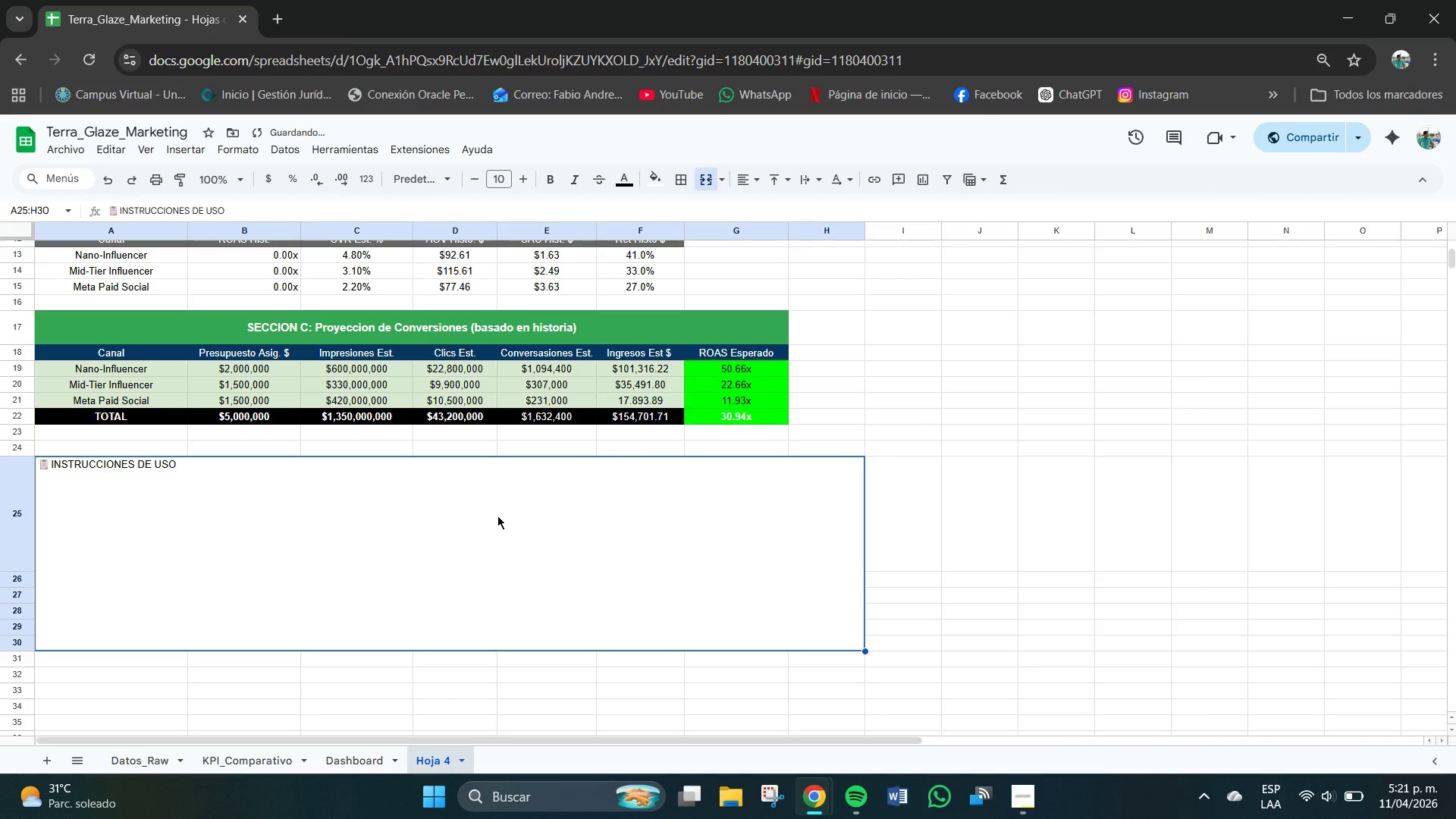 
key(Control+Z)
 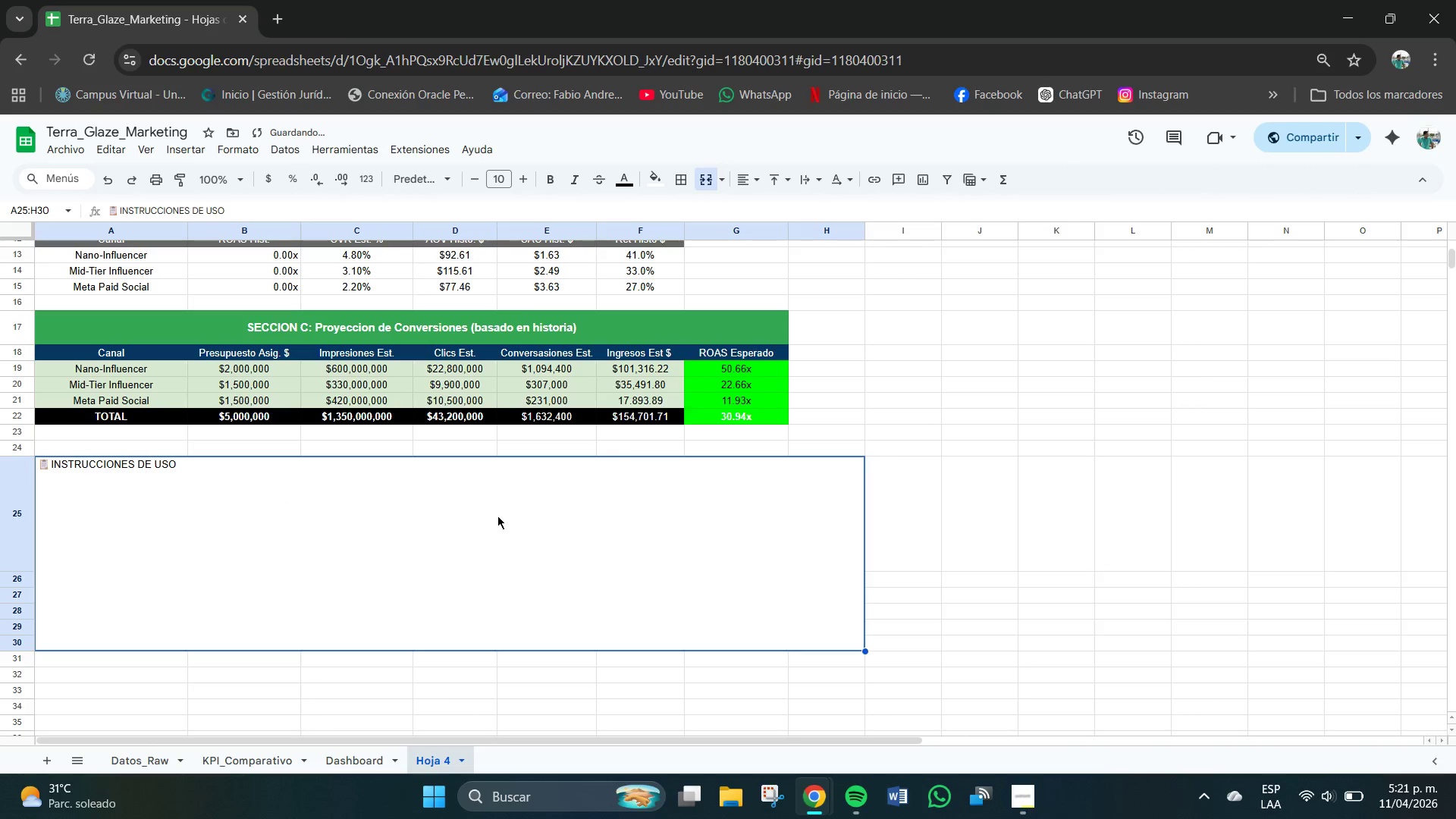 
key(Control+Z)
 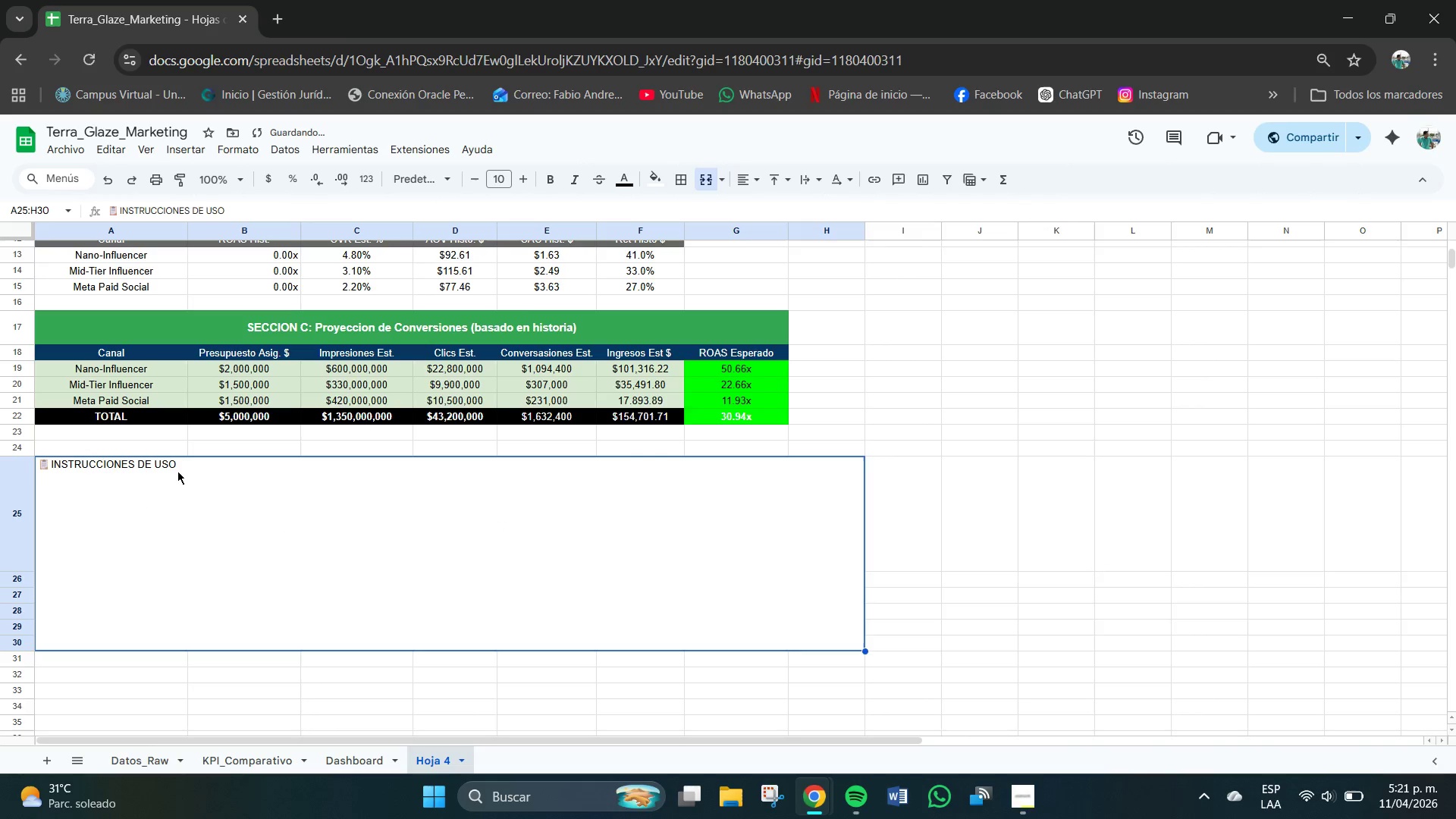 
left_click([177, 466])
 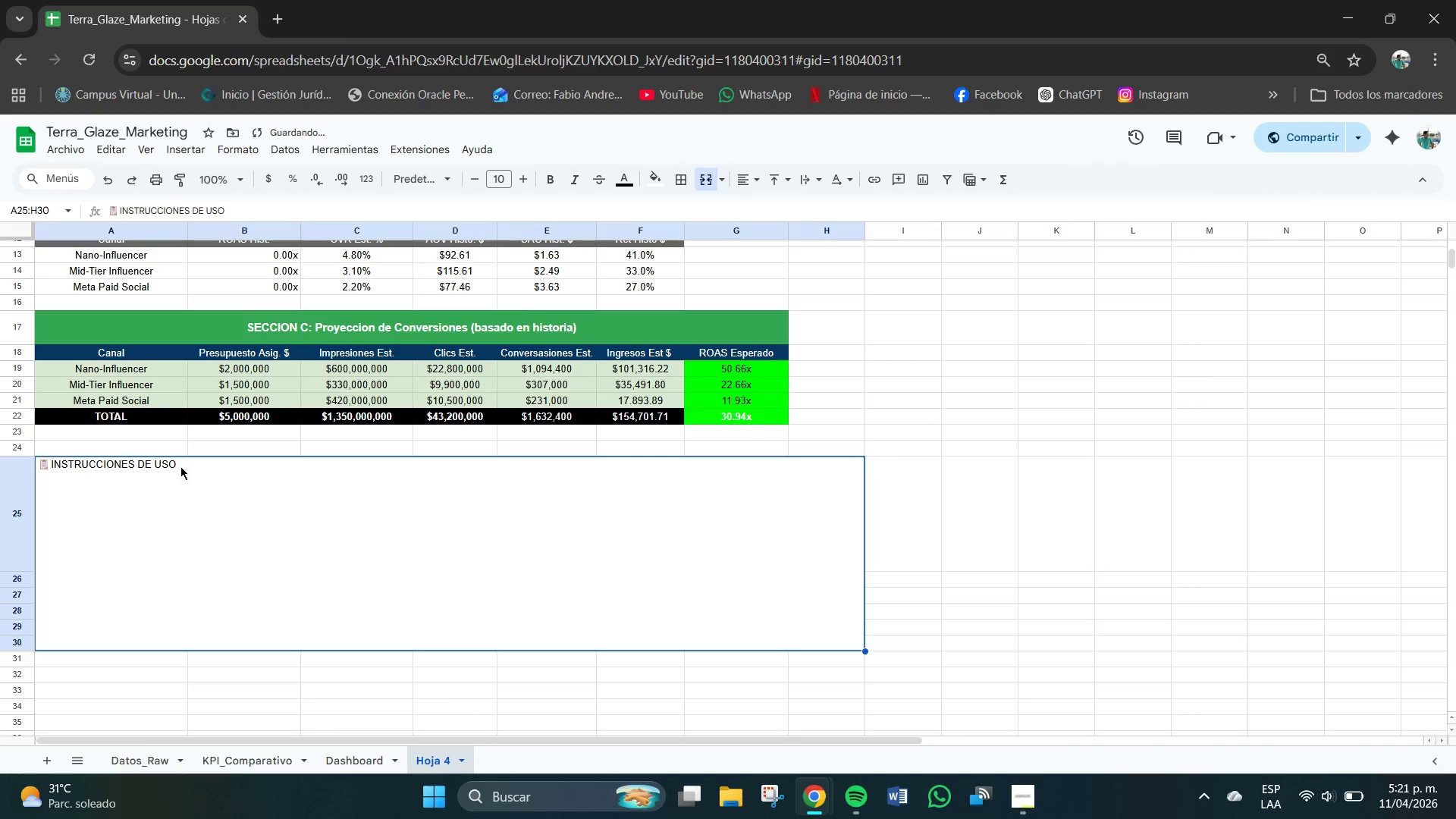 
triple_click([180, 466])
 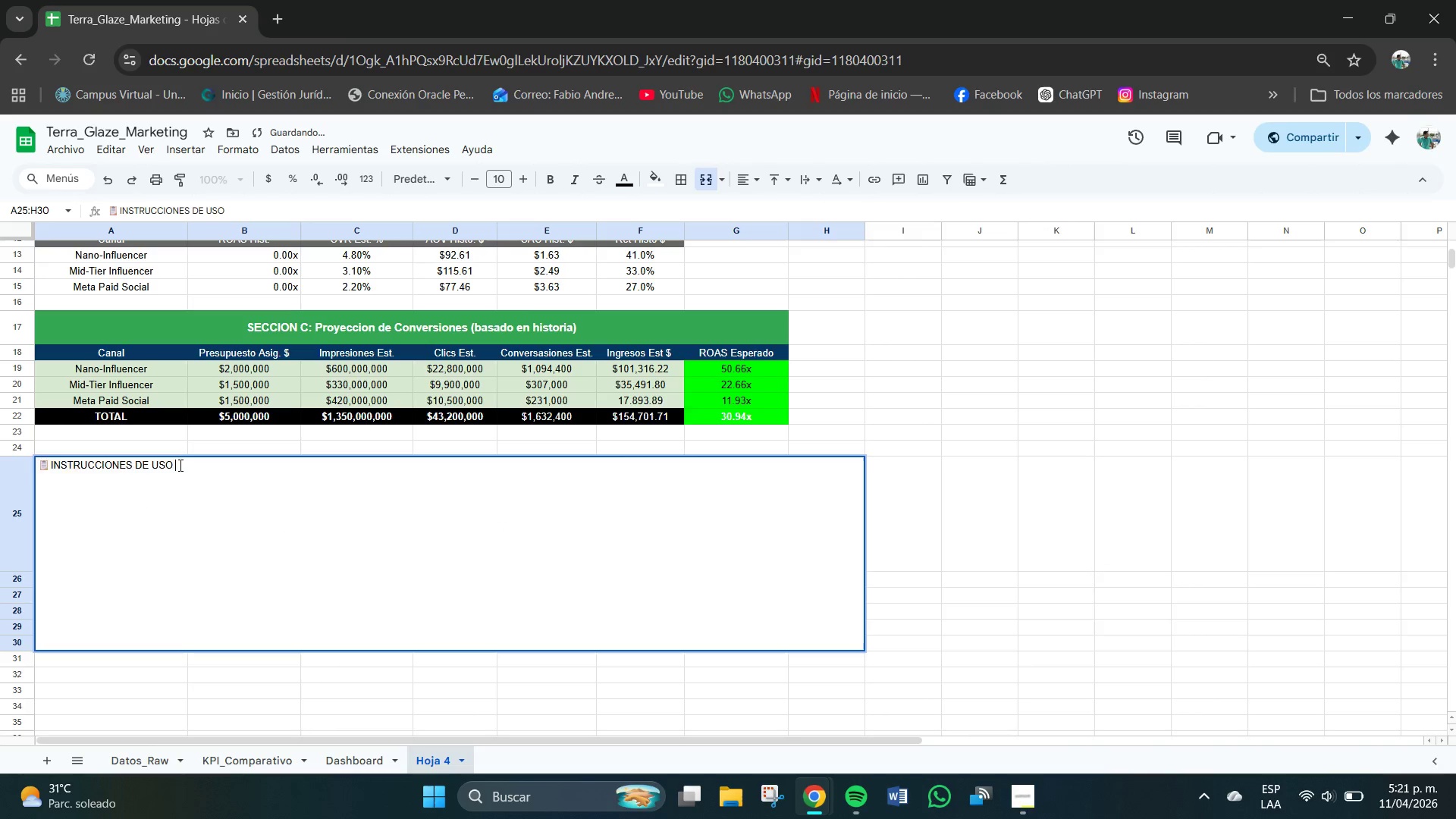 
triple_click([180, 466])
 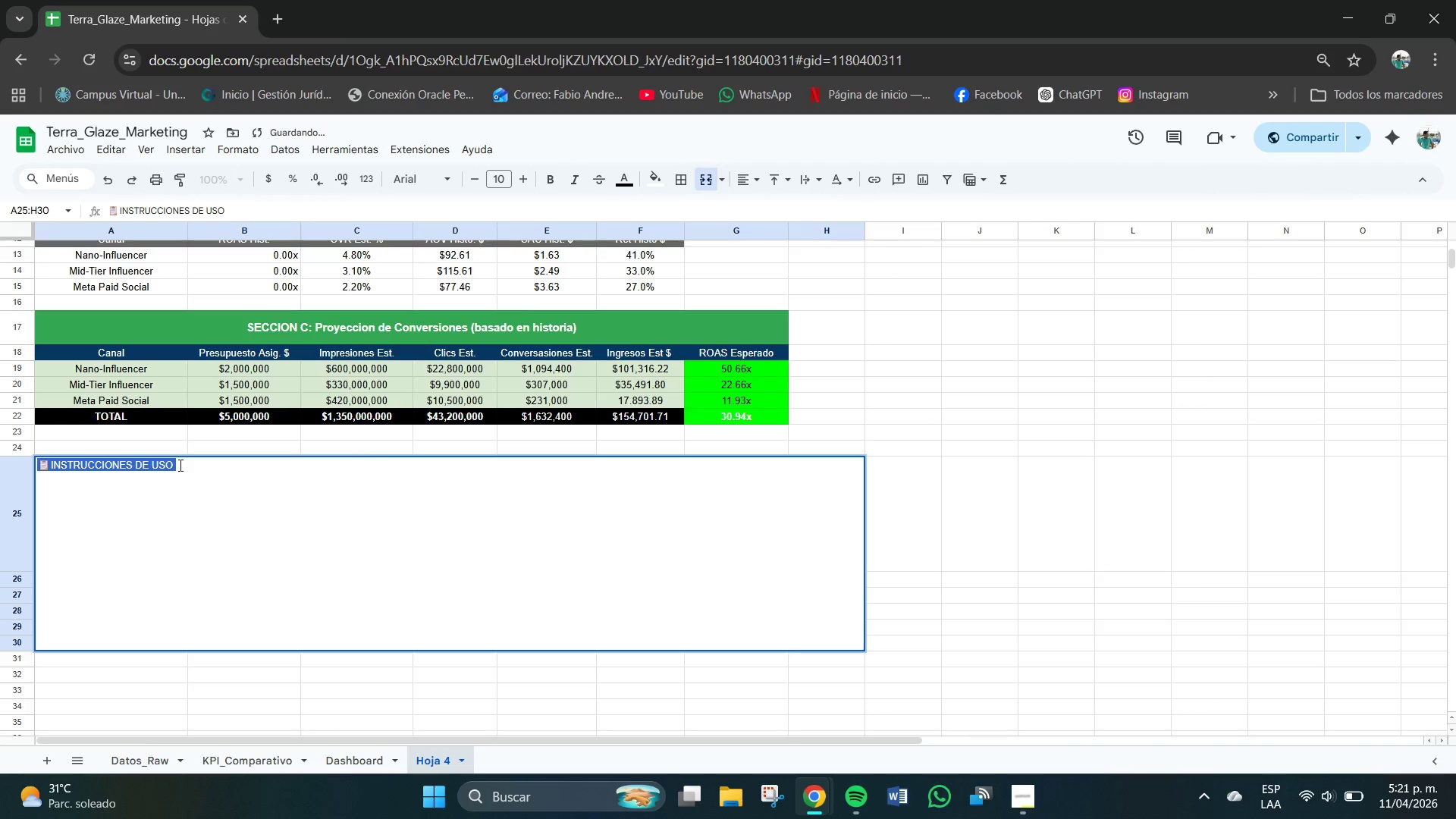 
triple_click([180, 466])
 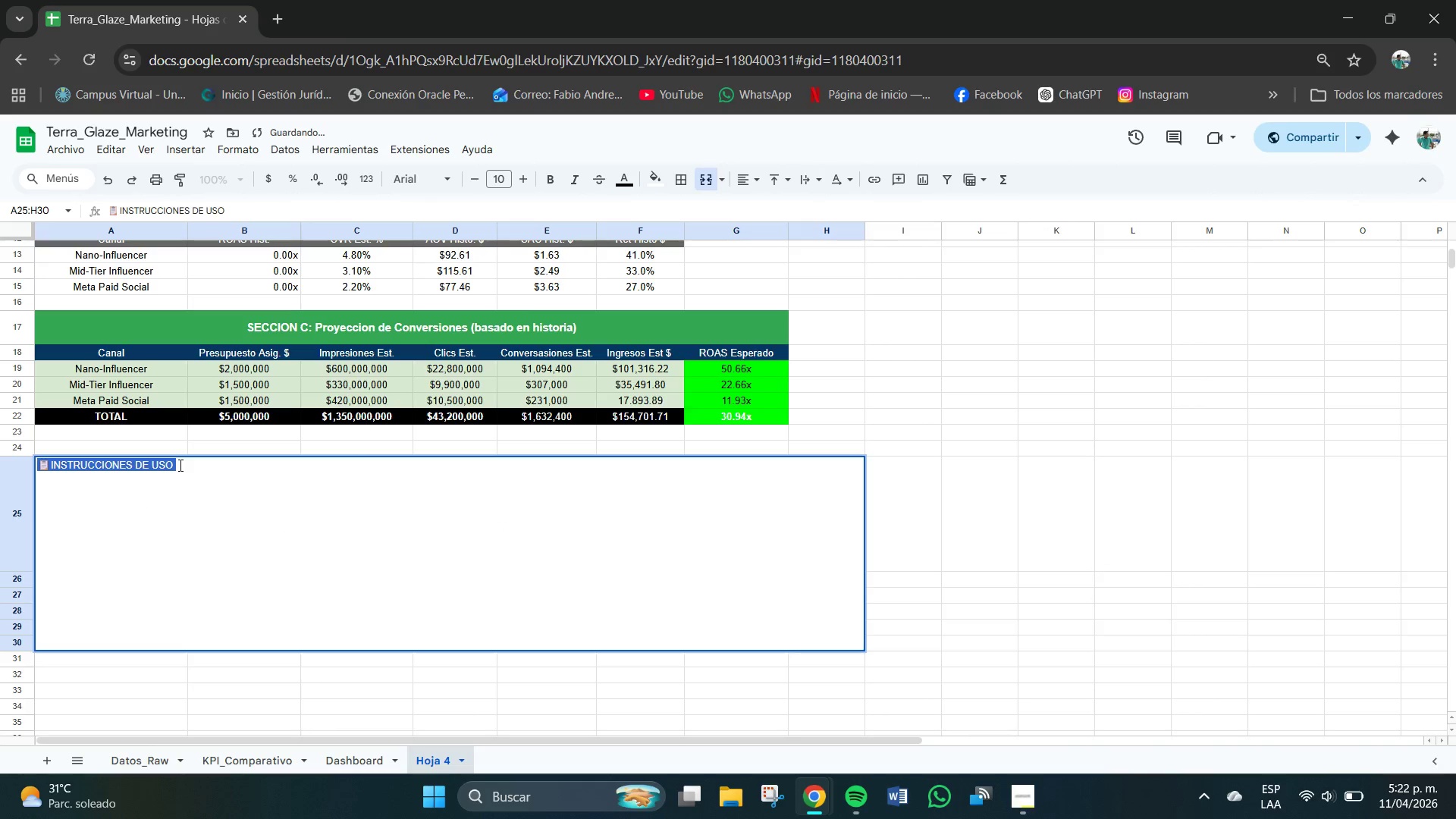 
triple_click([180, 466])
 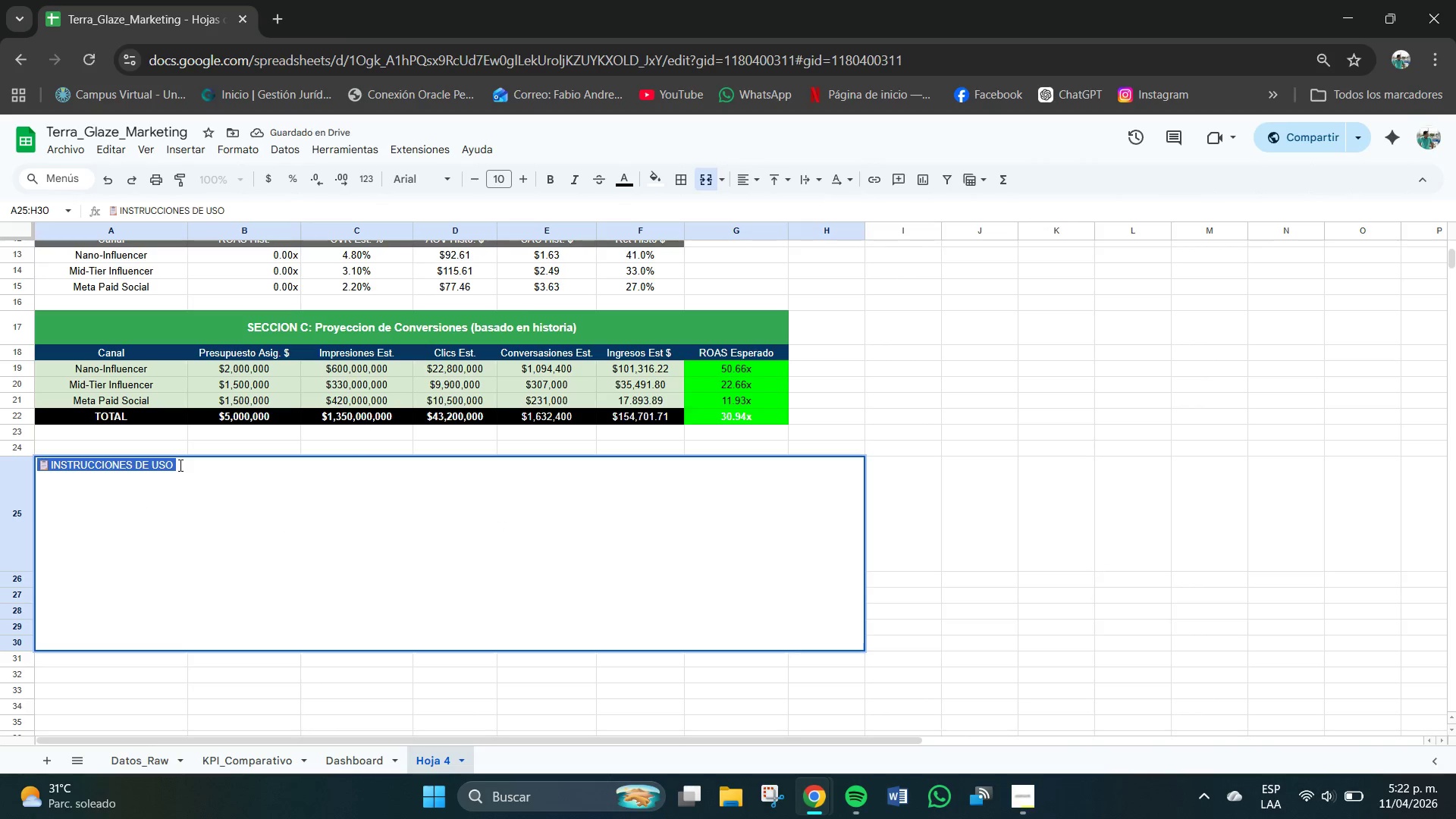 
triple_click([180, 466])
 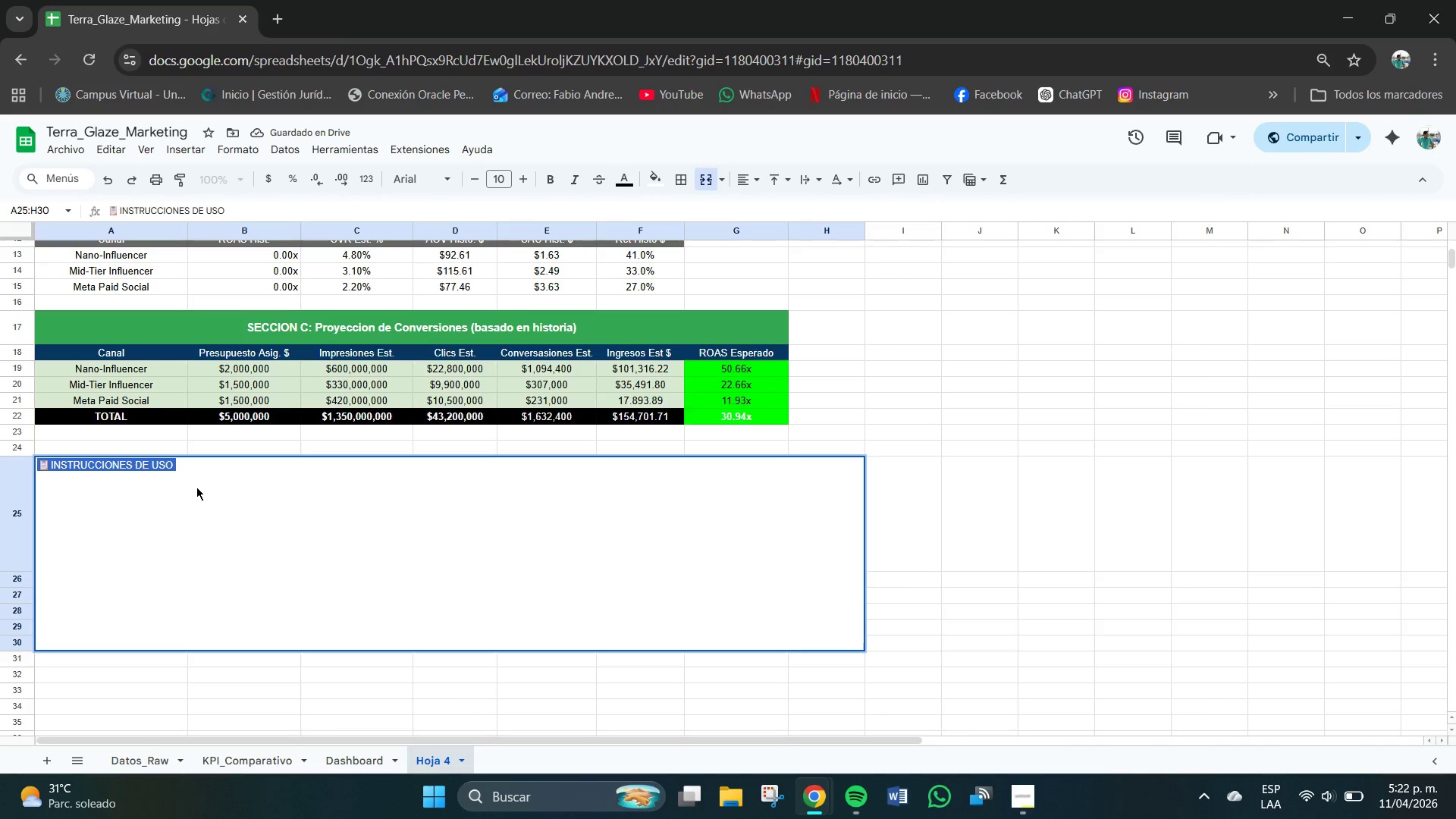 
triple_click([199, 488])
 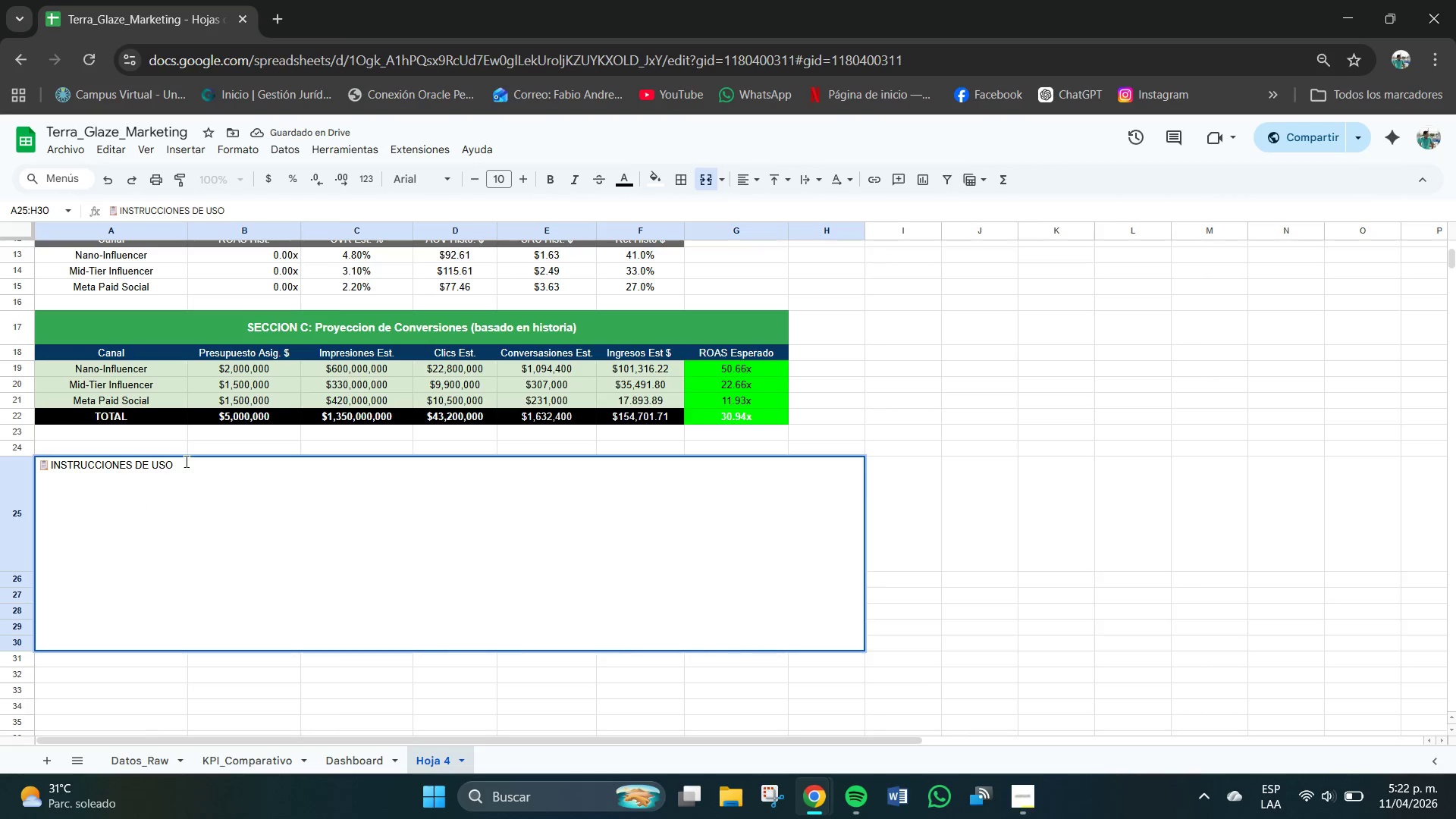 
triple_click([187, 462])
 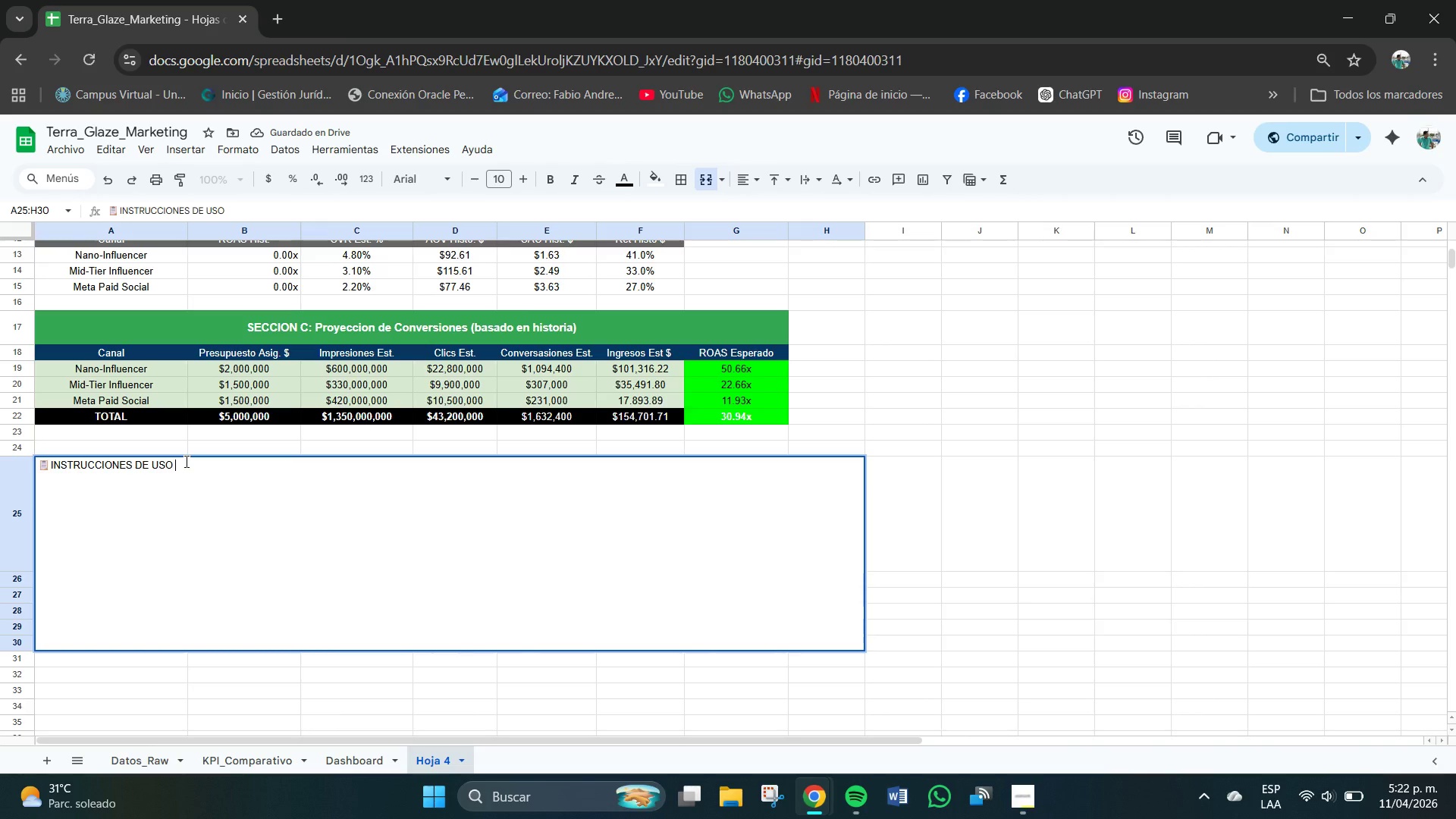 
key(H)
 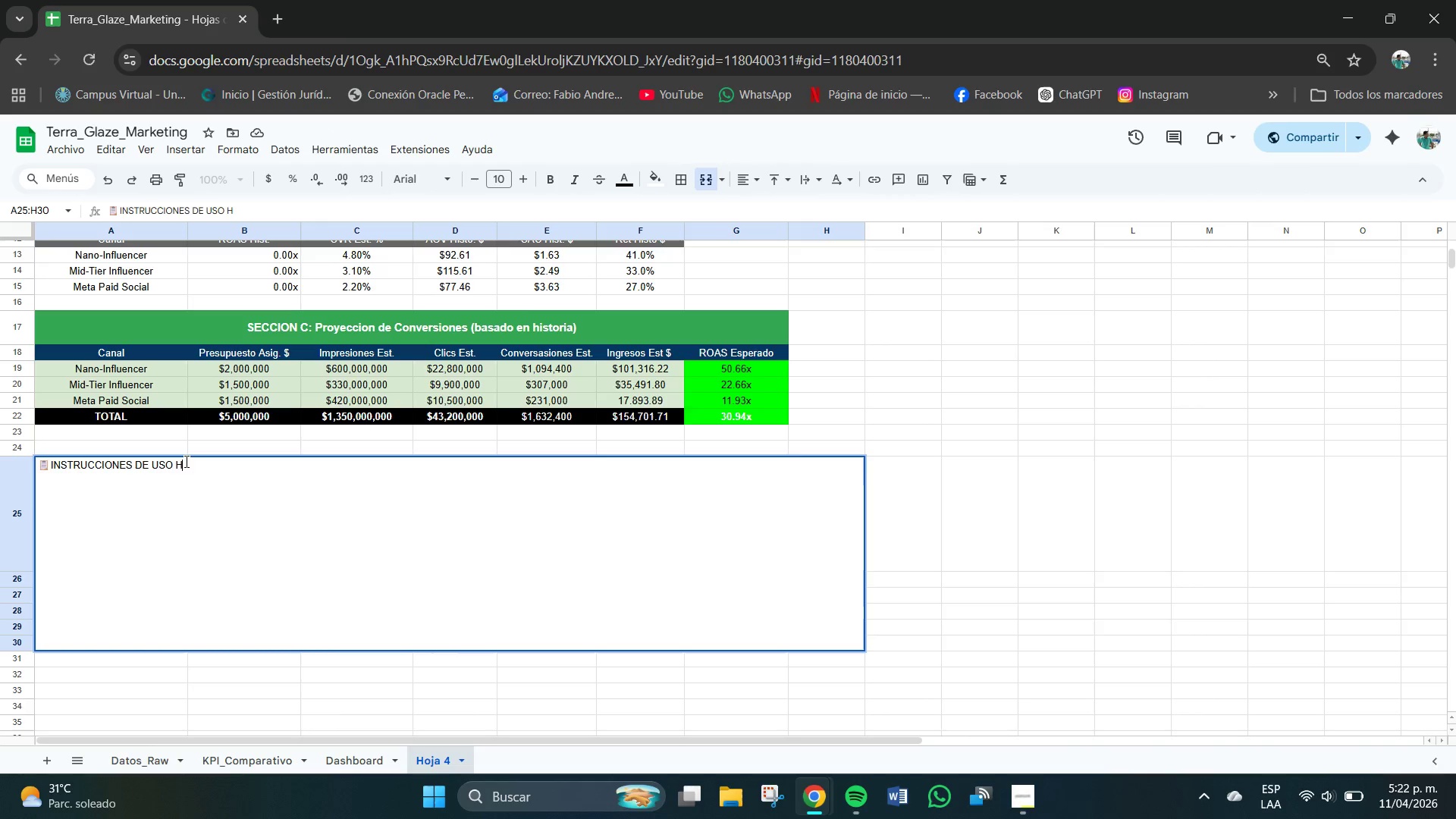 
key(Backspace)
 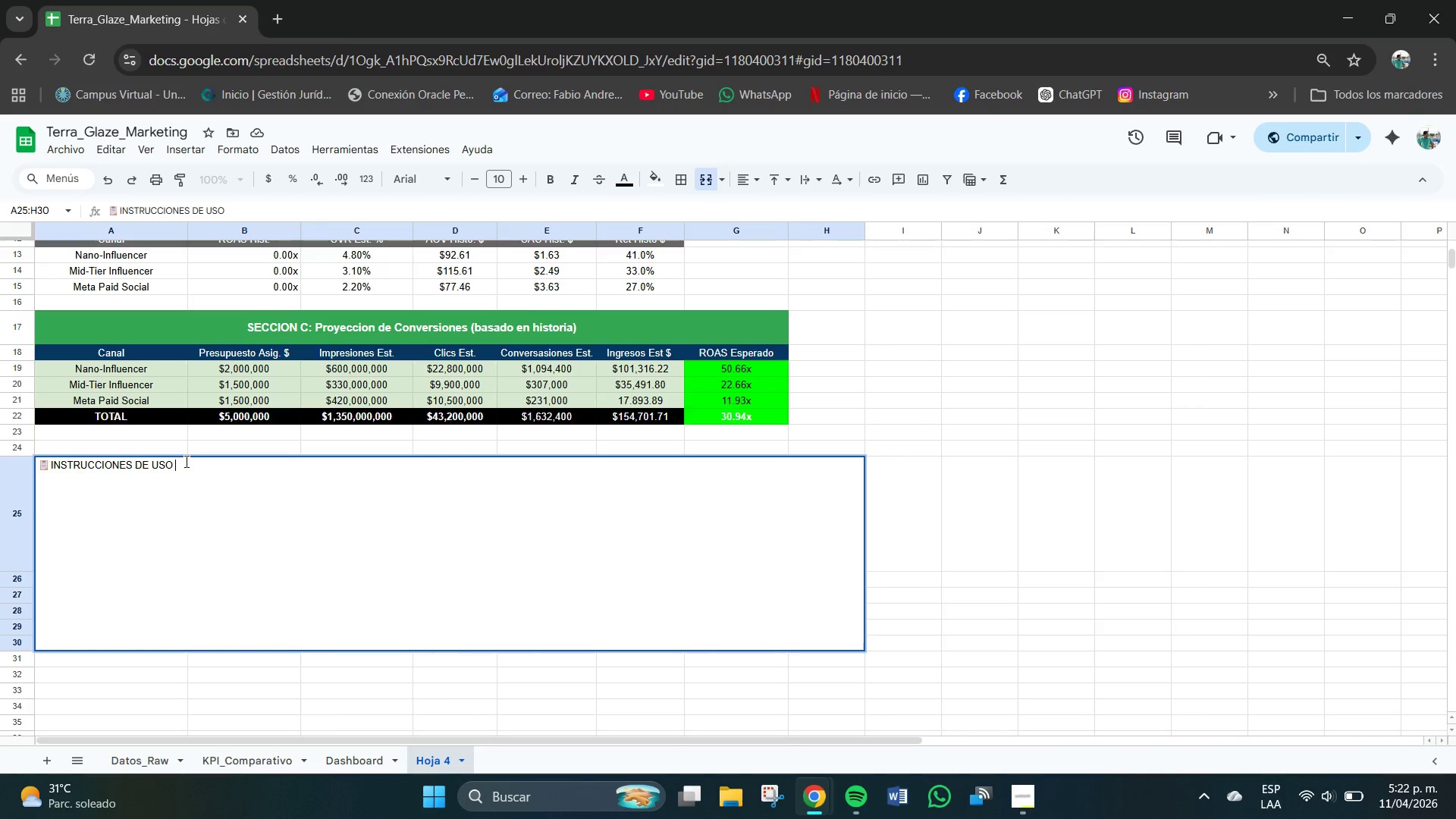 
key(Control+Enter)
 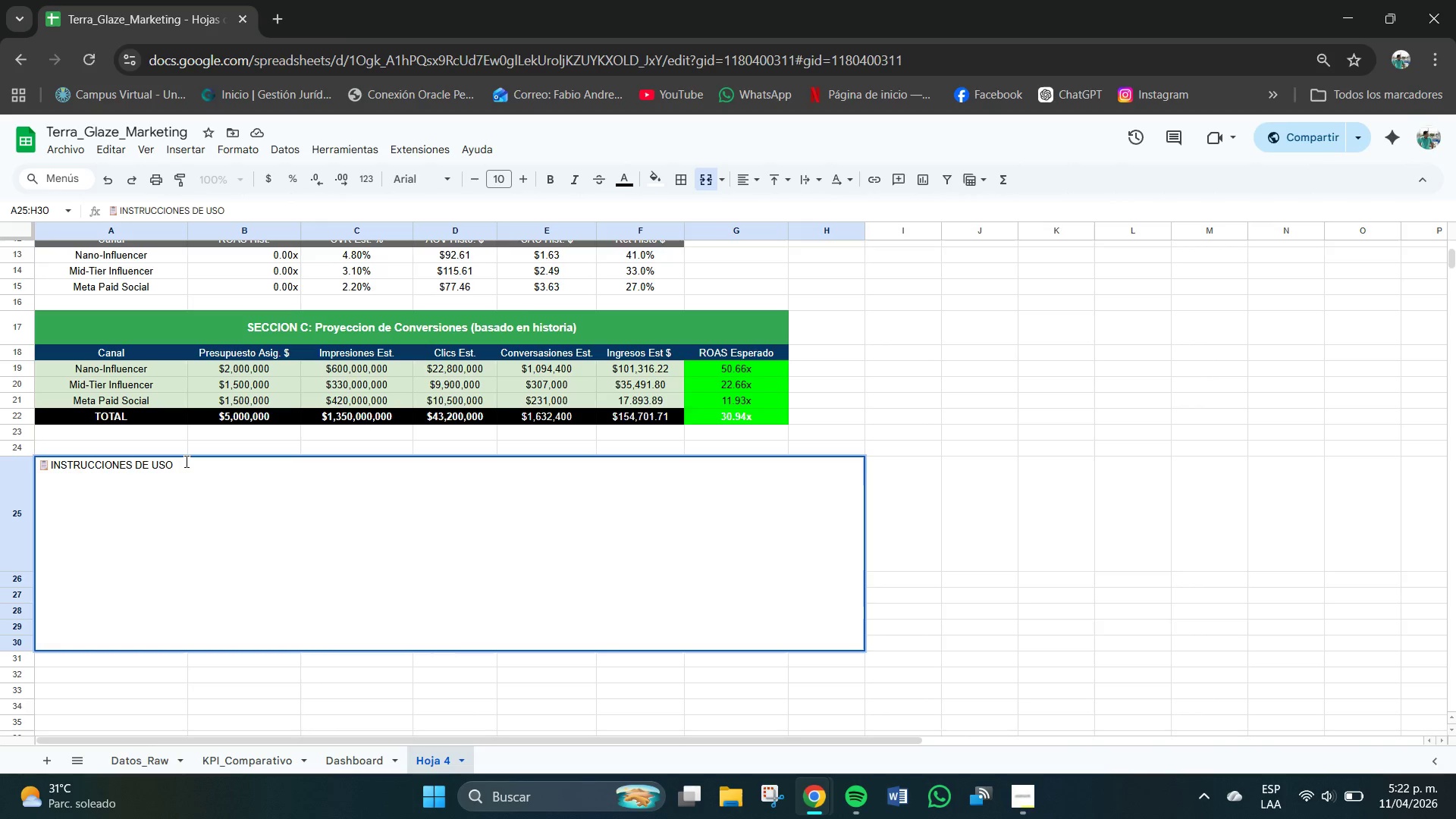 
key(Backspace)
 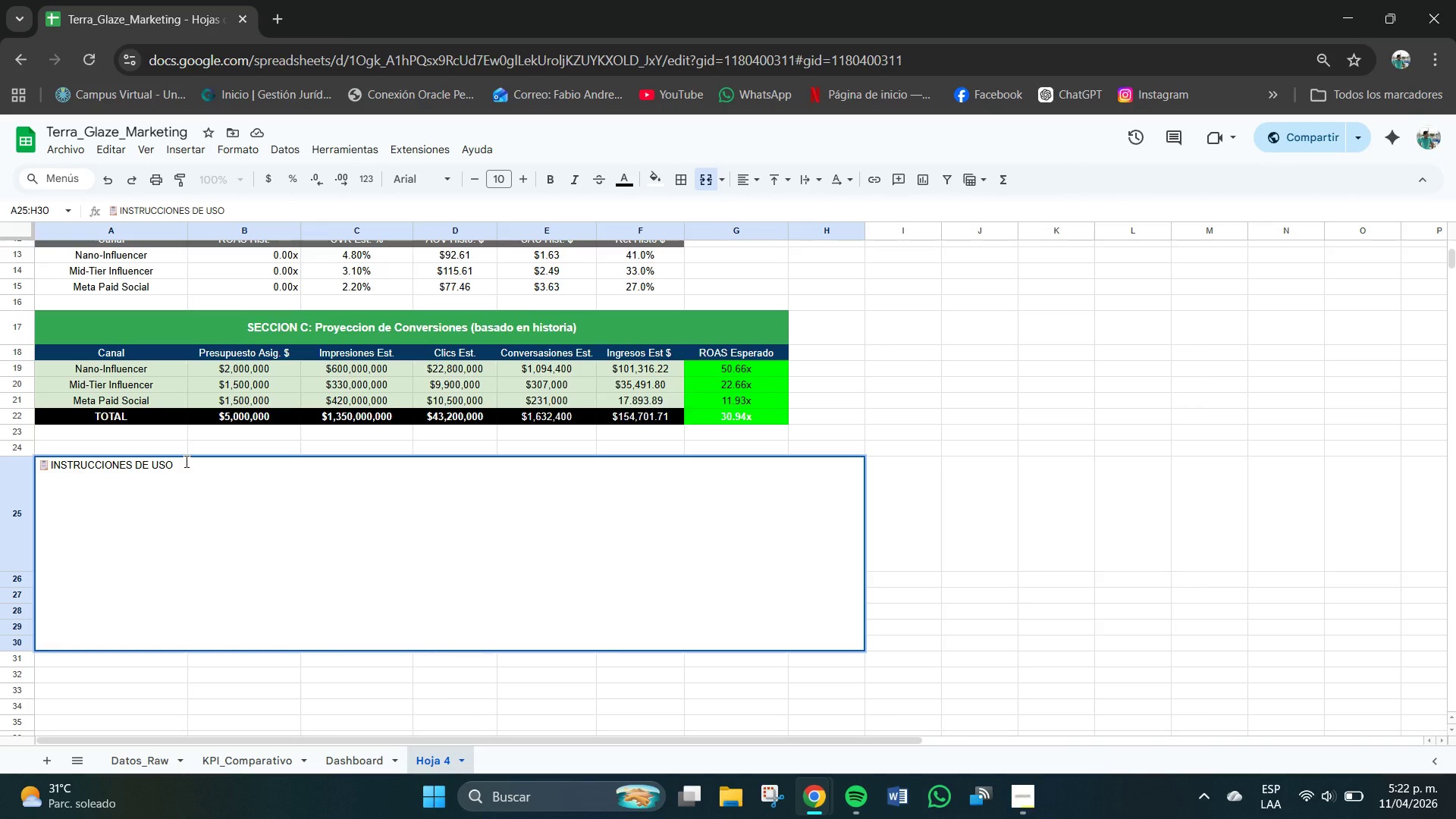 
key(Control+Enter)
 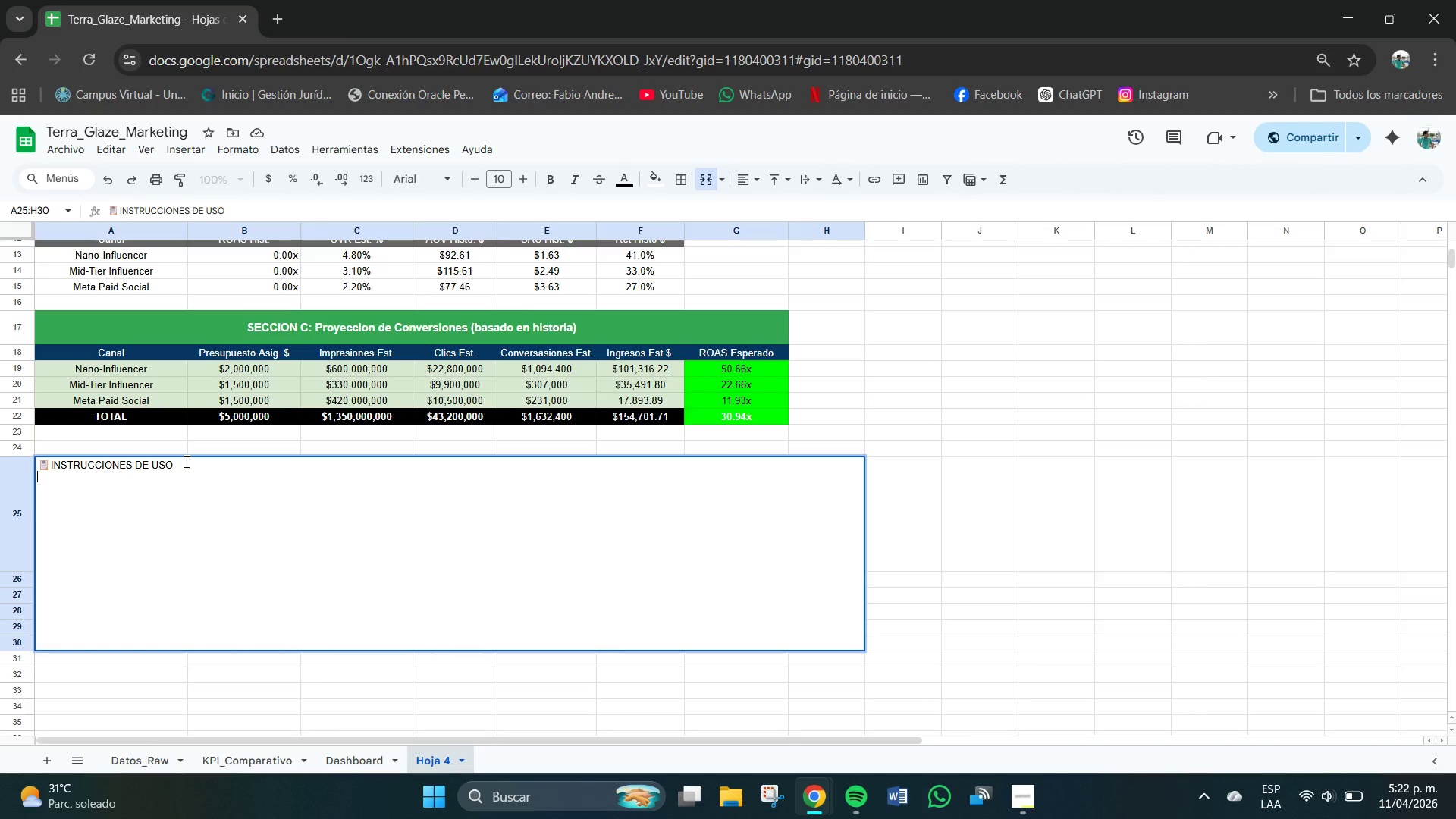 
key(Control+Enter)
 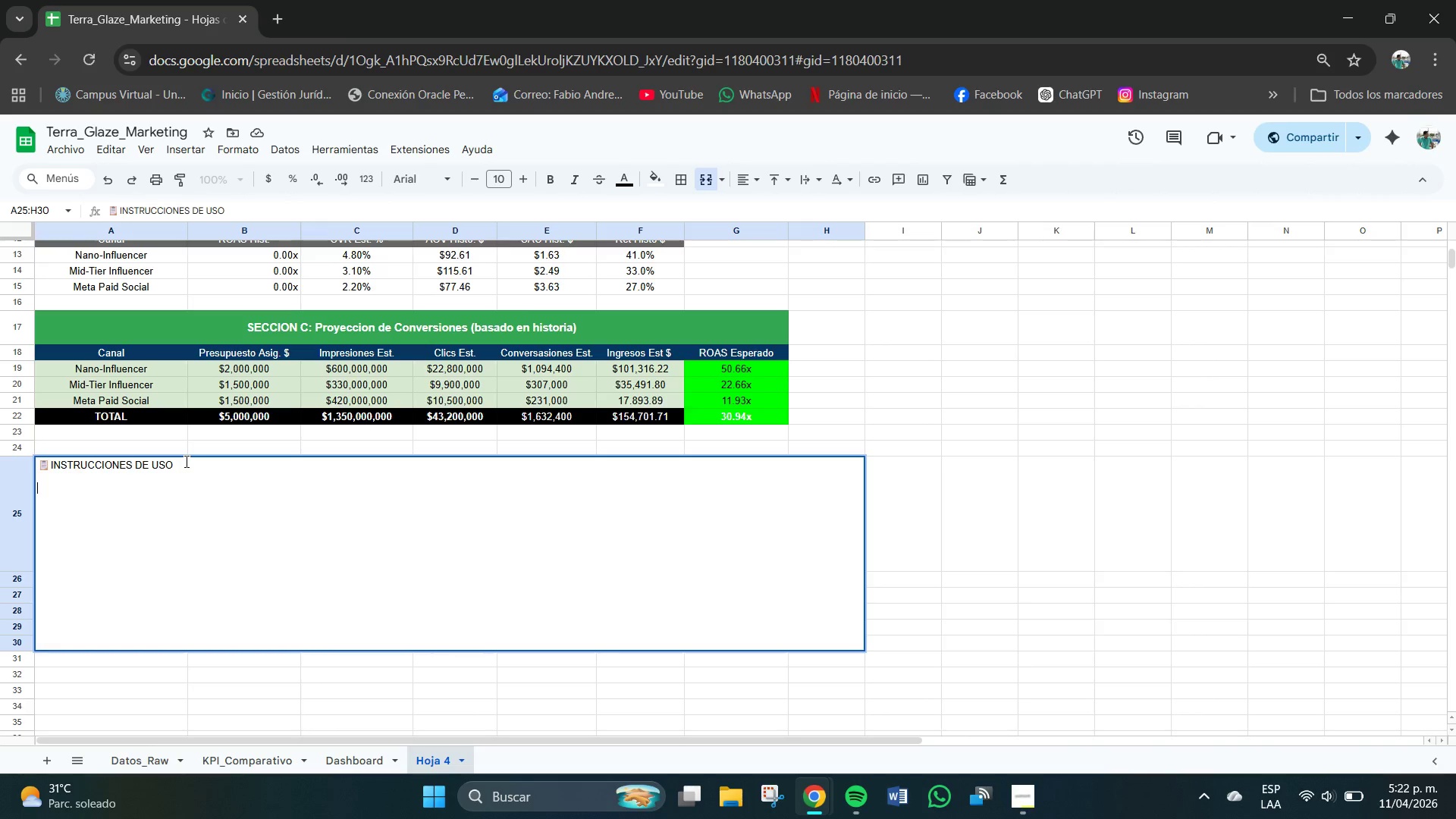 
key(Control+Enter)
 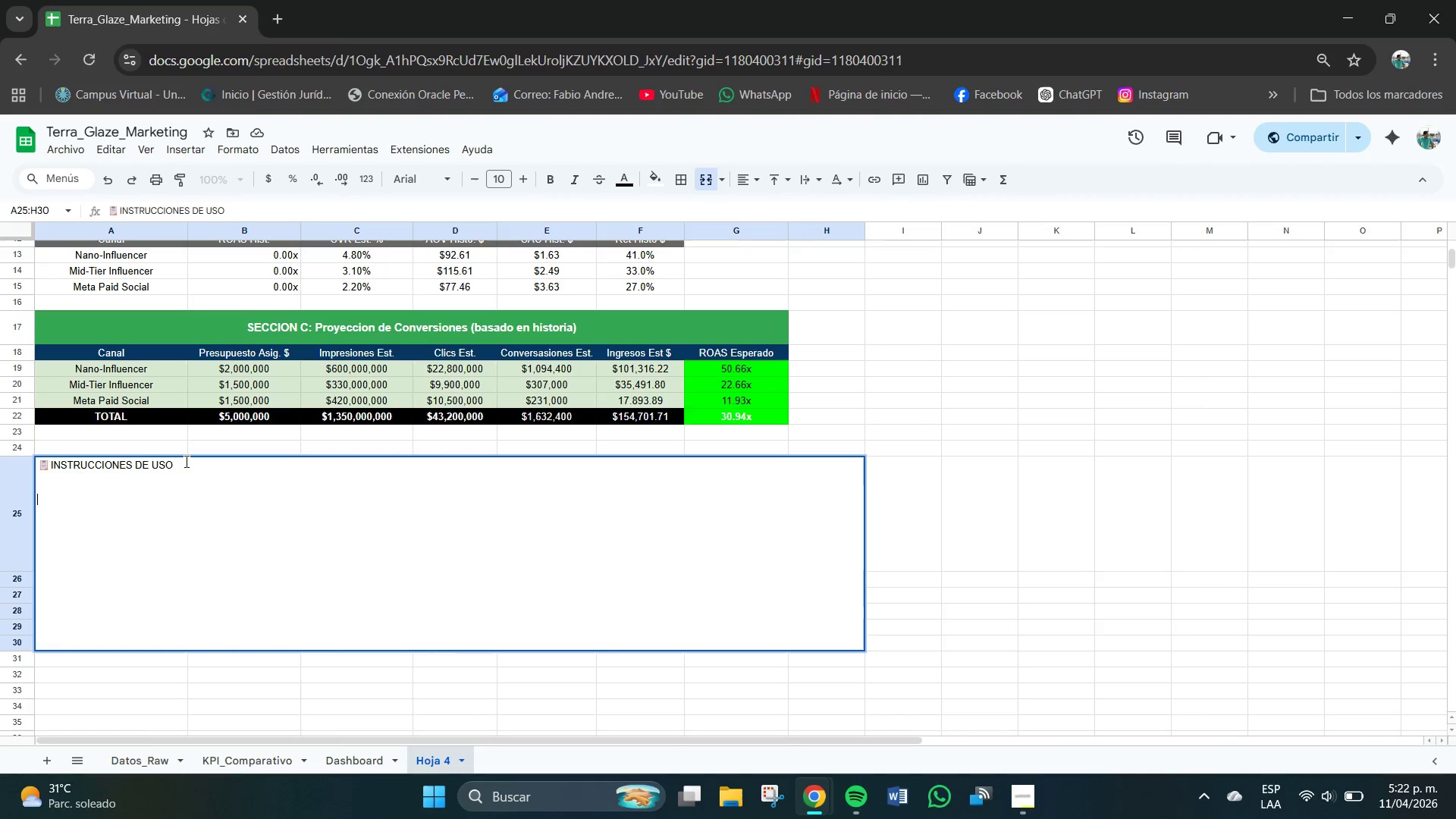 
key(Control+Enter)
 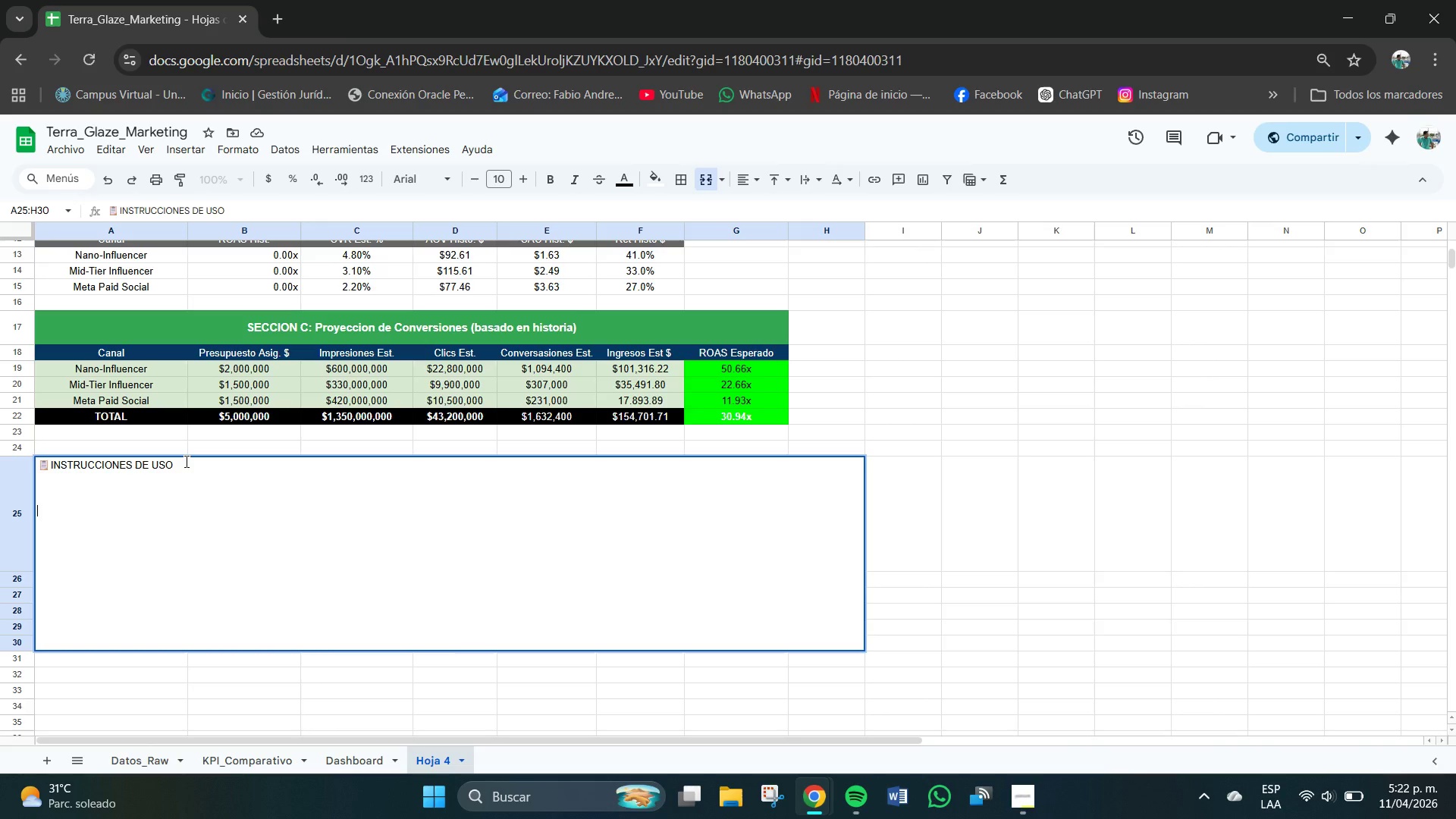 
key(Control+Enter)
 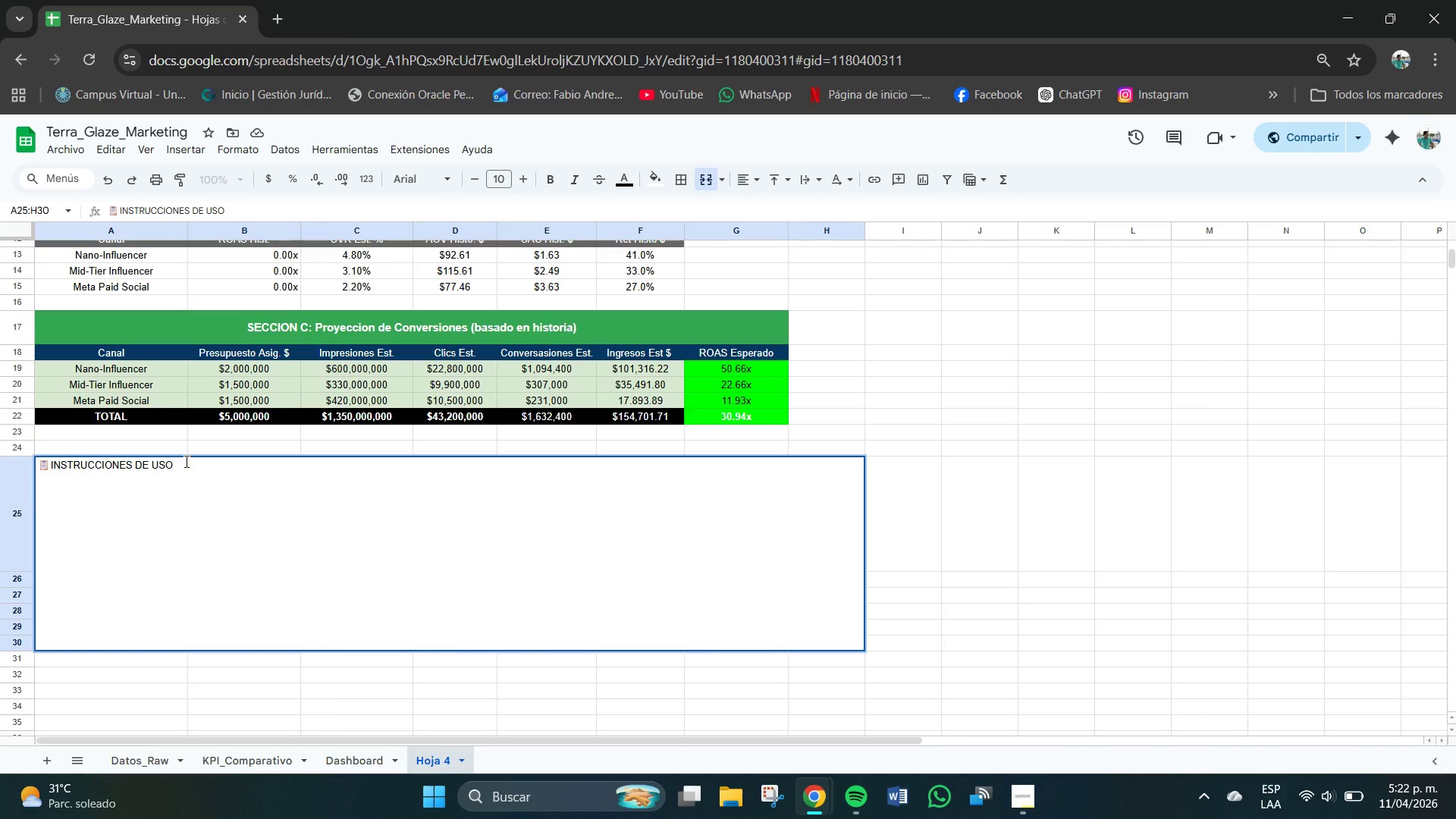 
key(1)
 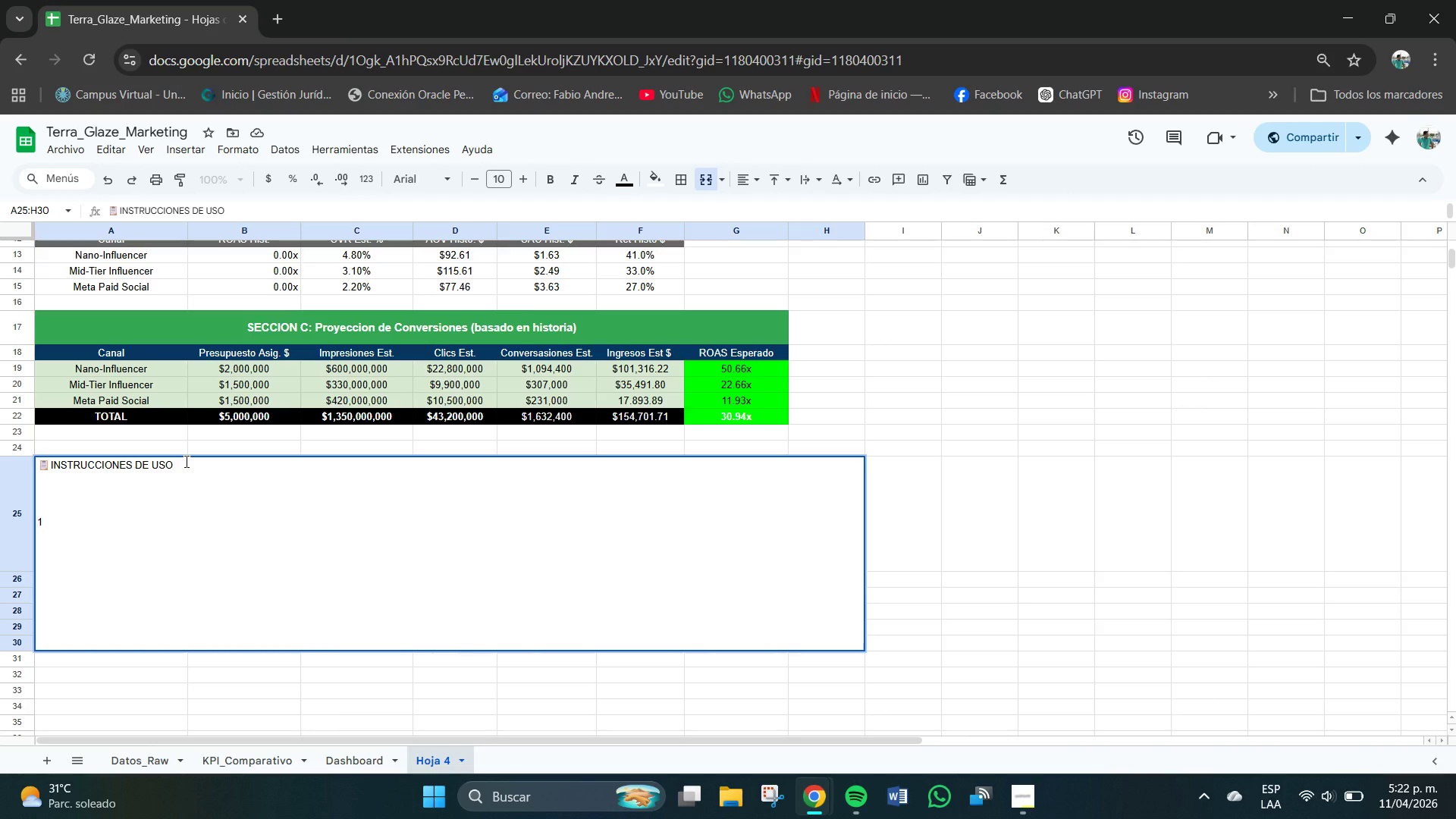 
key(Backspace)
 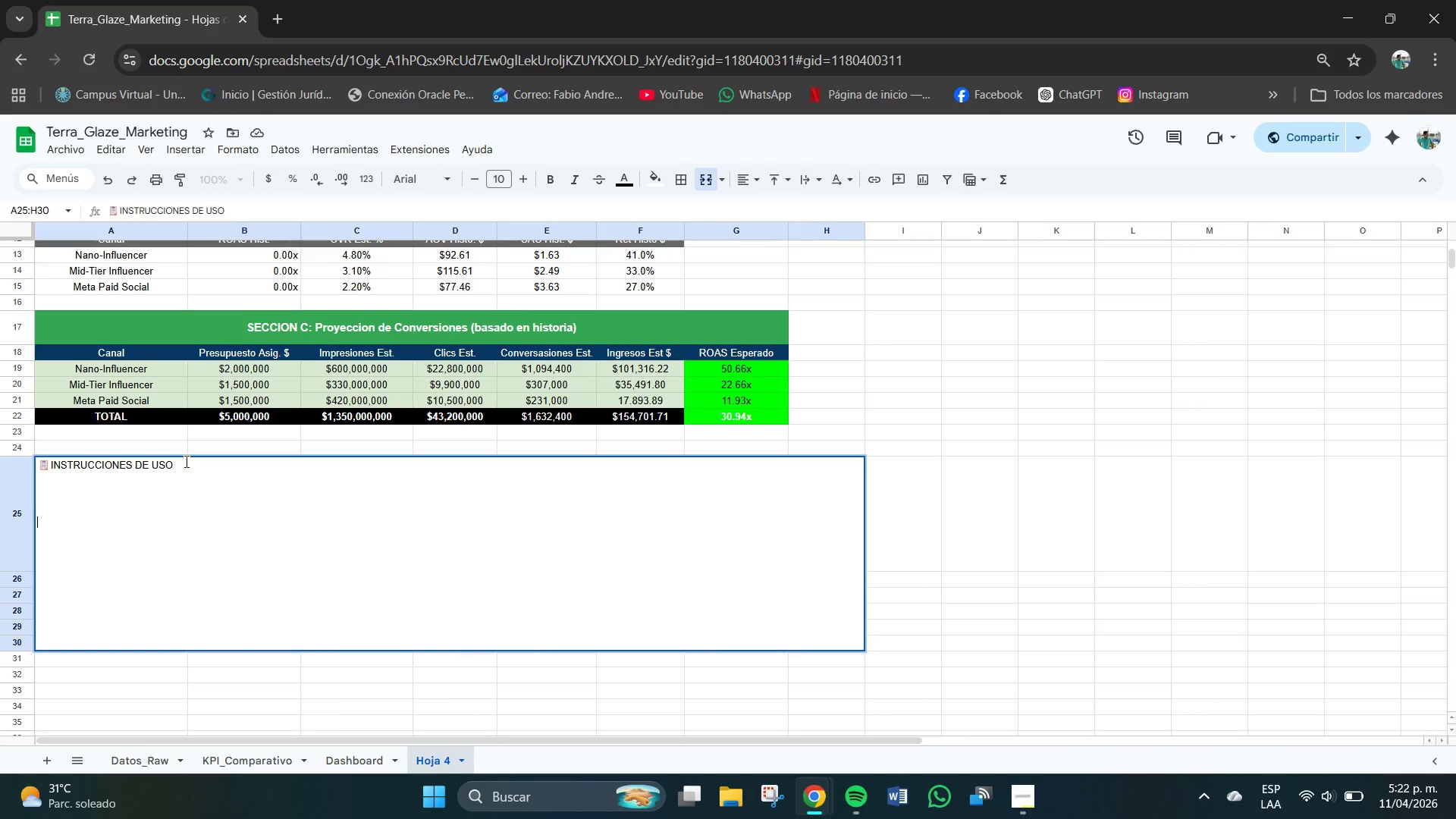 
key(Backspace)
 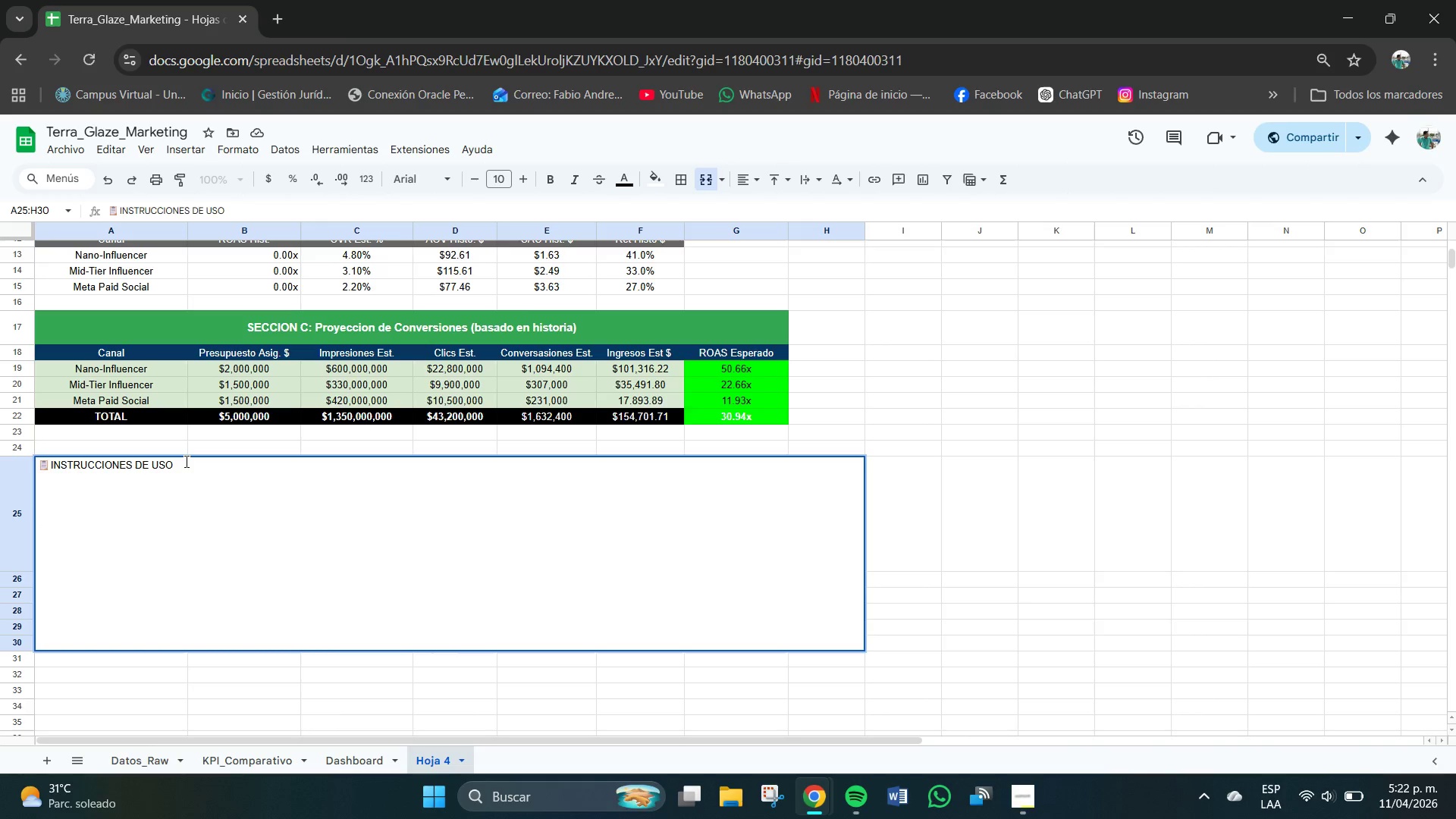 
key(1)
 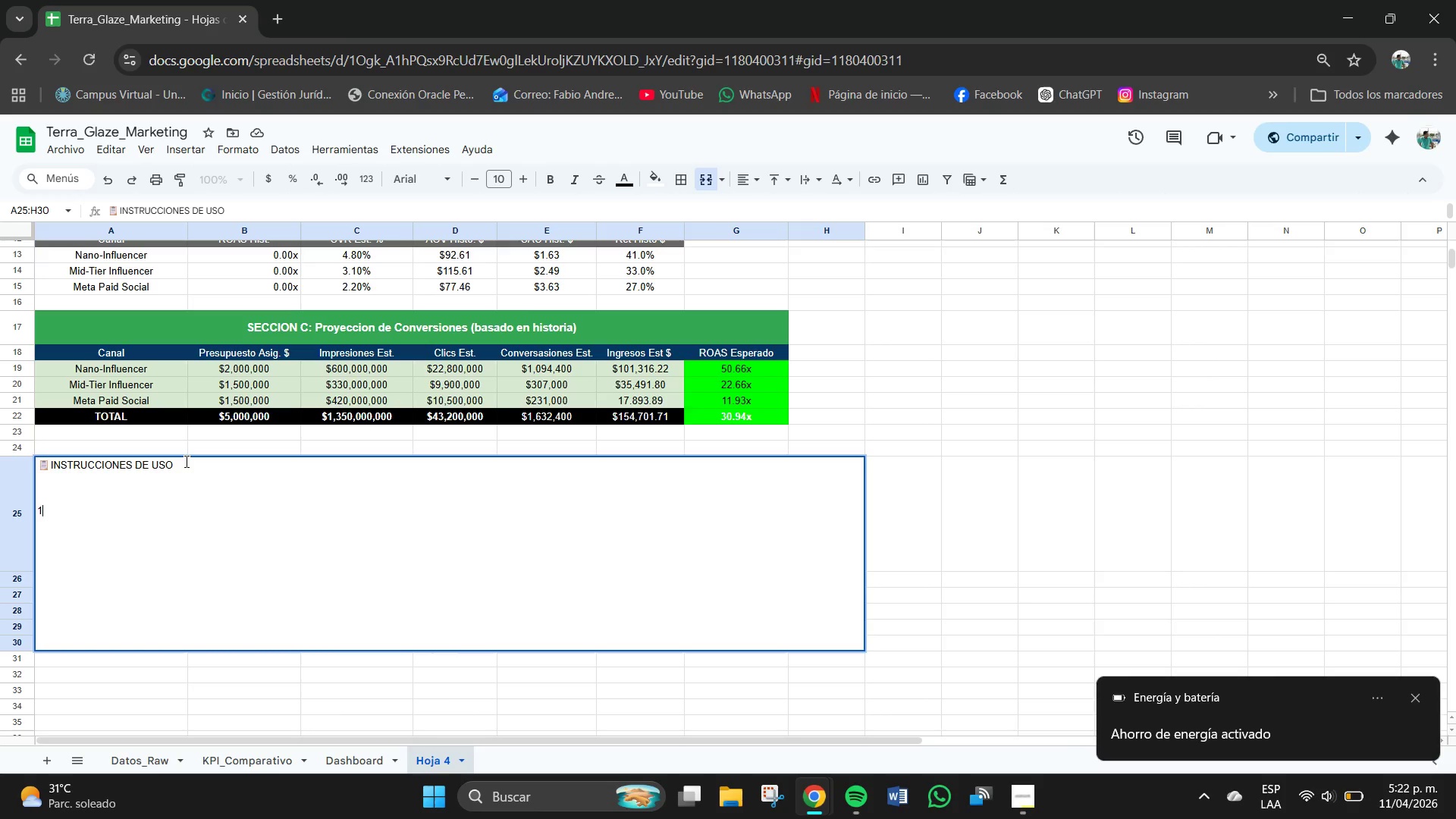 
wait(25.42)
 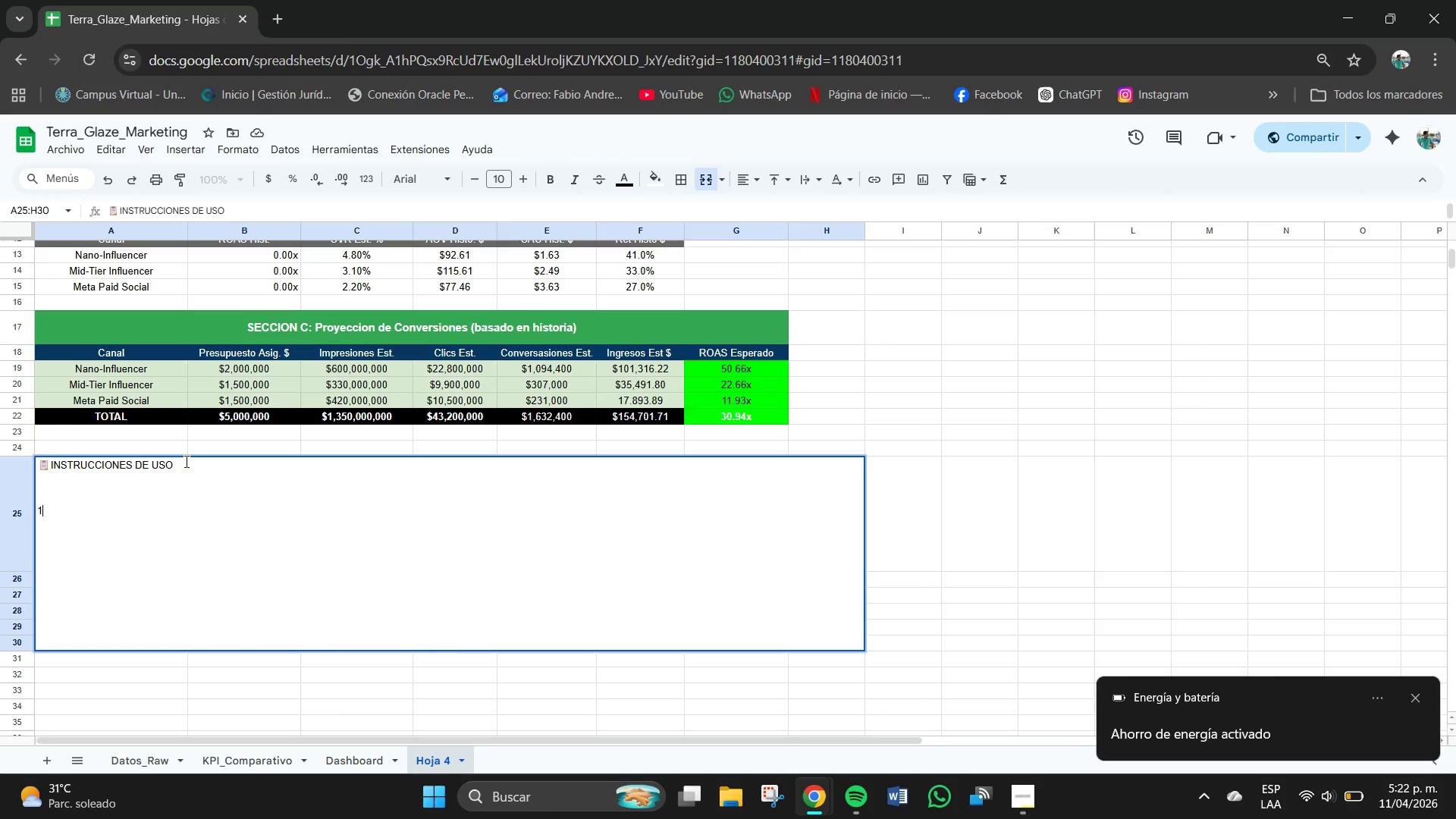 
double_click([61, 519])
 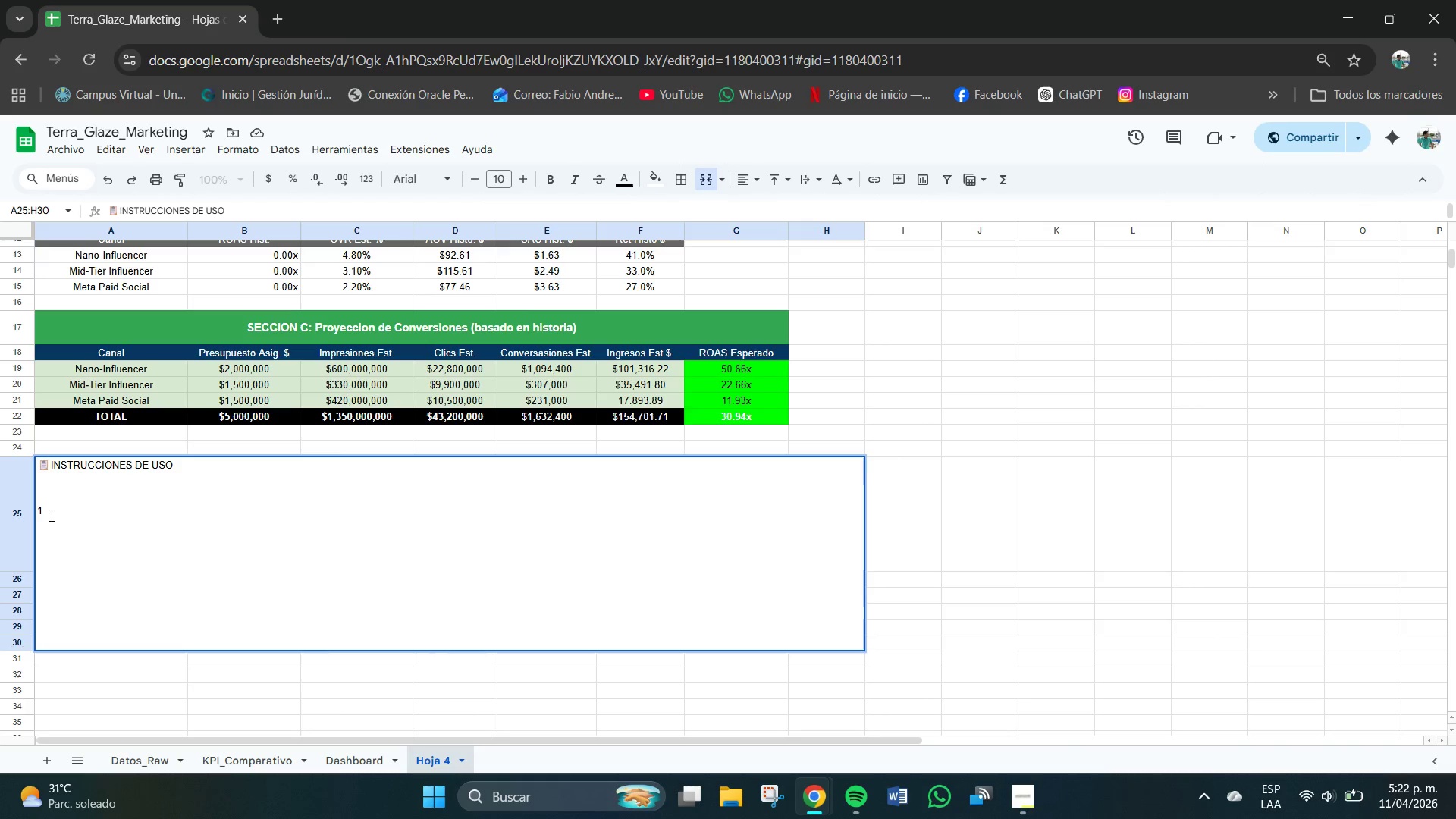 
left_click([50, 514])
 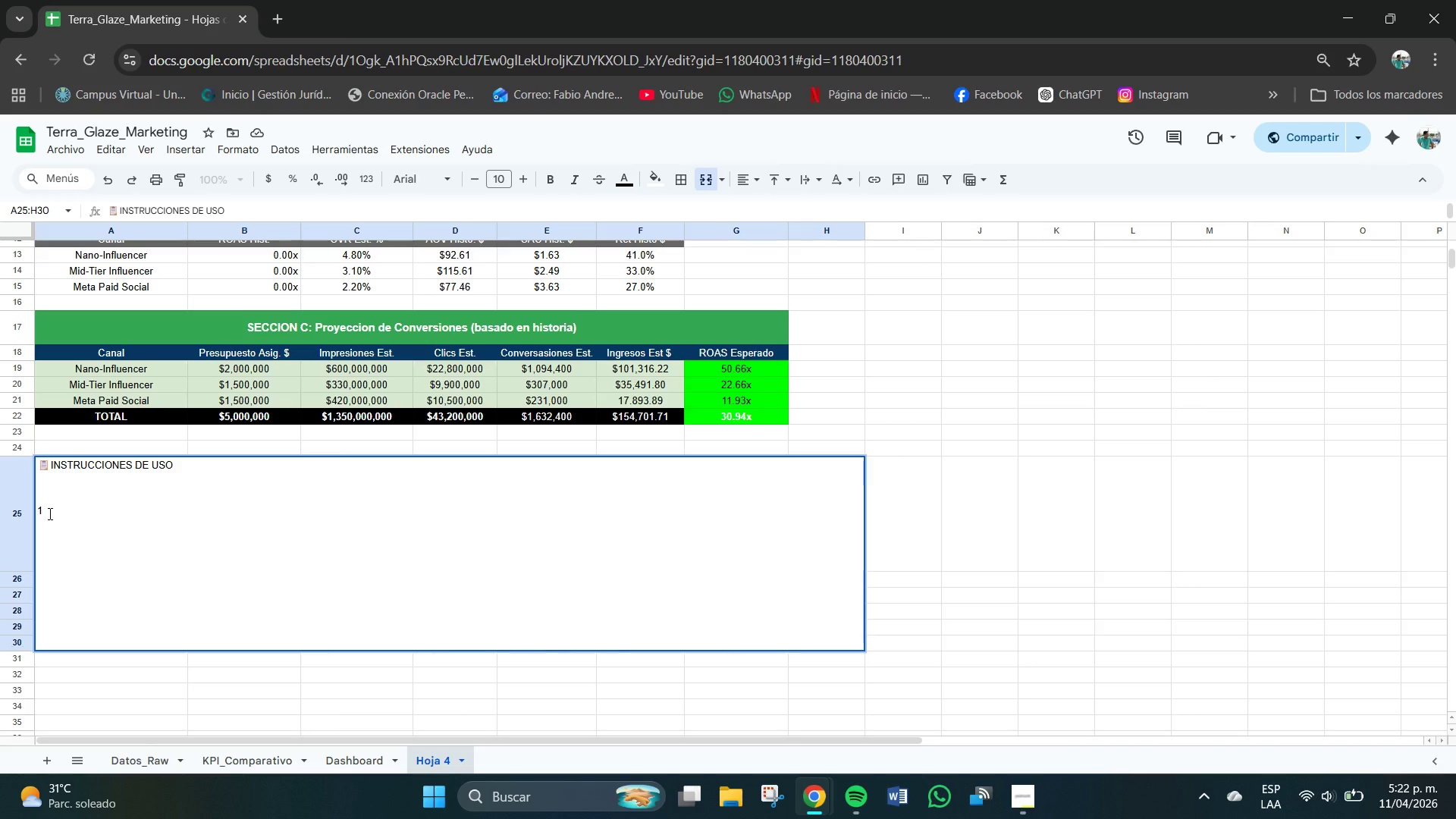 
type(. Ve a la celda B5 ___)
key(Backspace)
key(Backspace)
key(Backspace)
type(--)
key(Backspace)
key(Backspace)
 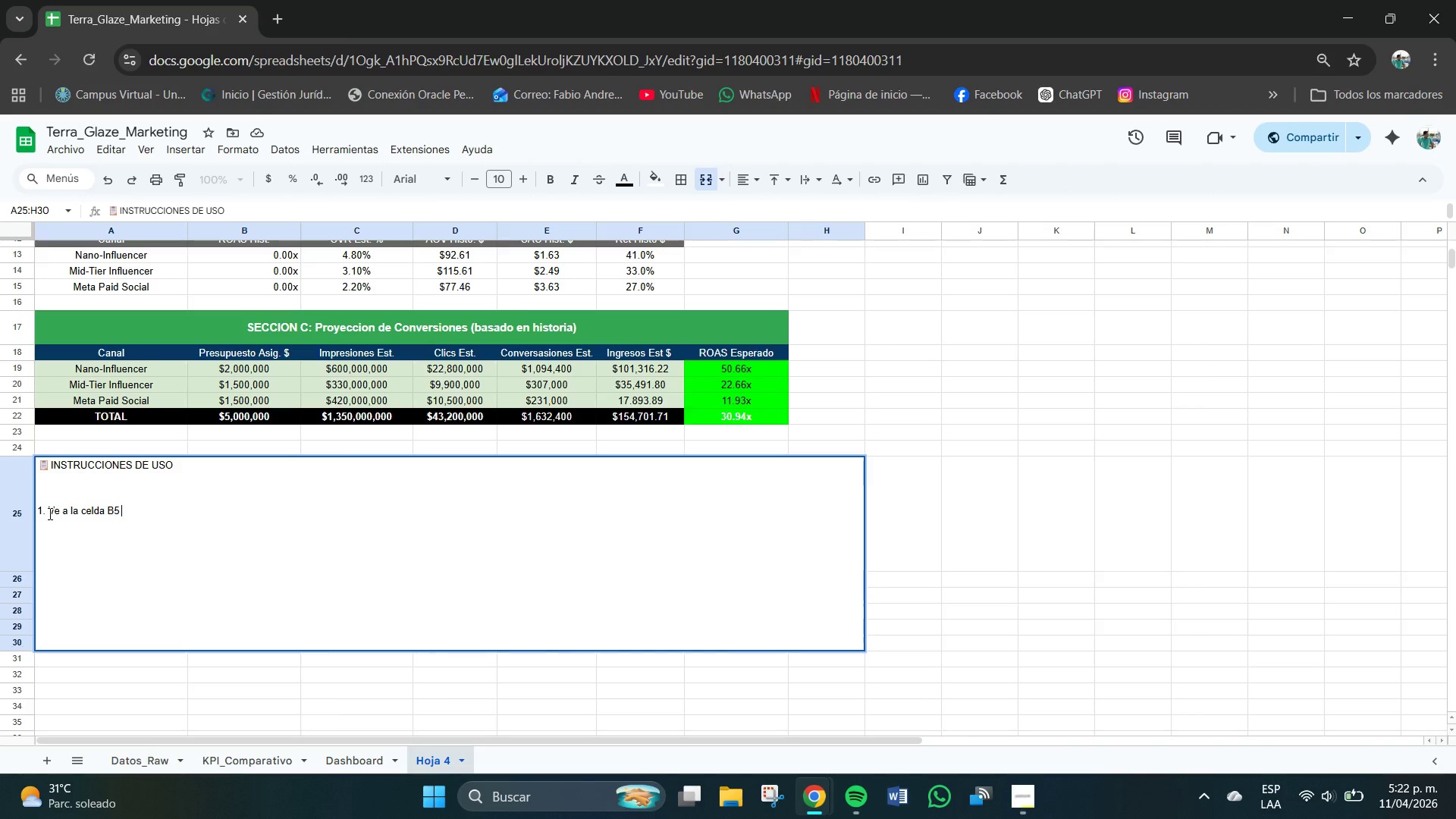 
left_click([187, 149])
 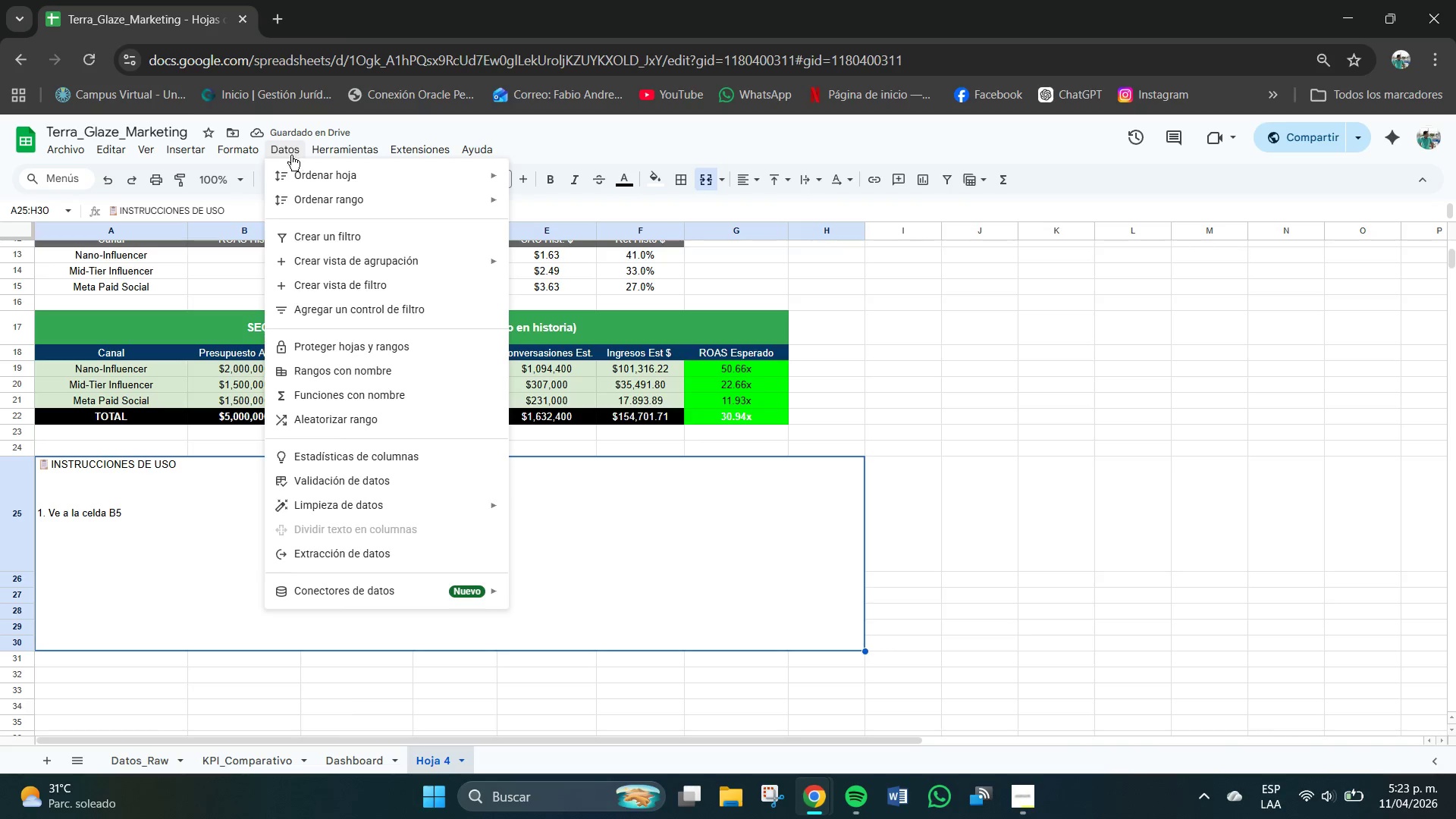 
wait(5.67)
 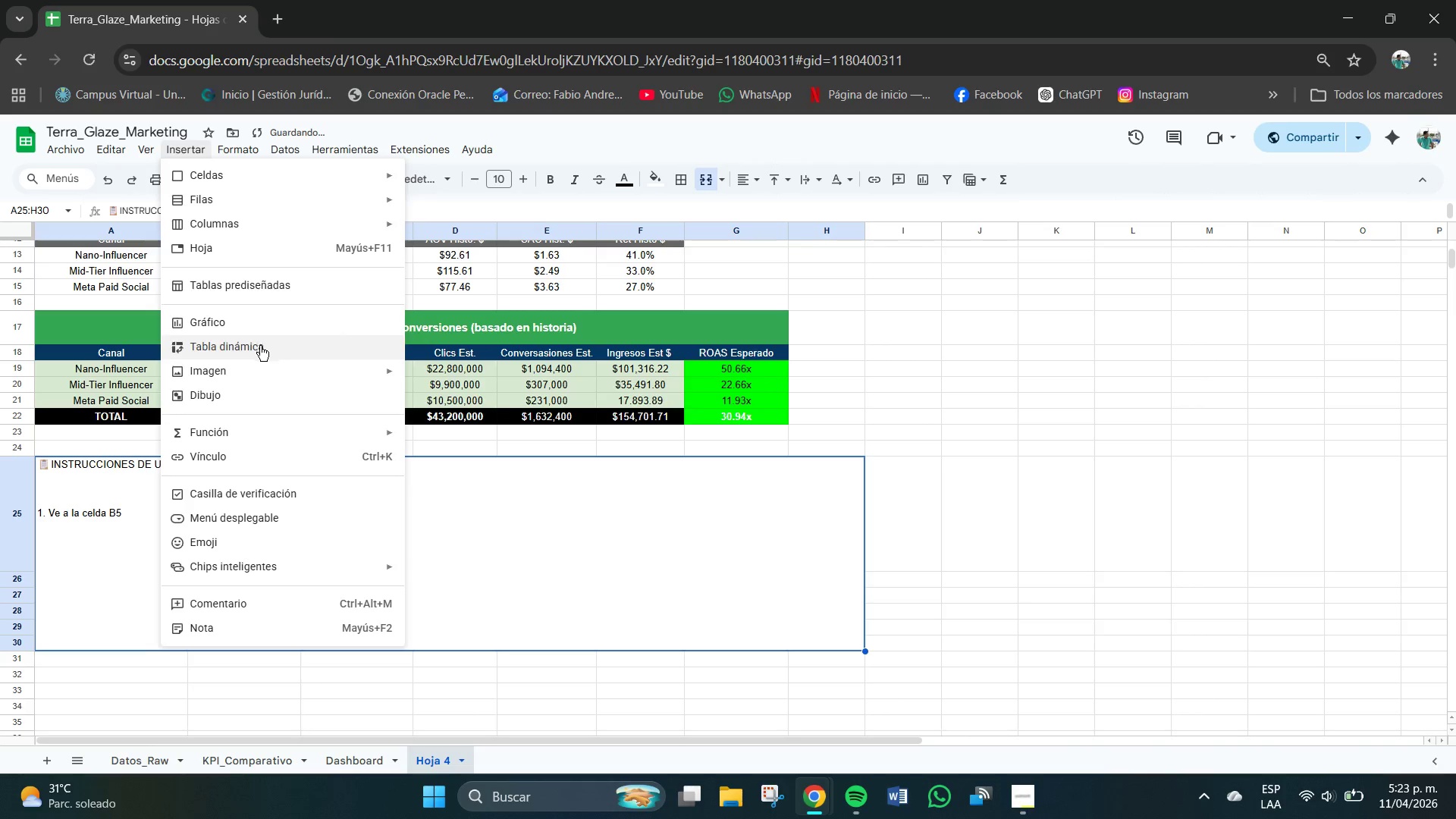 
double_click([130, 517])
 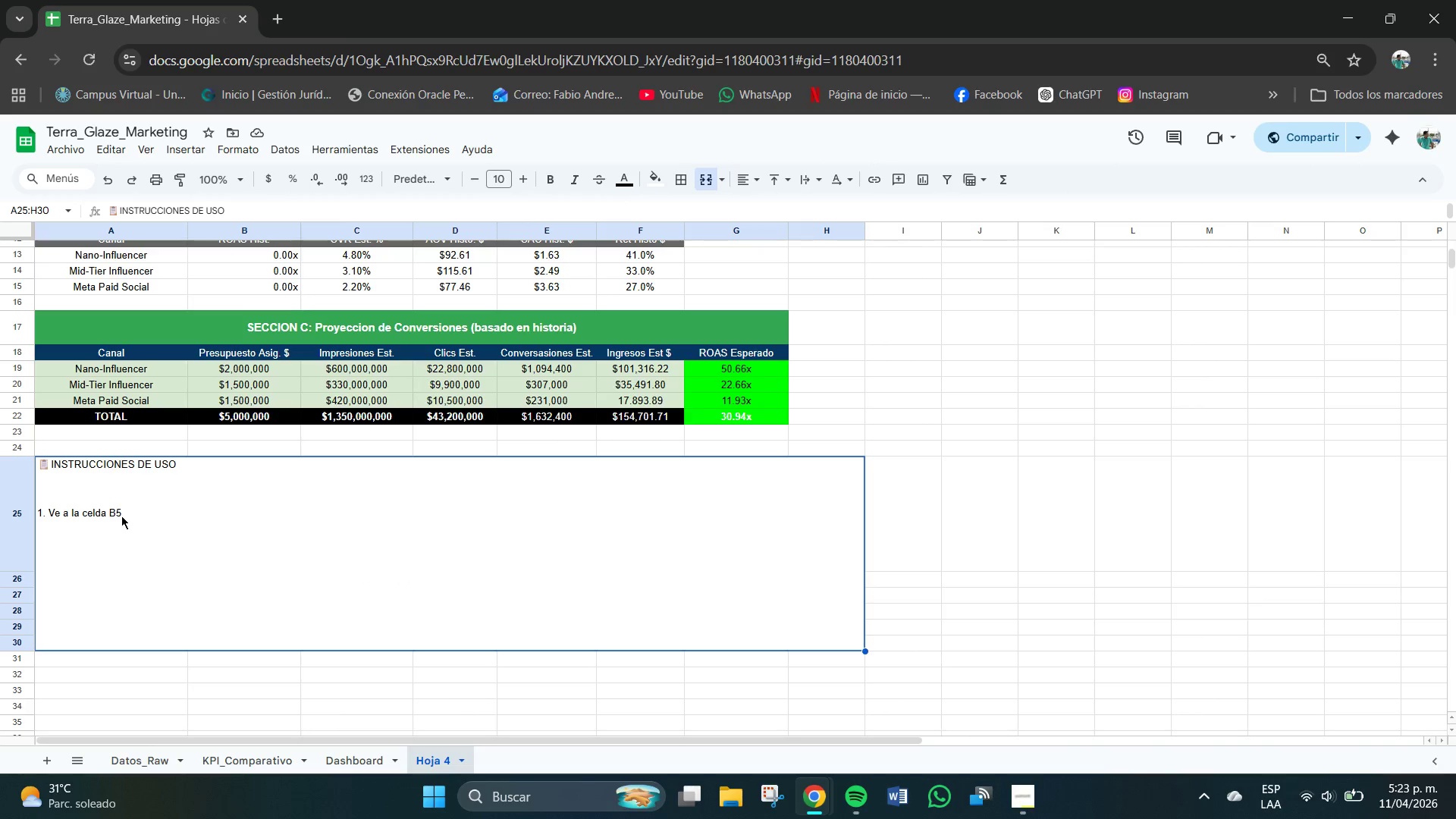 
double_click([118, 514])
 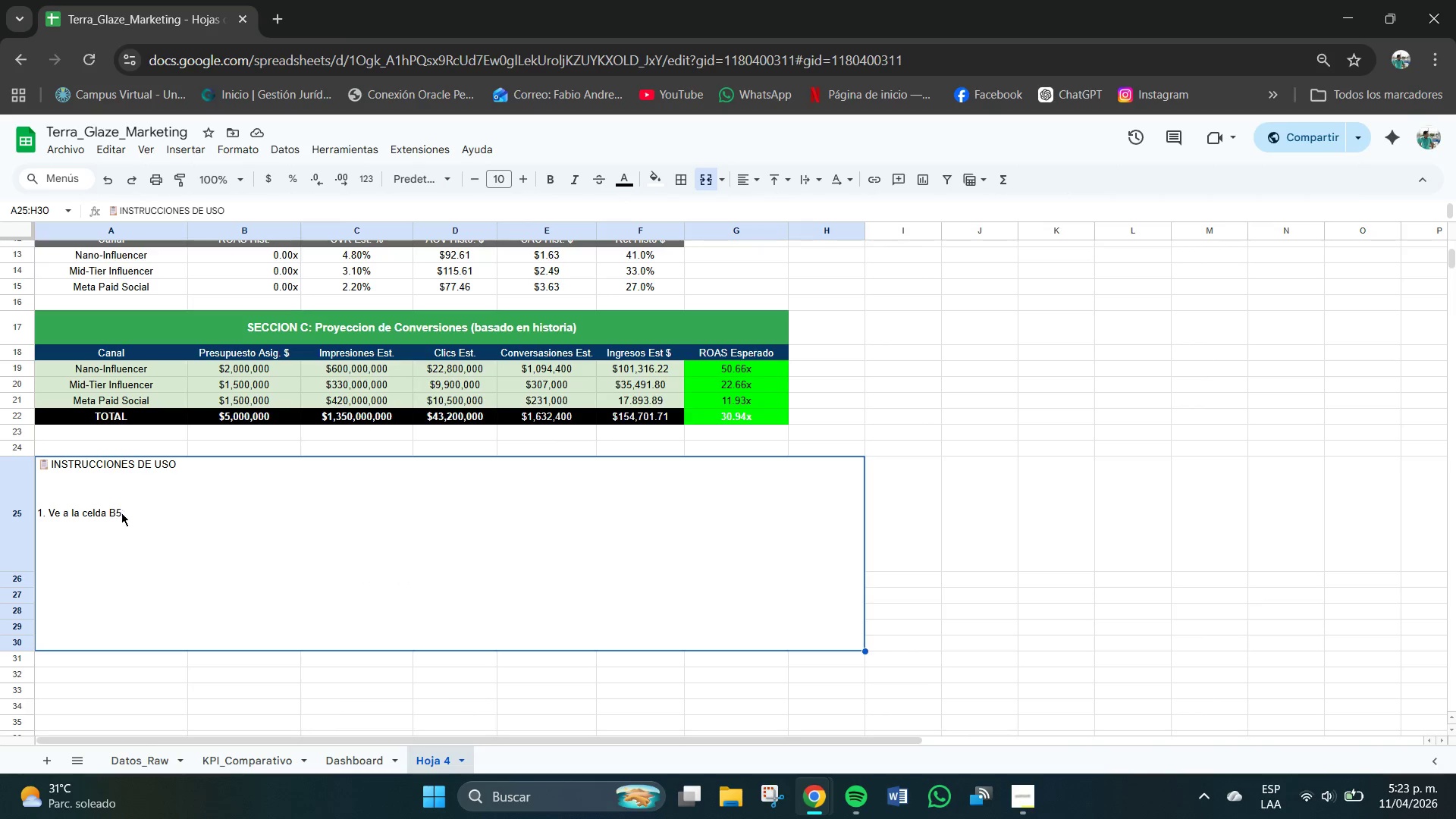 
triple_click([121, 513])
 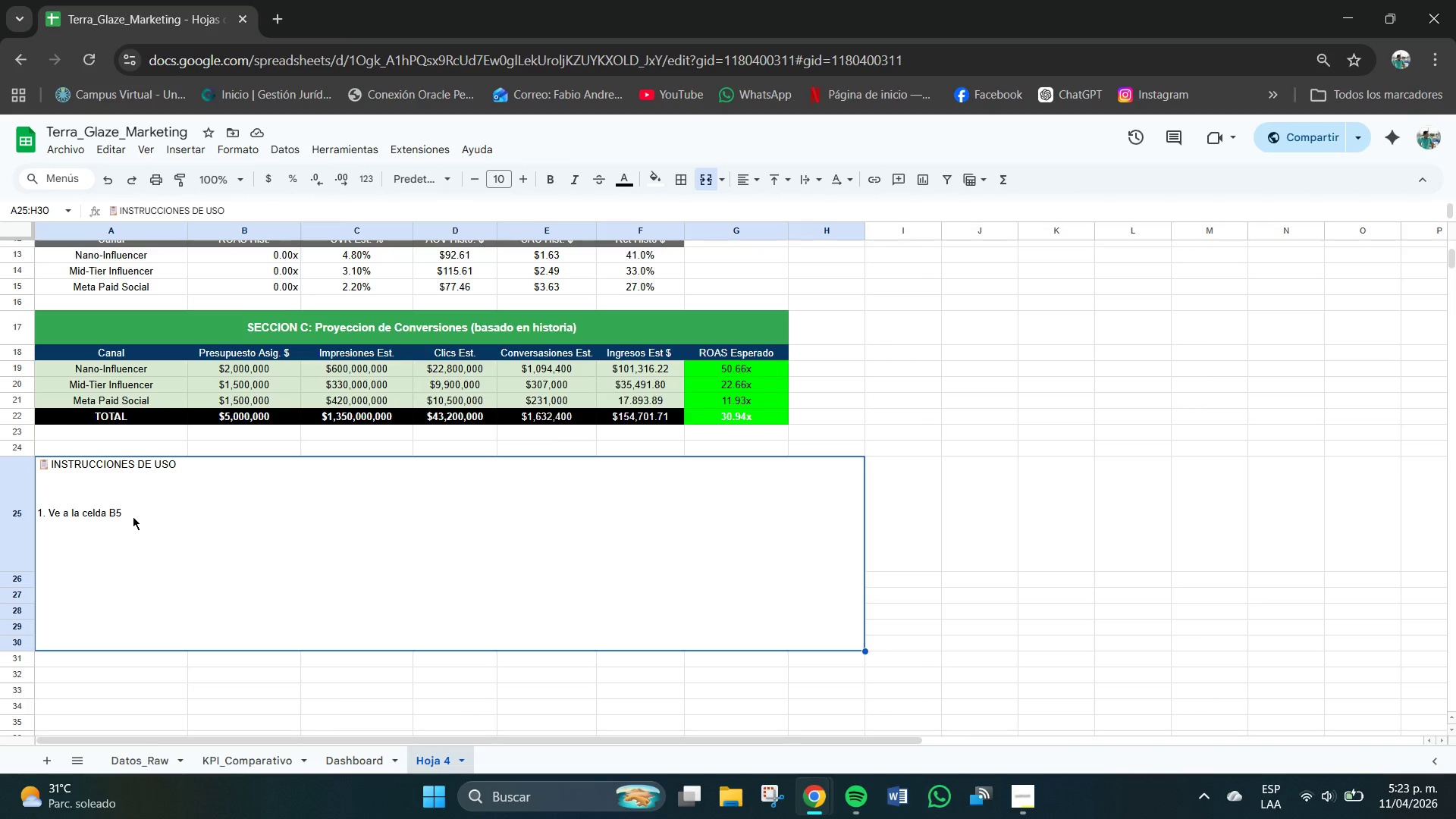 
double_click([131, 516])
 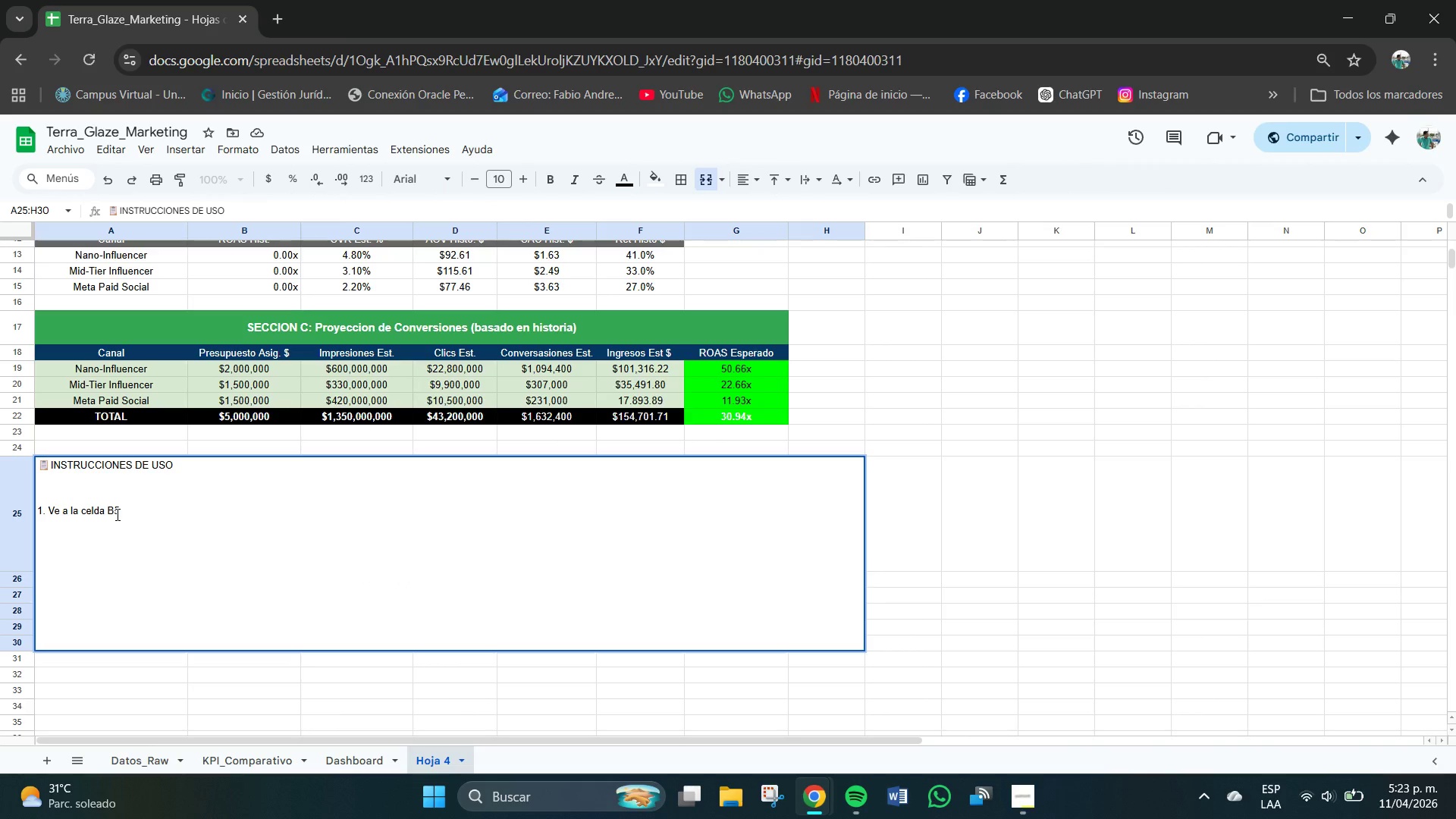 
hold_key(key=ShiftRight, duration=0.47)
 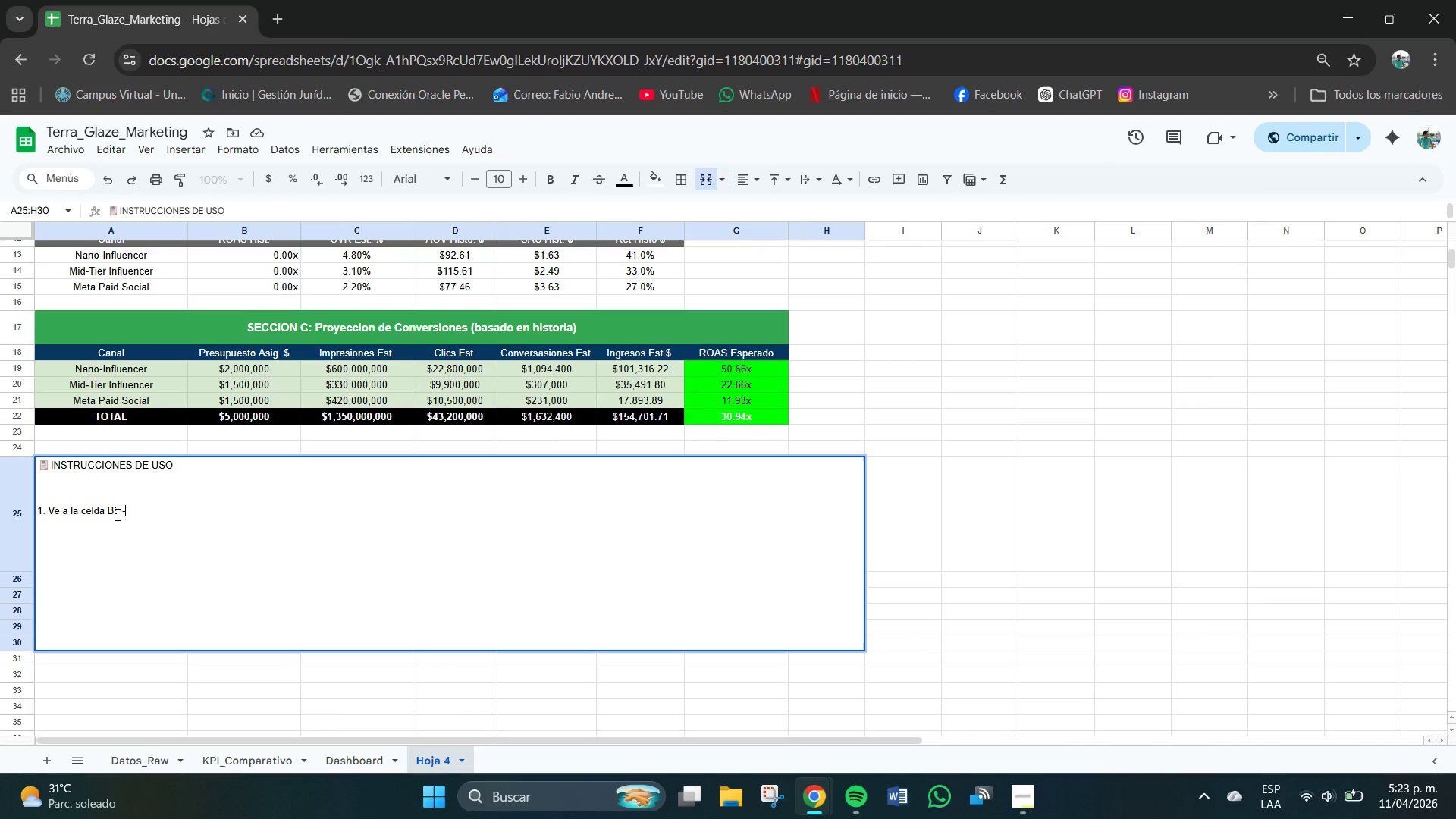 
type(--- escibr)
key(Backspace)
key(Backspace)
key(Backspace)
type(rib e)
key(Backspace)
key(Backspace)
type(e el presupuesto total *ej> 10000()
 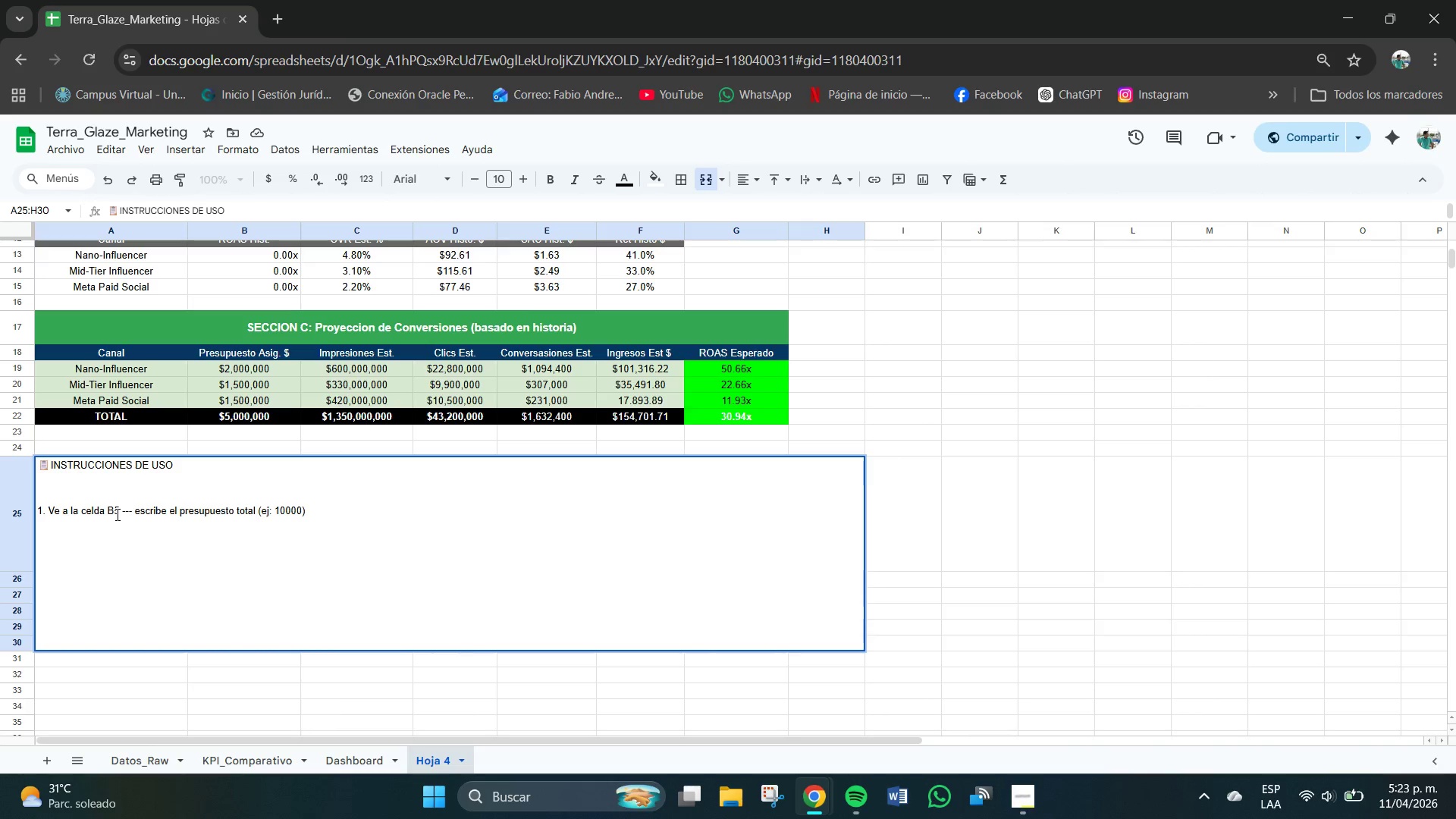 
key(Enter)
 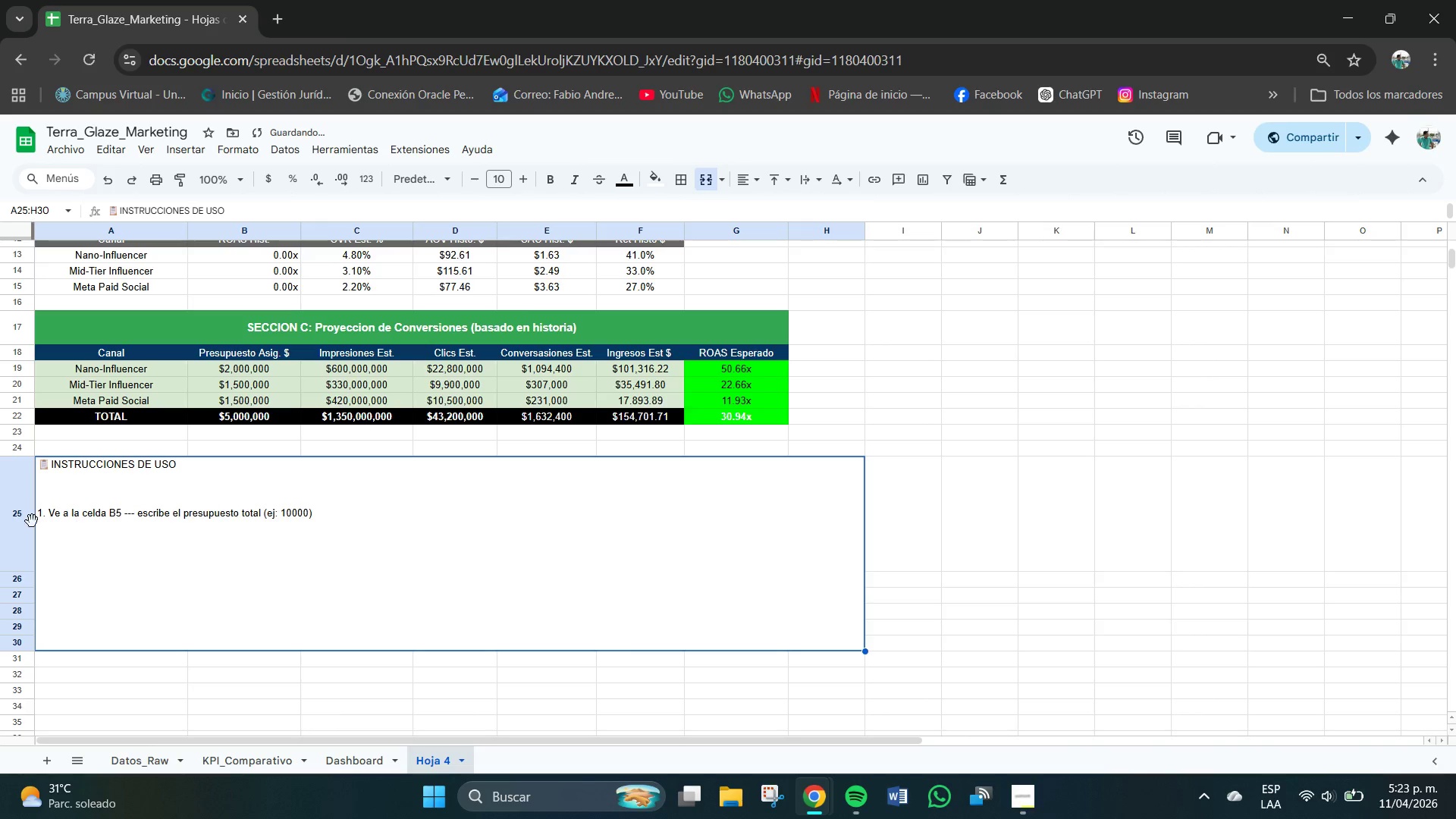 
left_click([42, 522])
 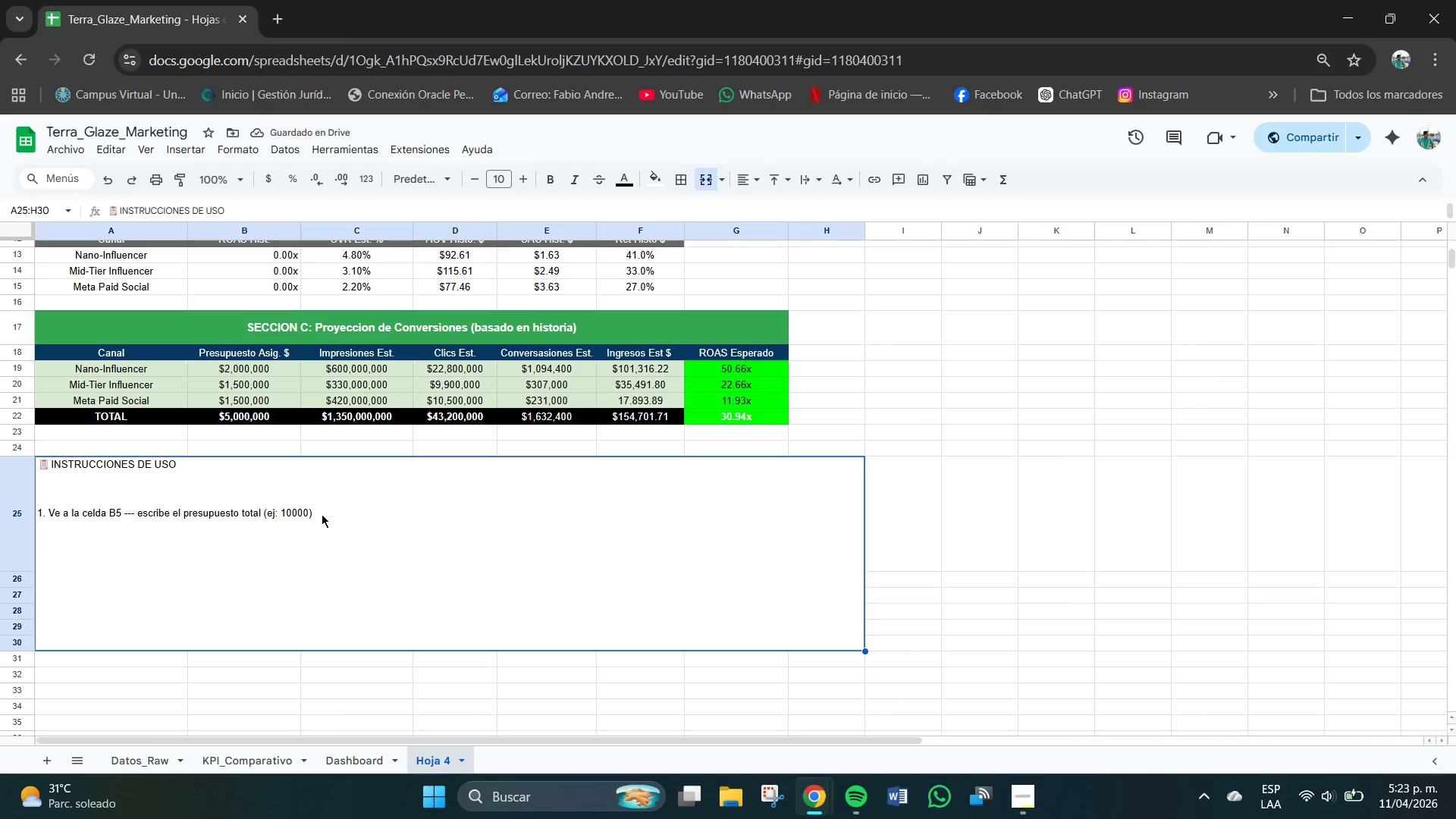 
double_click([306, 518])
 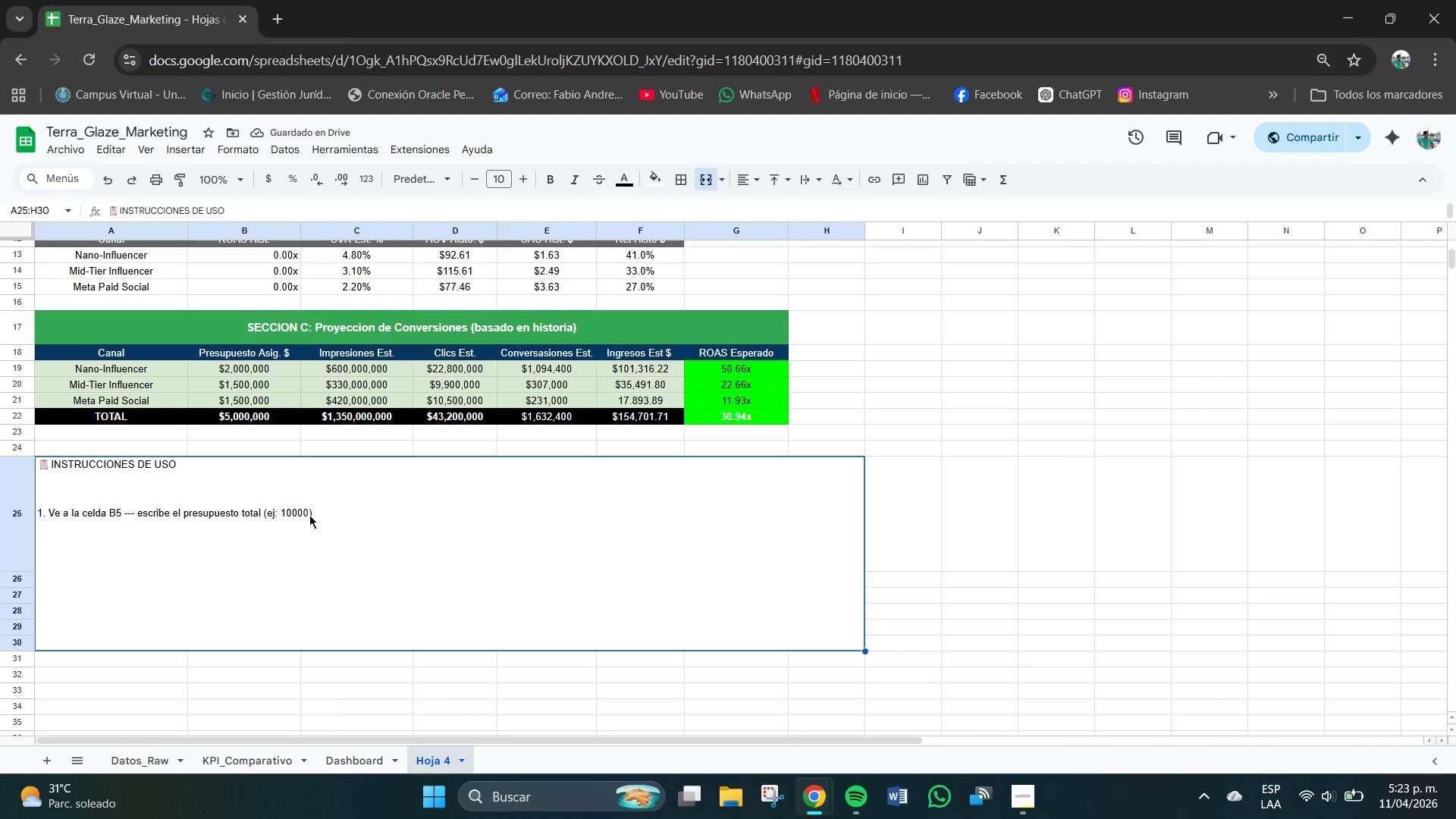 
triple_click([309, 515])
 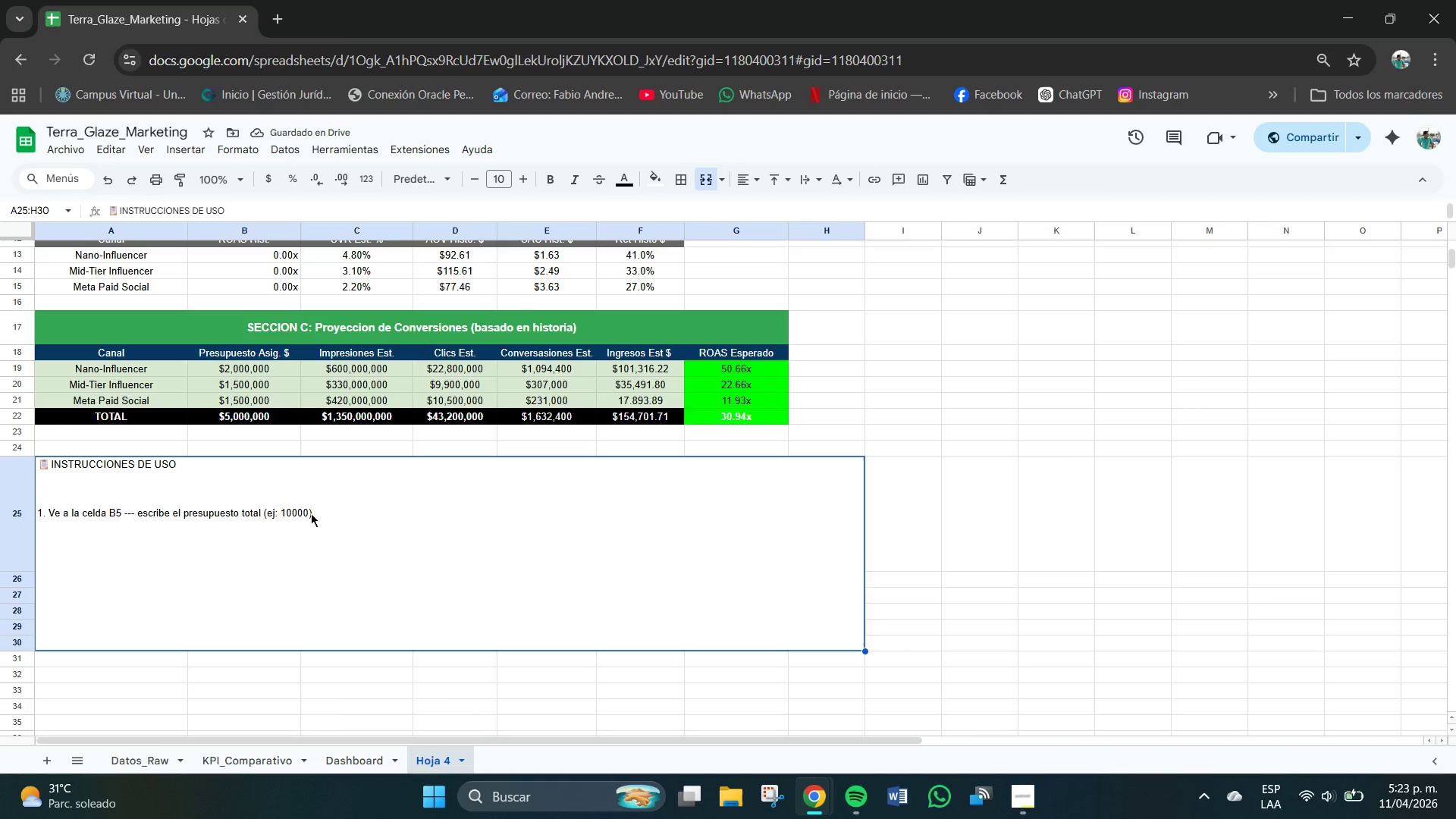 
triple_click([312, 513])
 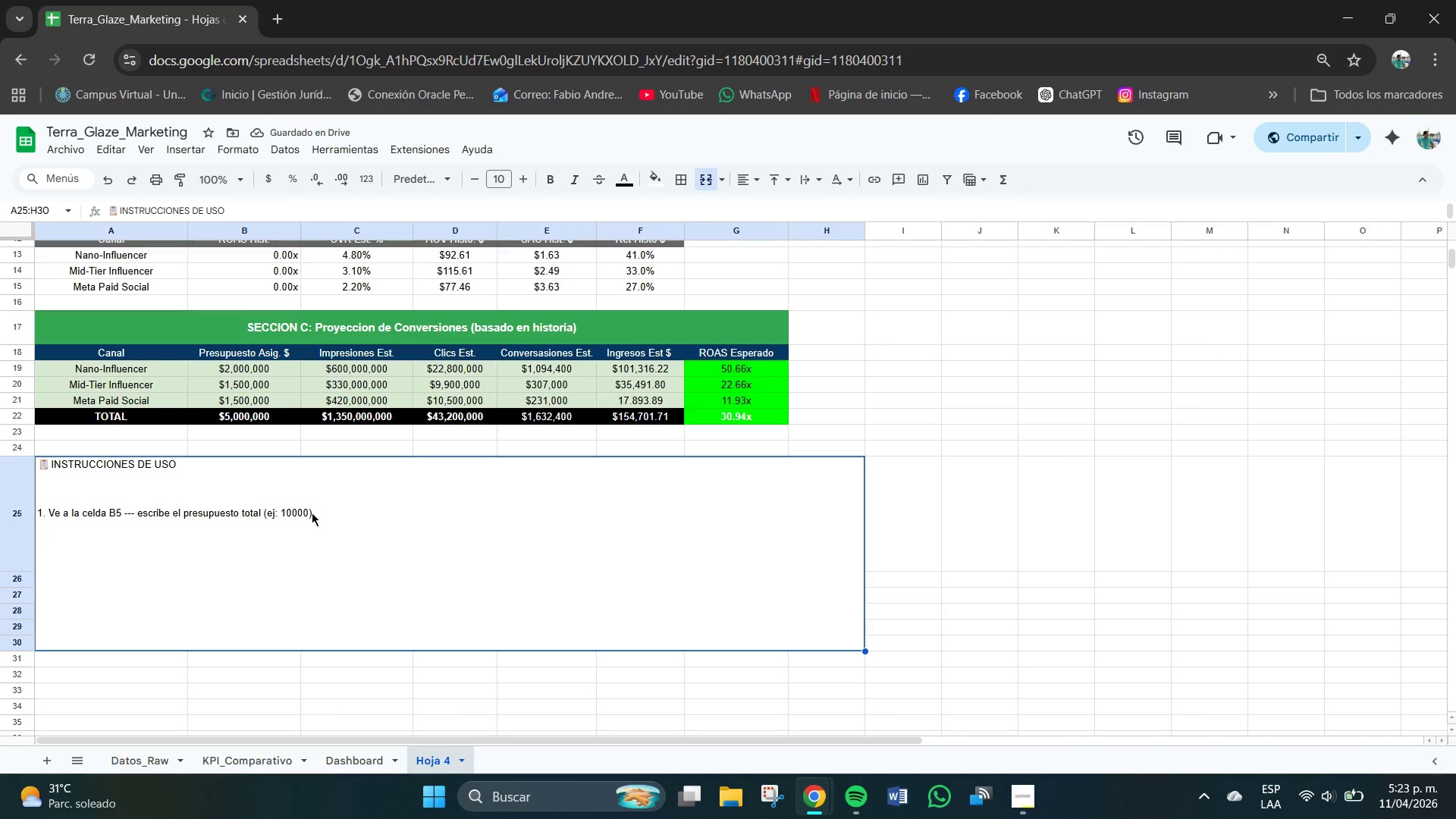 
triple_click([312, 513])
 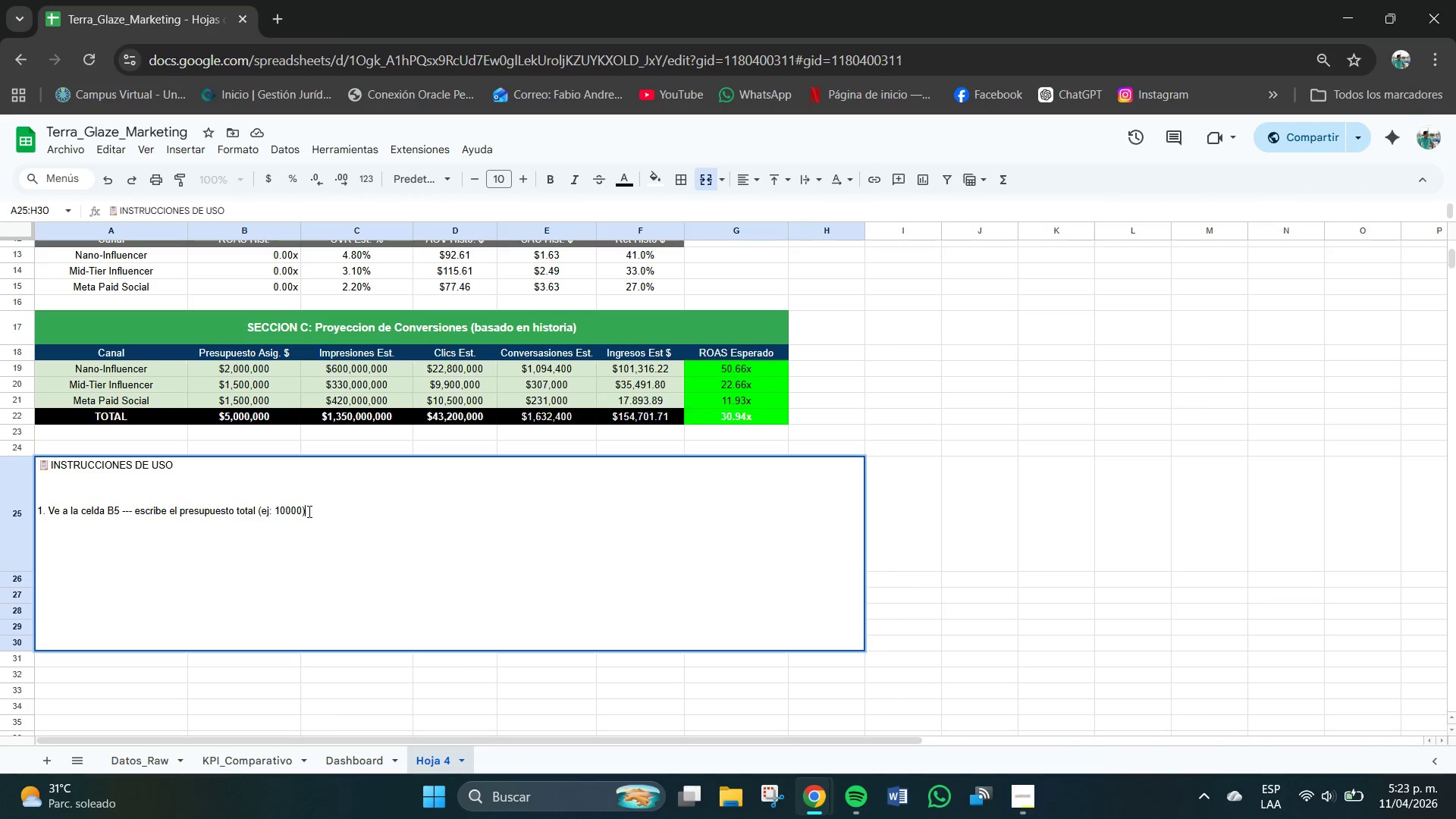 
hold_key(key=Enter, duration=0.34)
 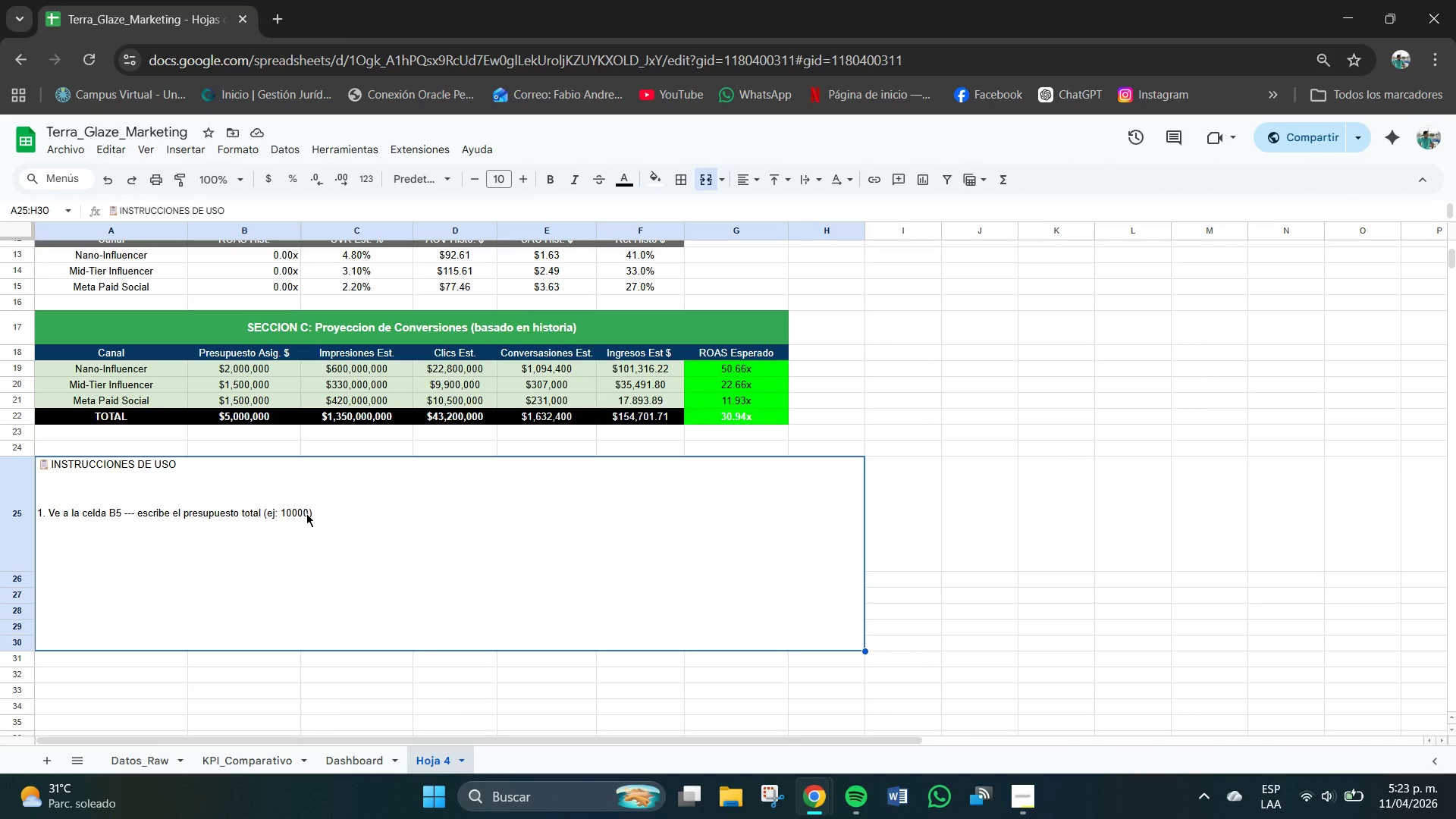 
double_click([311, 513])
 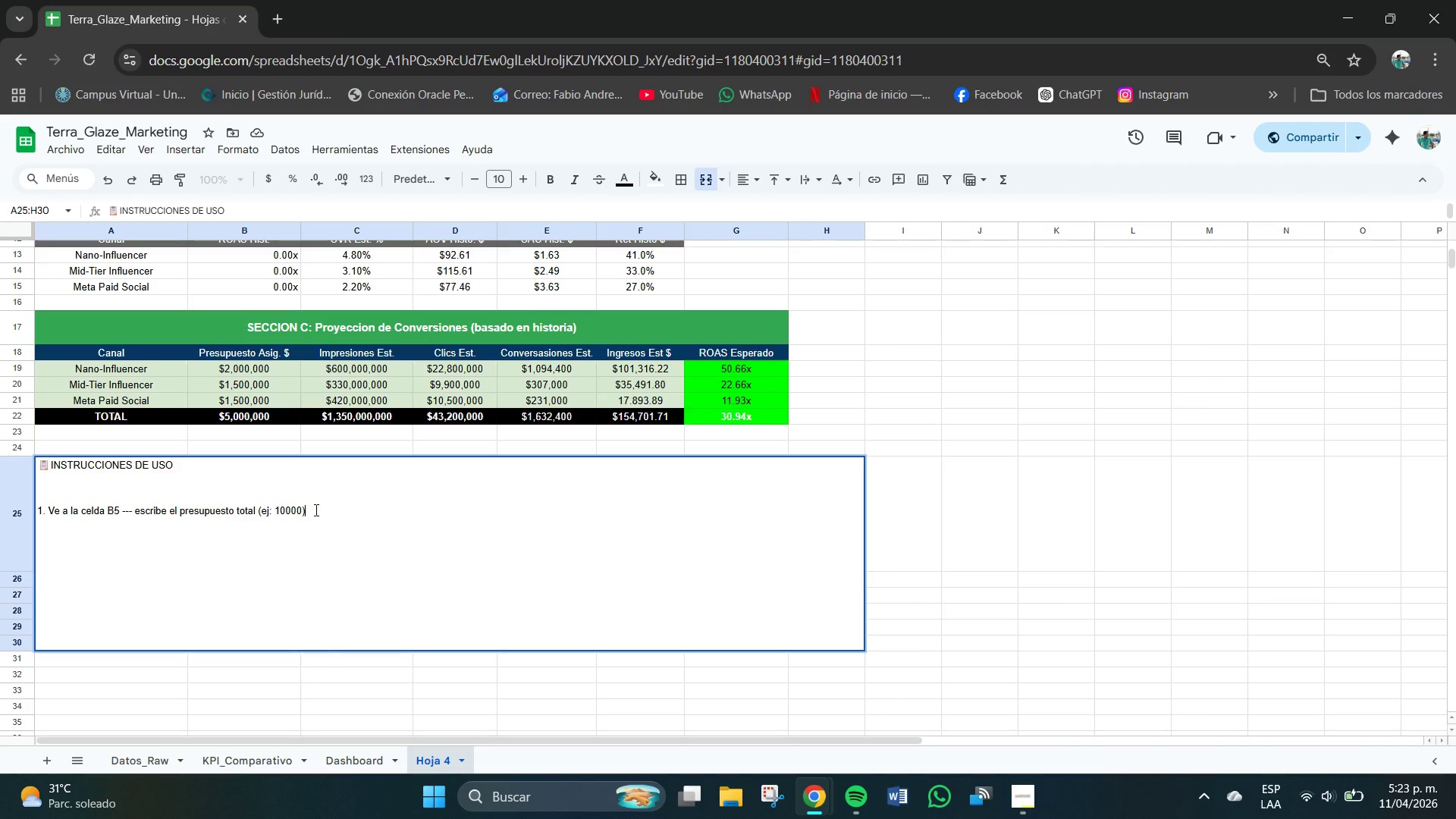 
key(Control+Enter)
 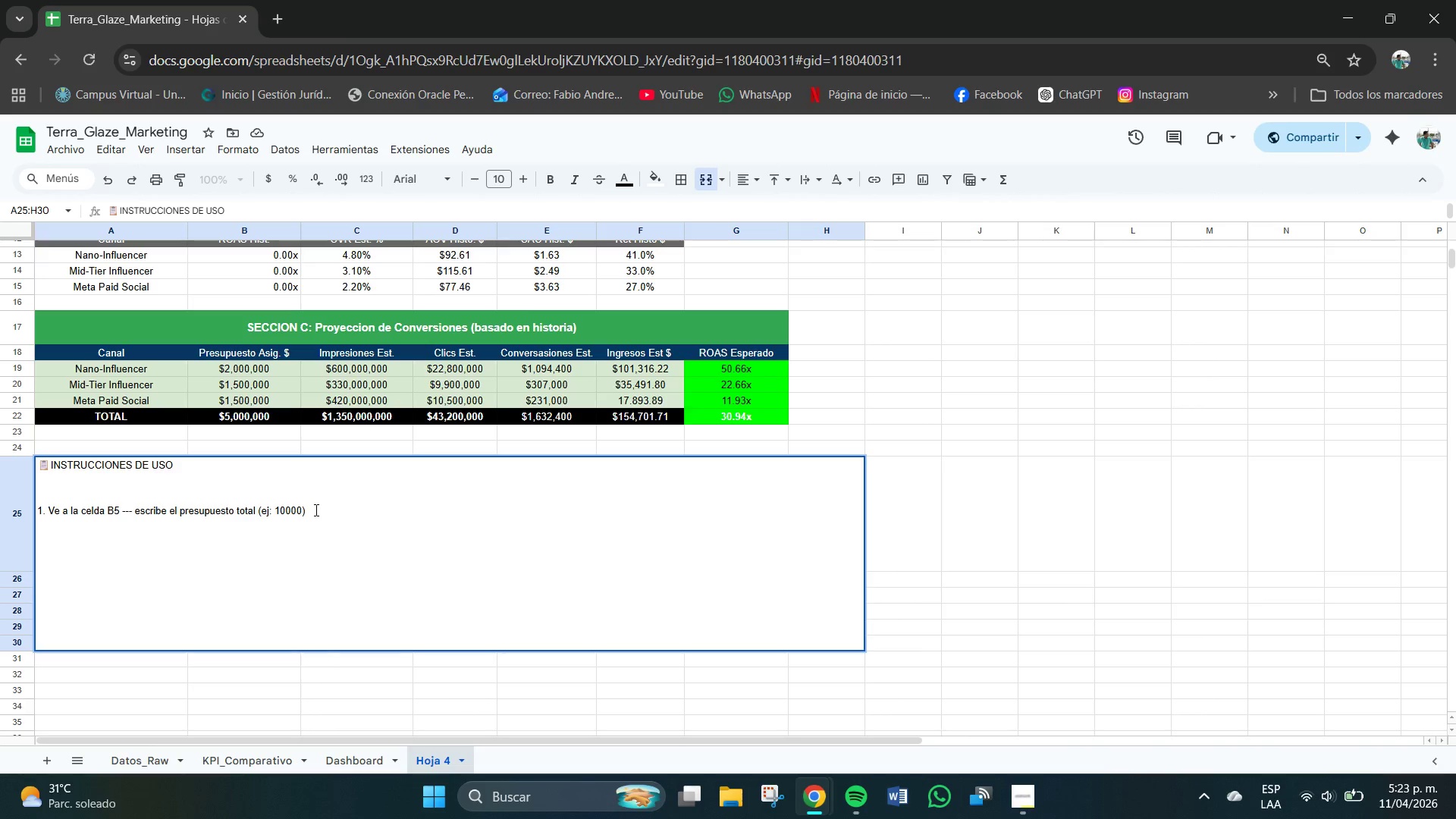 
type(2.)
key(Backspace)
type(, )
key(Backspace)
key(Backspace)
type(. ve)
key(Backspace)
key(Backspace)
type(VE)
key(Backspace)
type(e a B6 )
key(Backspace)
type(---- )
key(Backspace)
 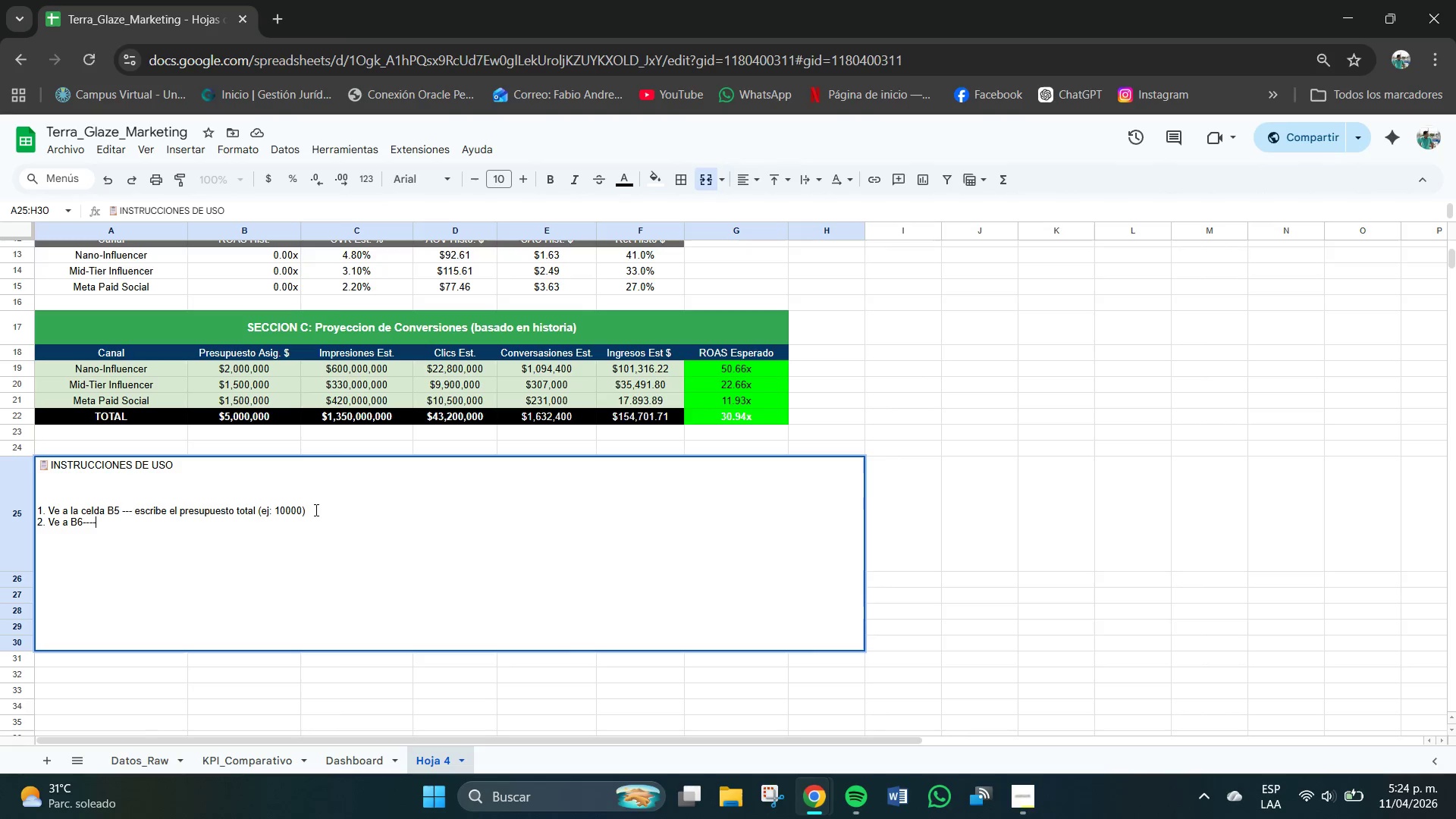 
key(ArrowLeft)
 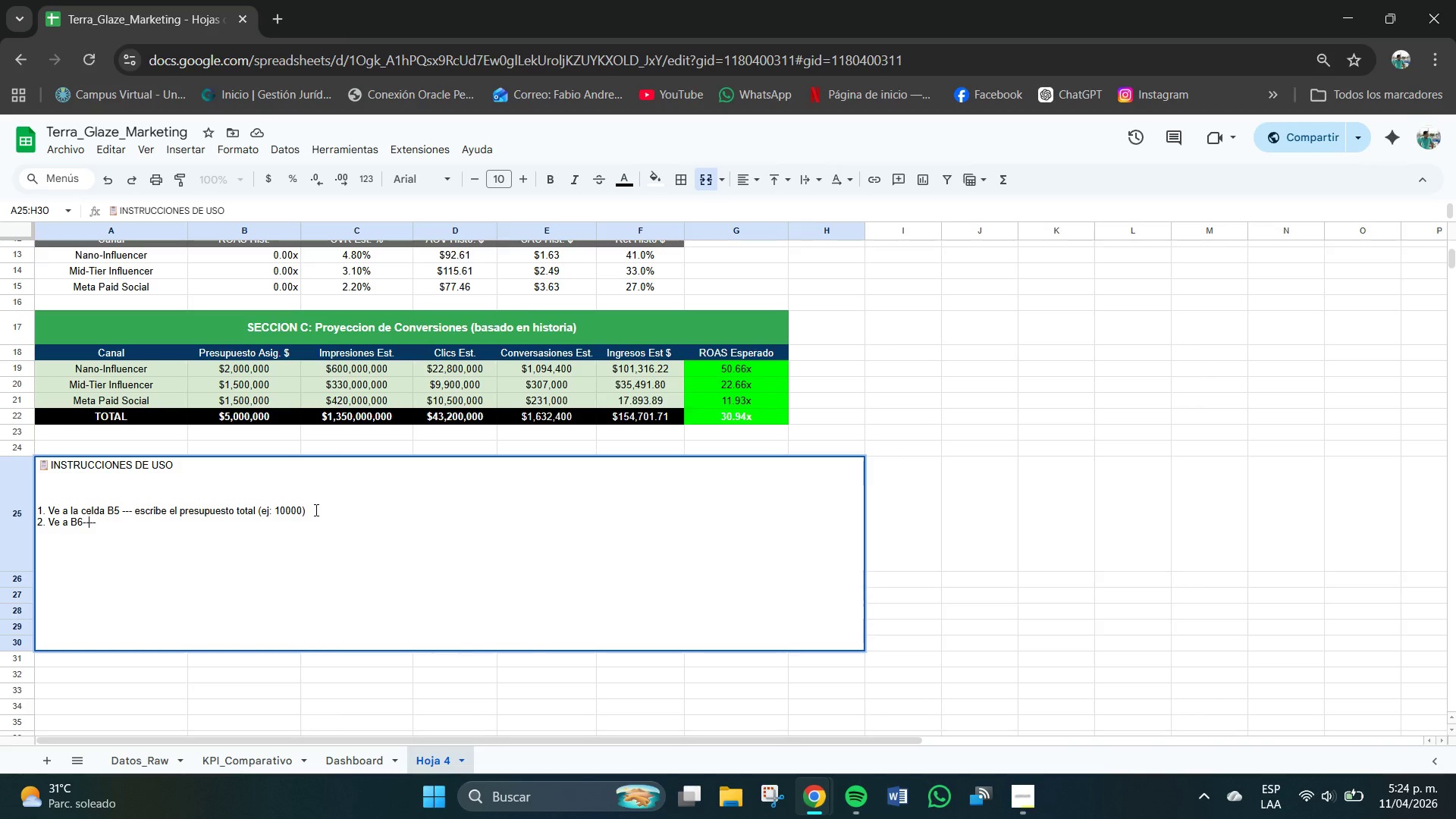 
key(ArrowLeft)
 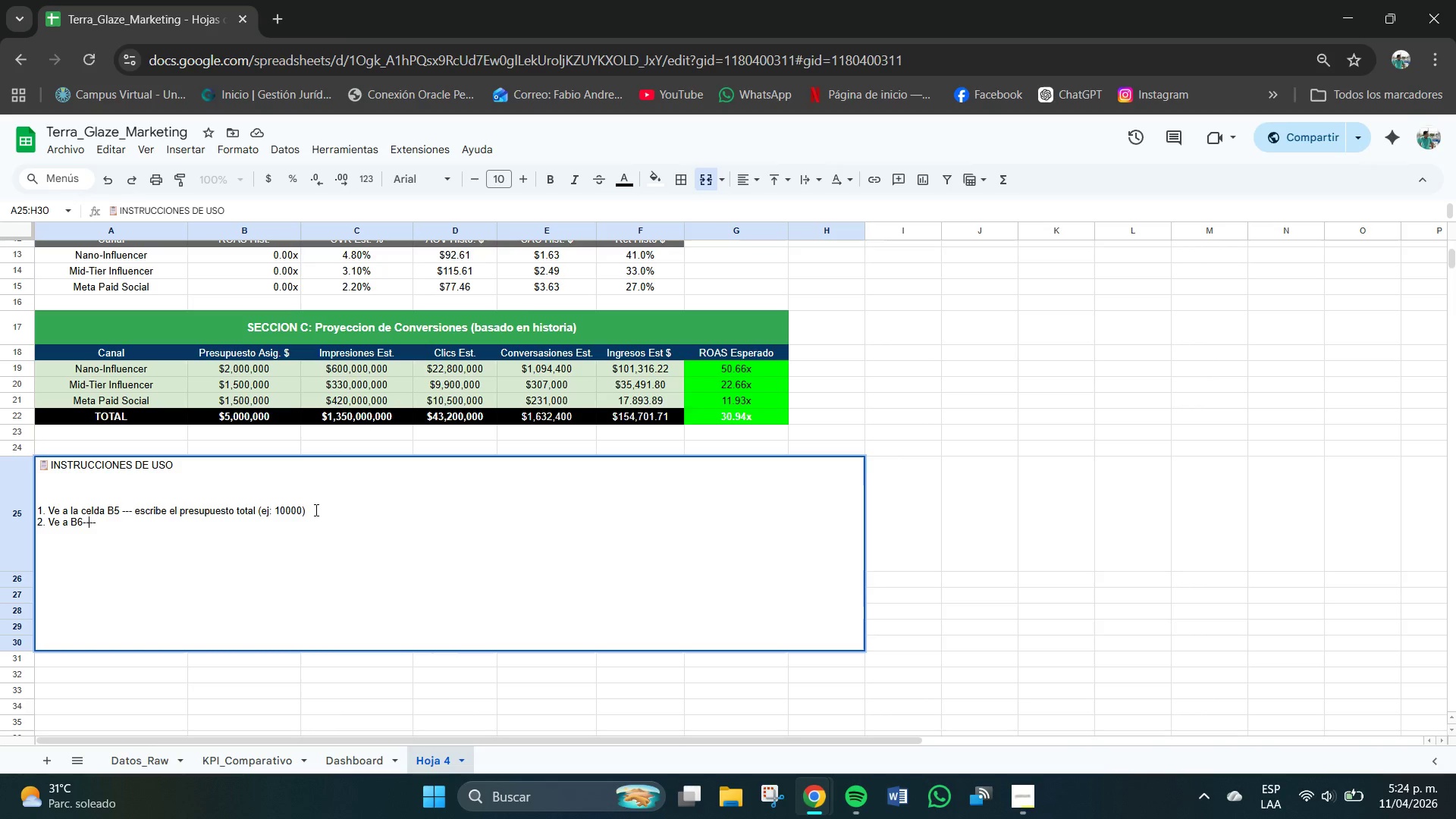 
key(ArrowLeft)
 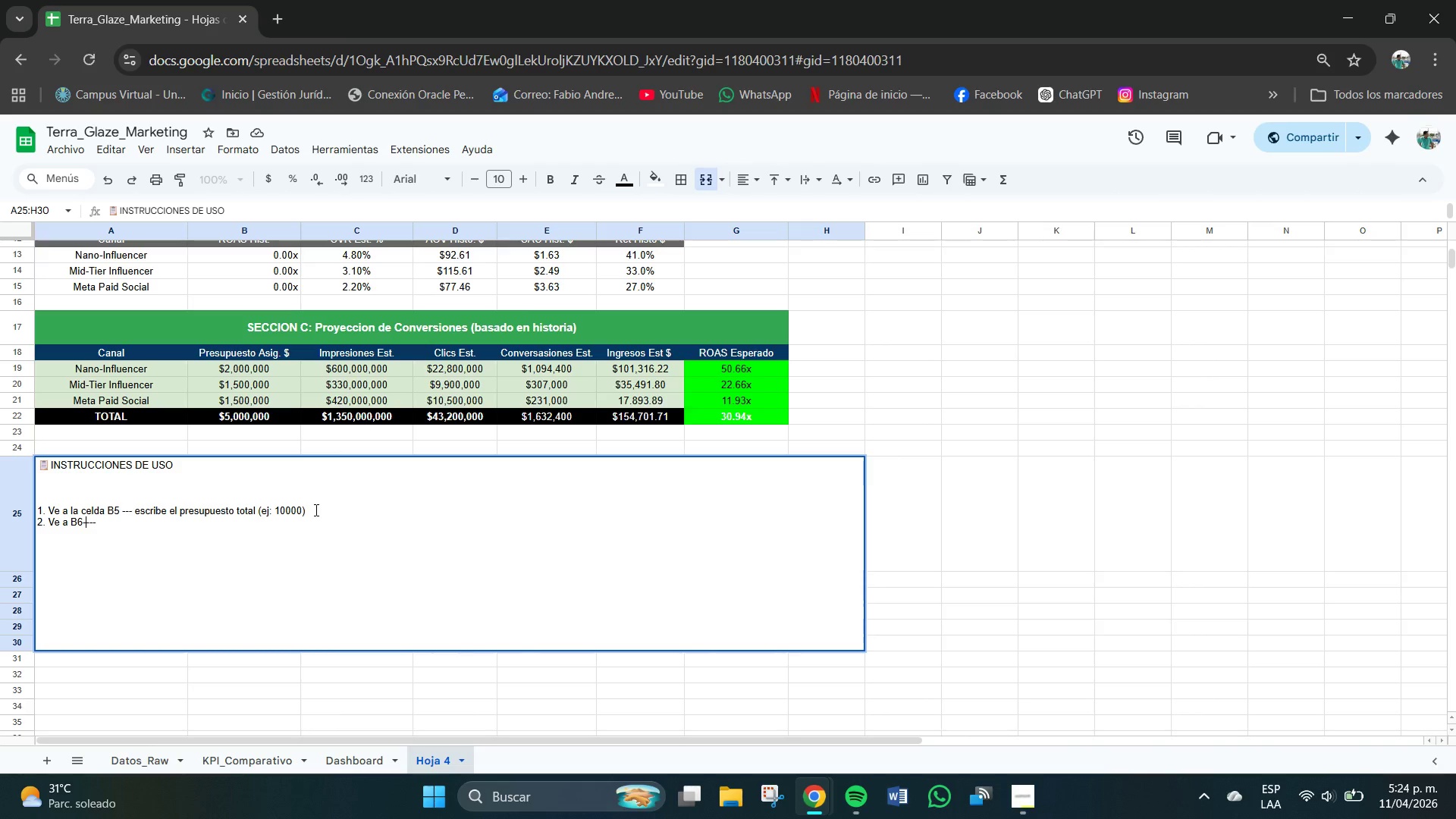 
key(ArrowLeft)
 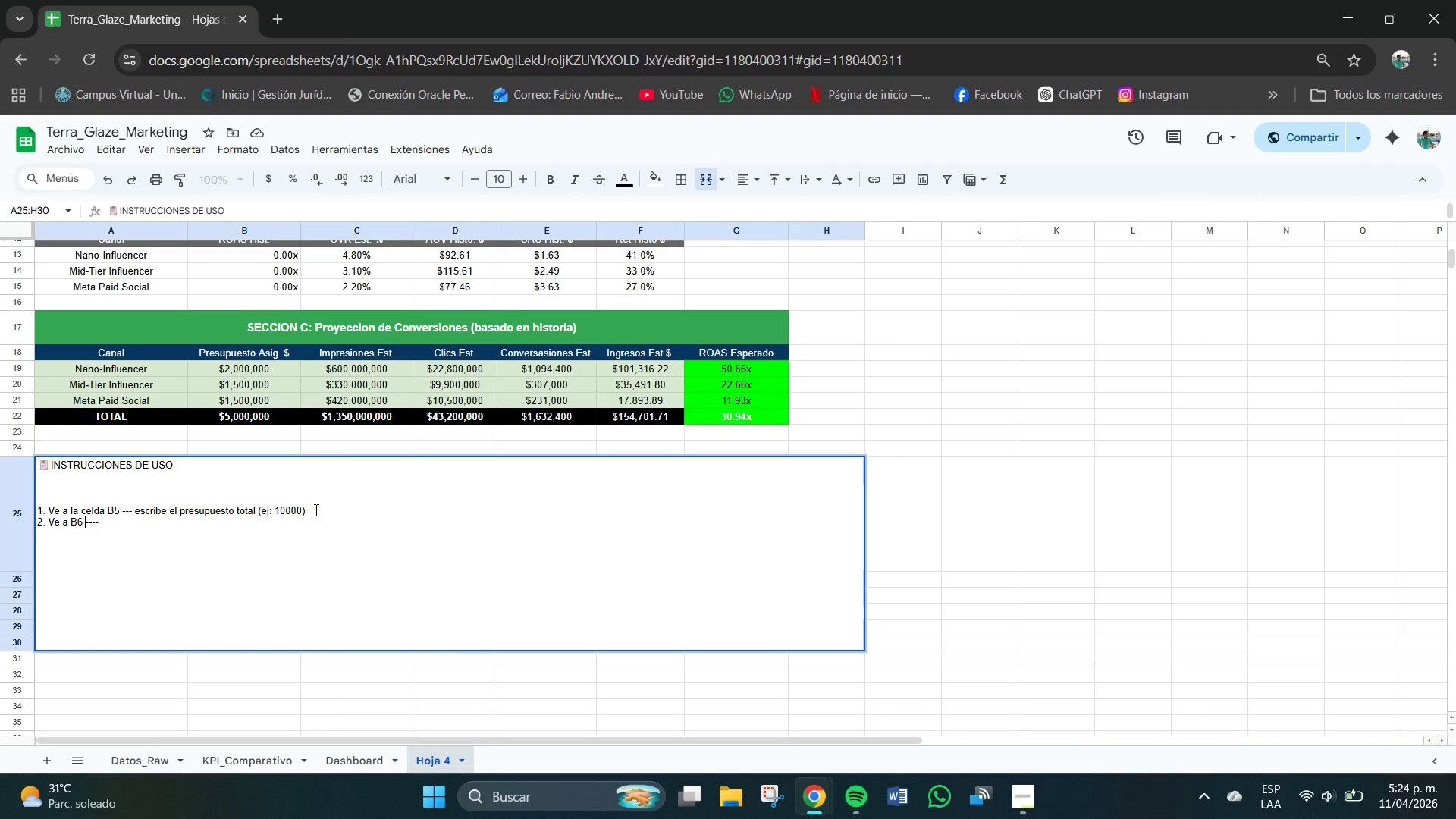 
key(Space)
 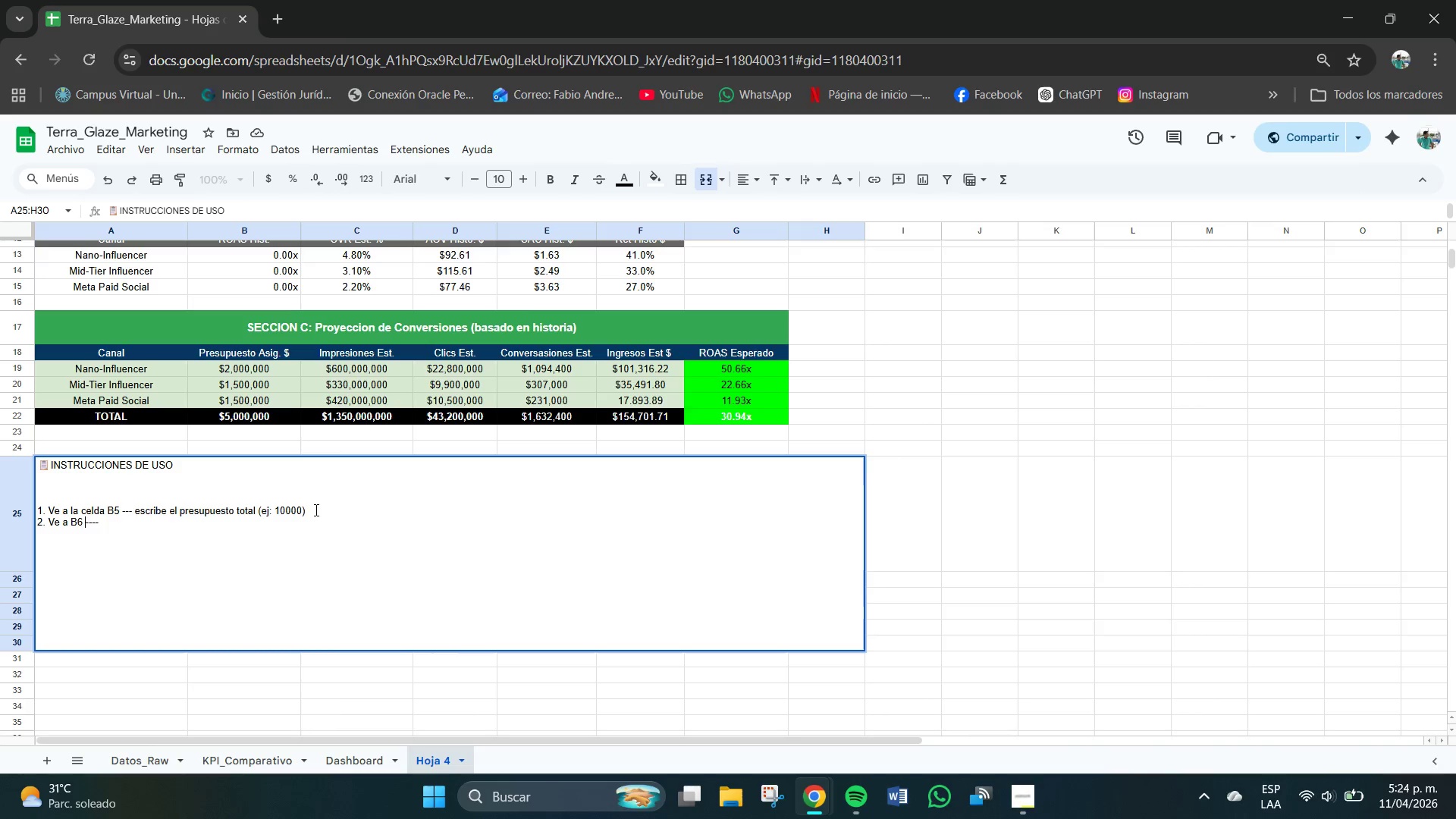 
key(Backspace)
 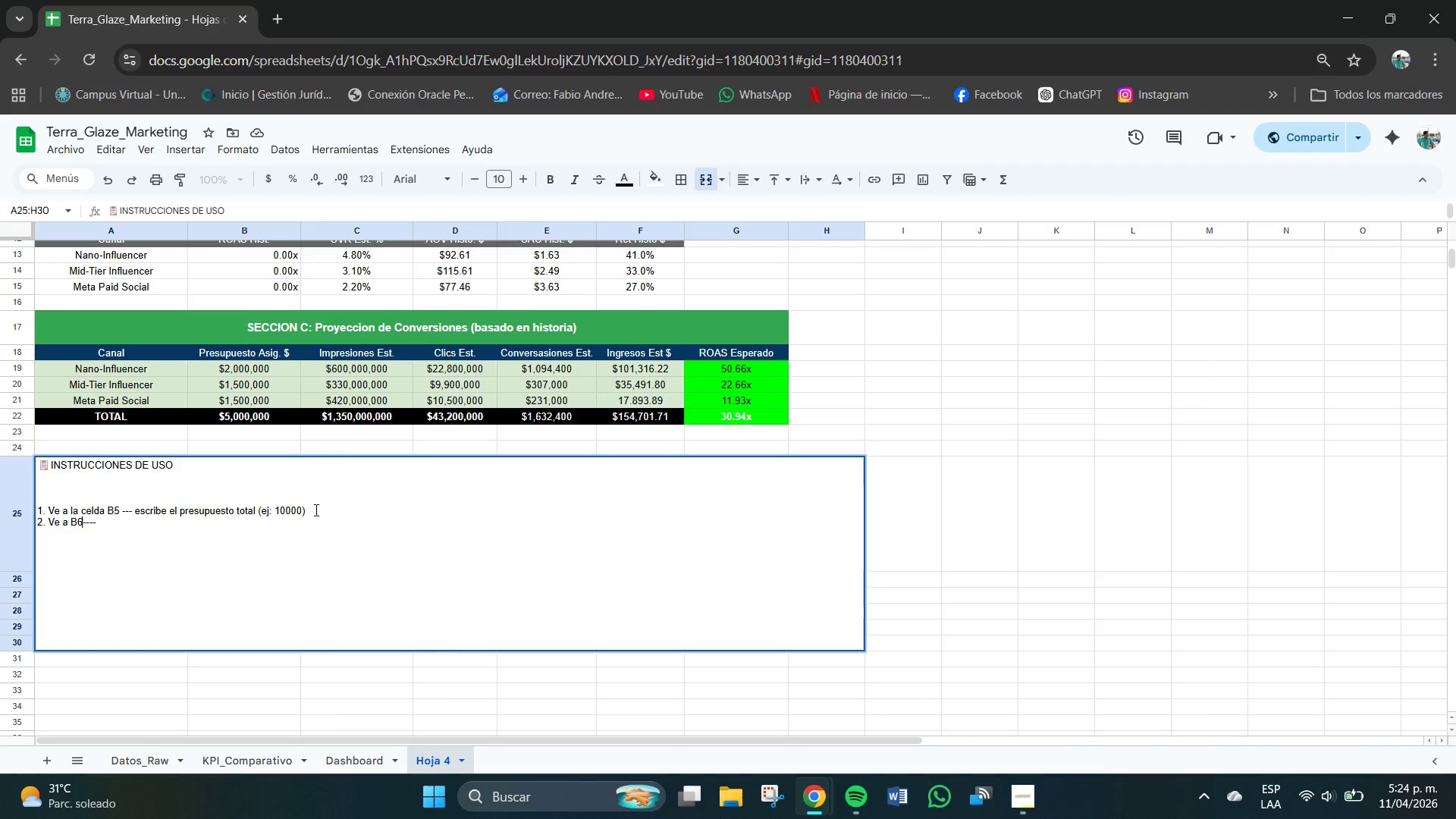 
key(Space)
 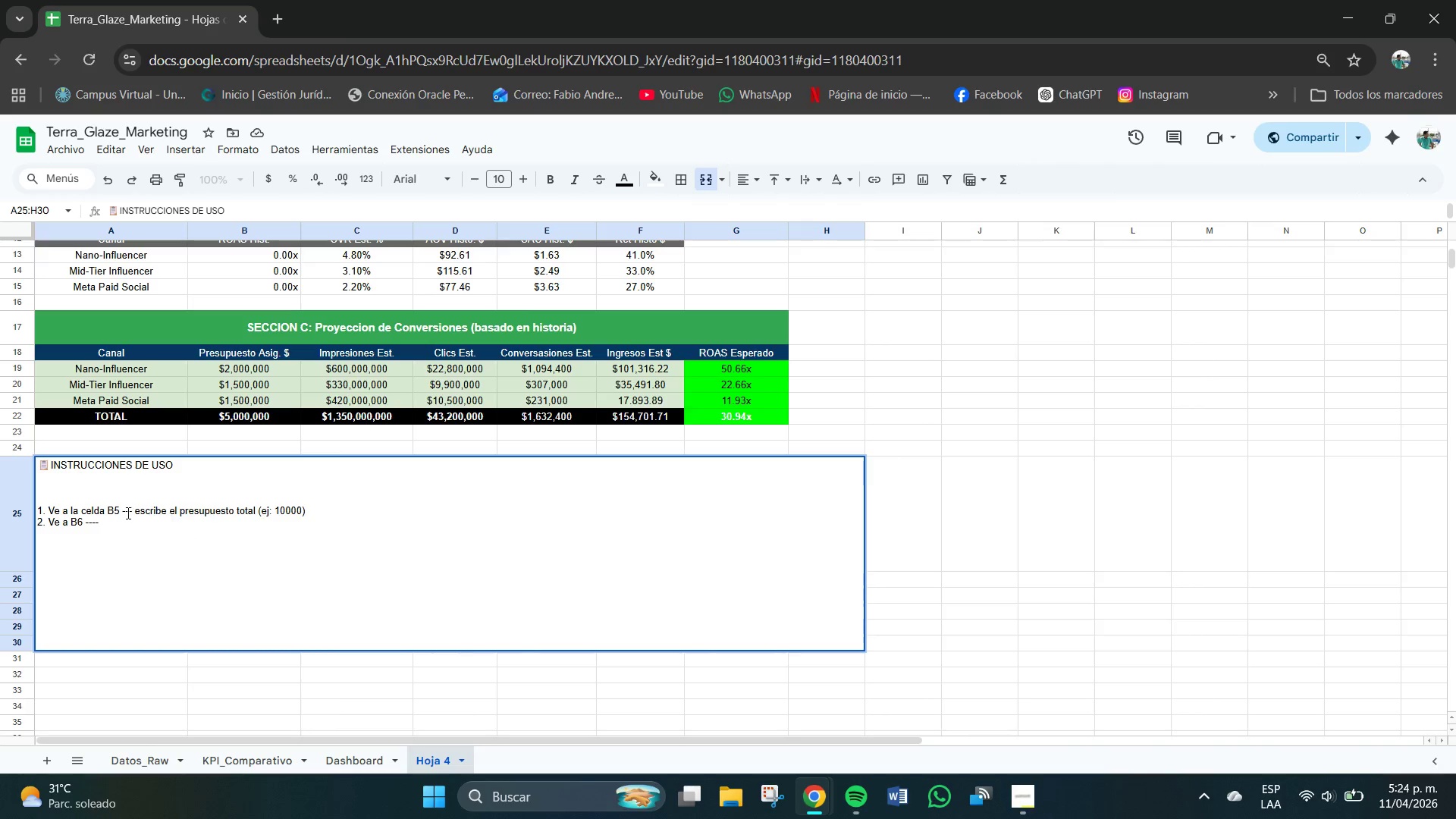 
left_click([129, 513])
 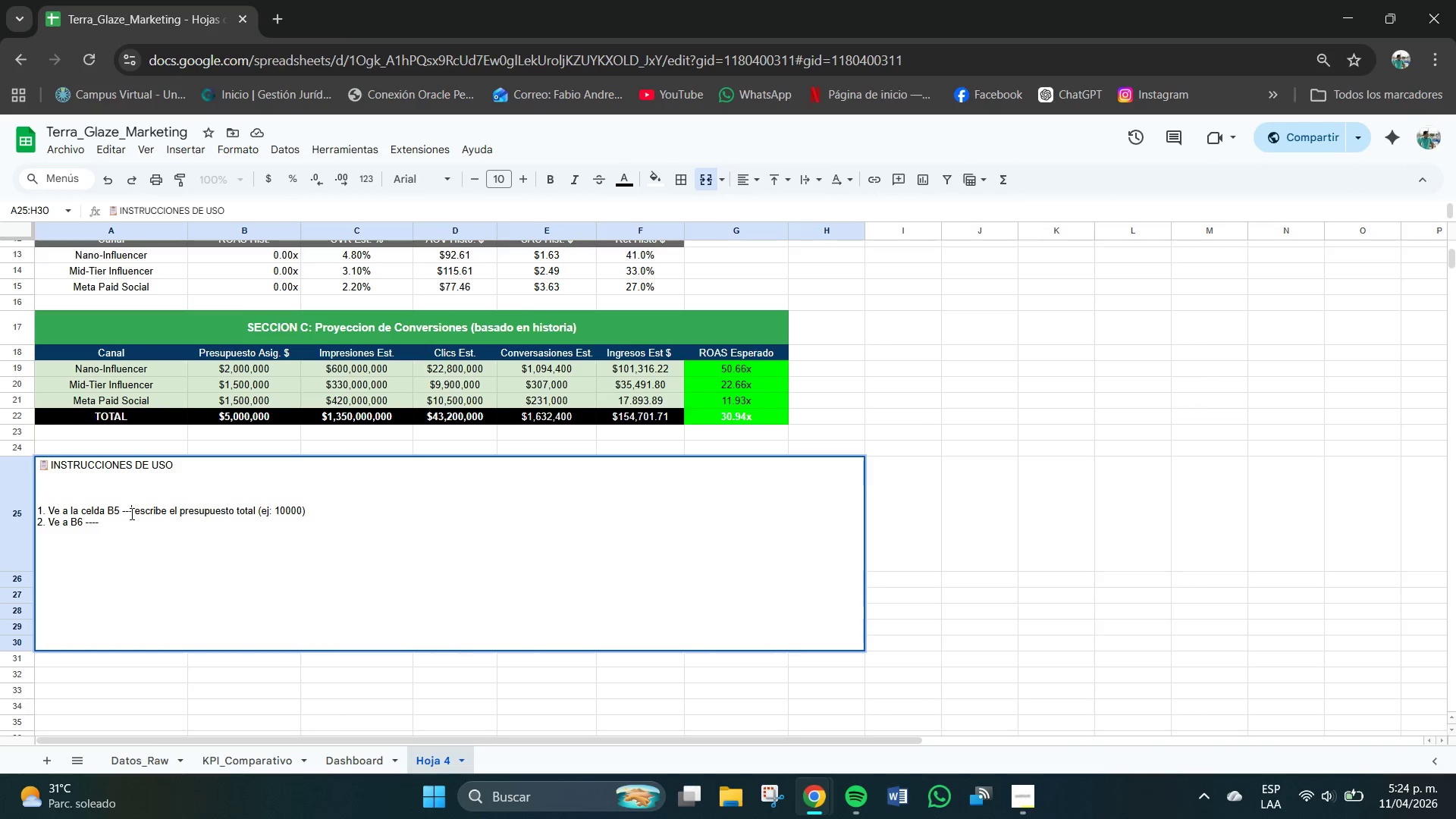 
double_click([132, 514])
 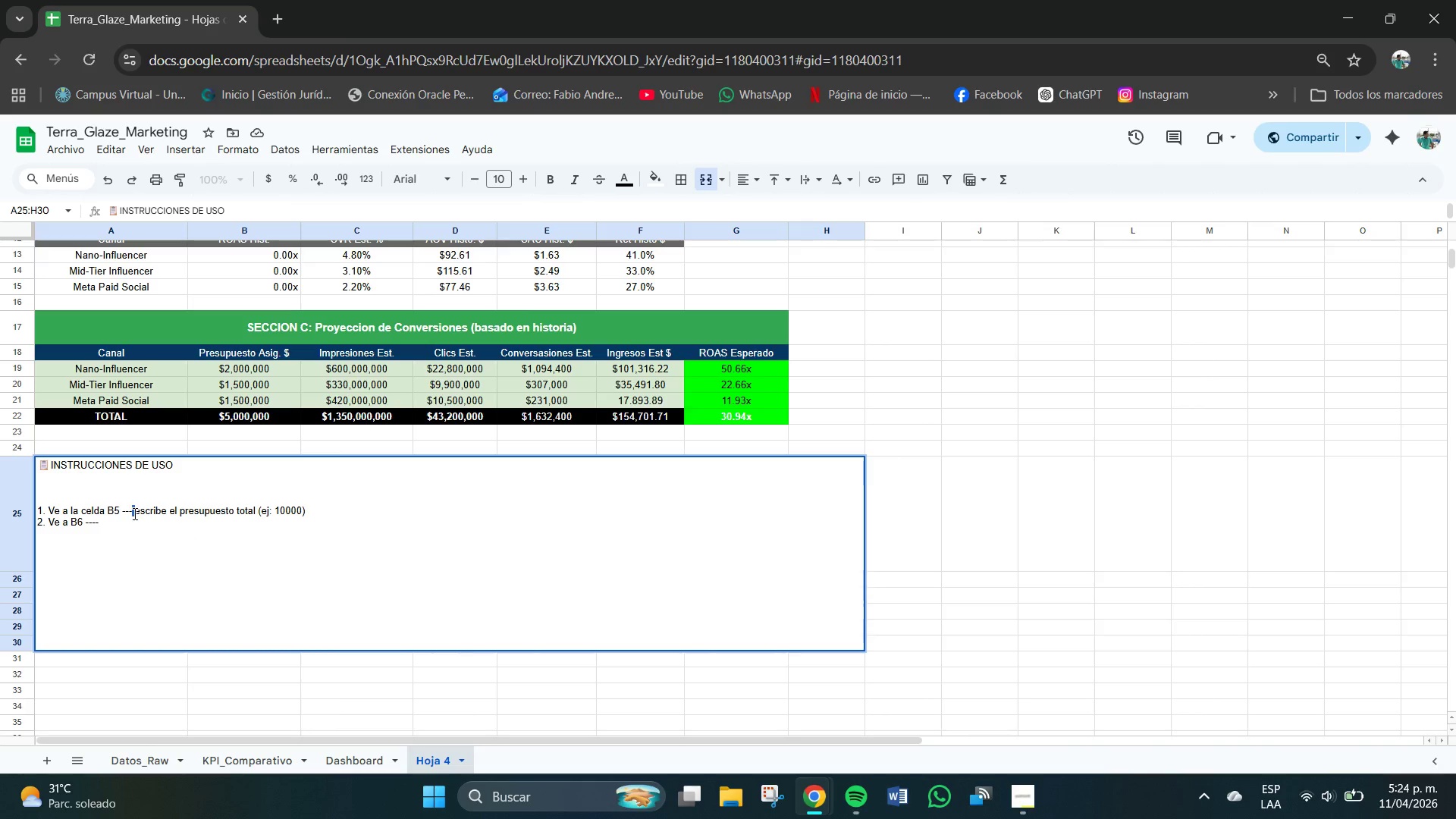 
left_click([136, 514])
 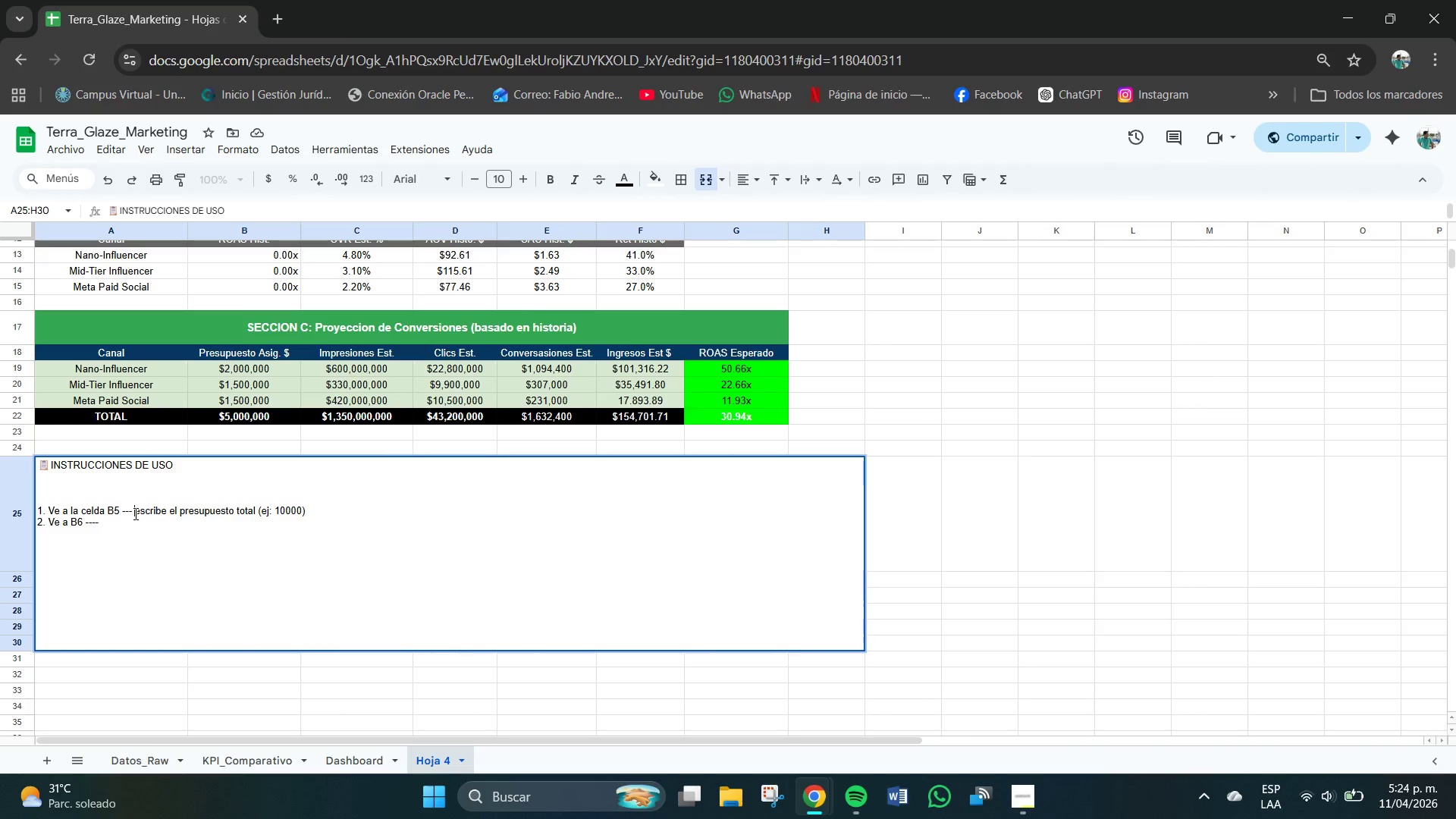 
key(Backspace)
 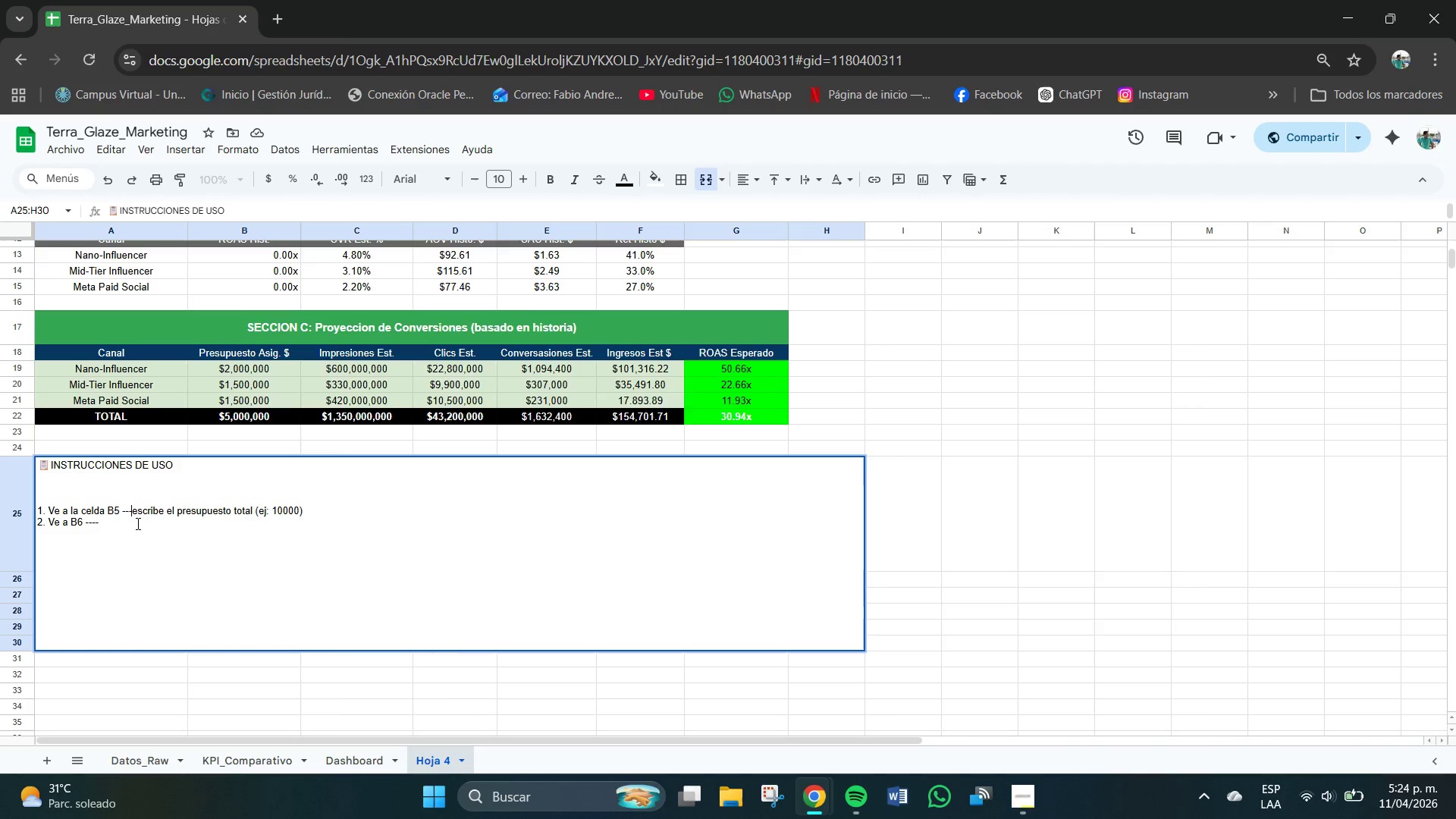 
key(Backspace)
 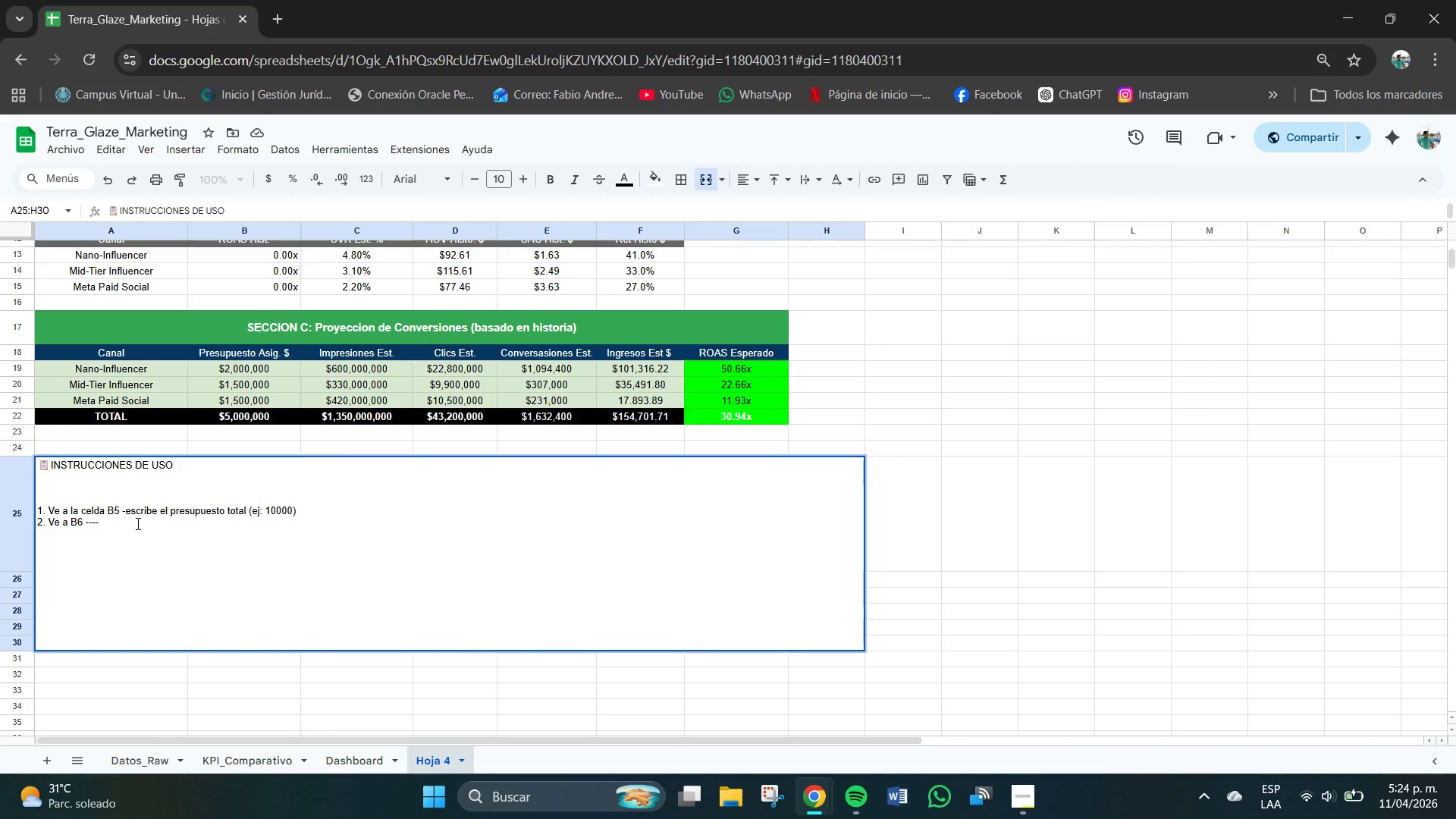 
key(Backspace)
 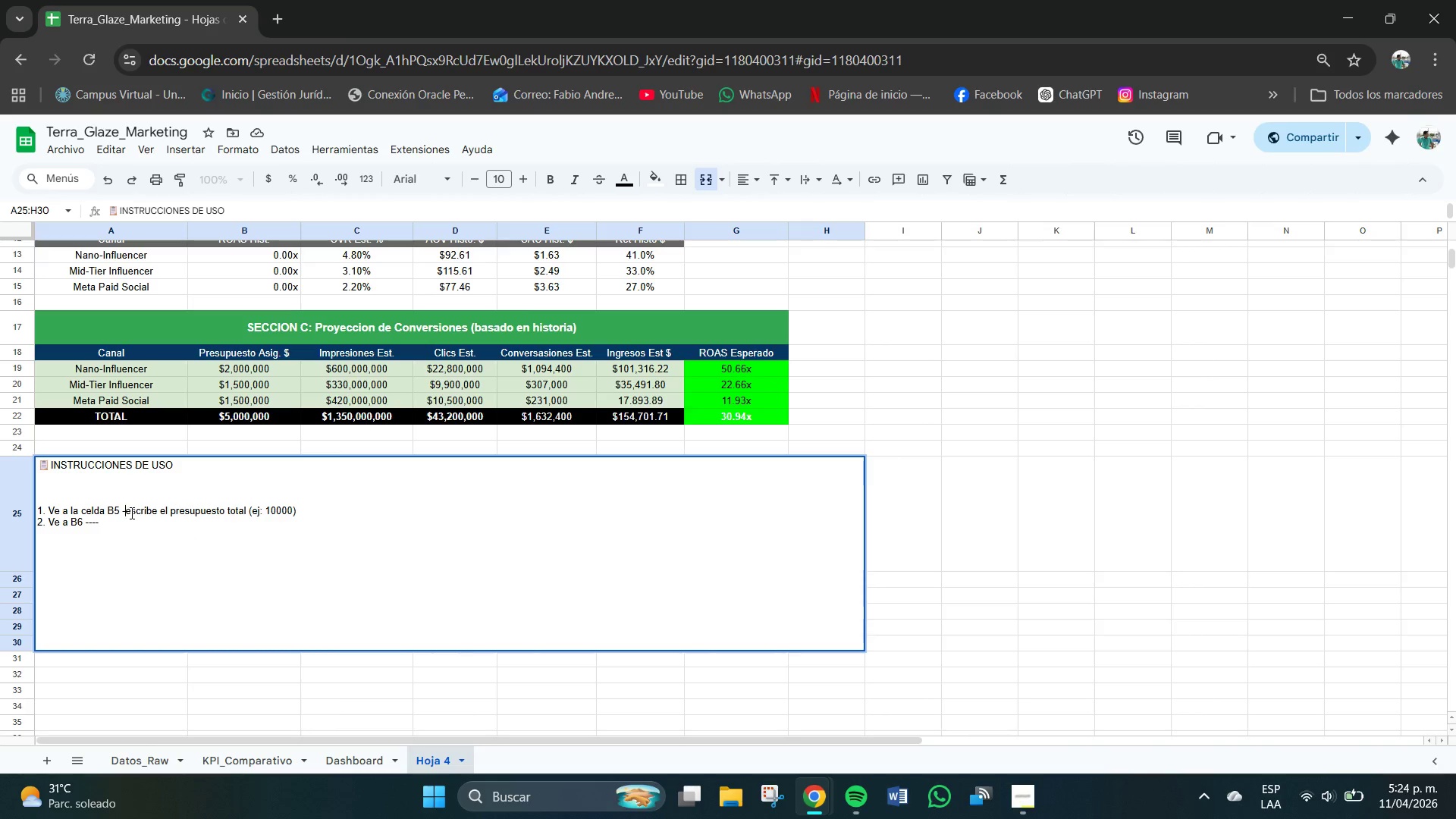 
key(Backspace)
 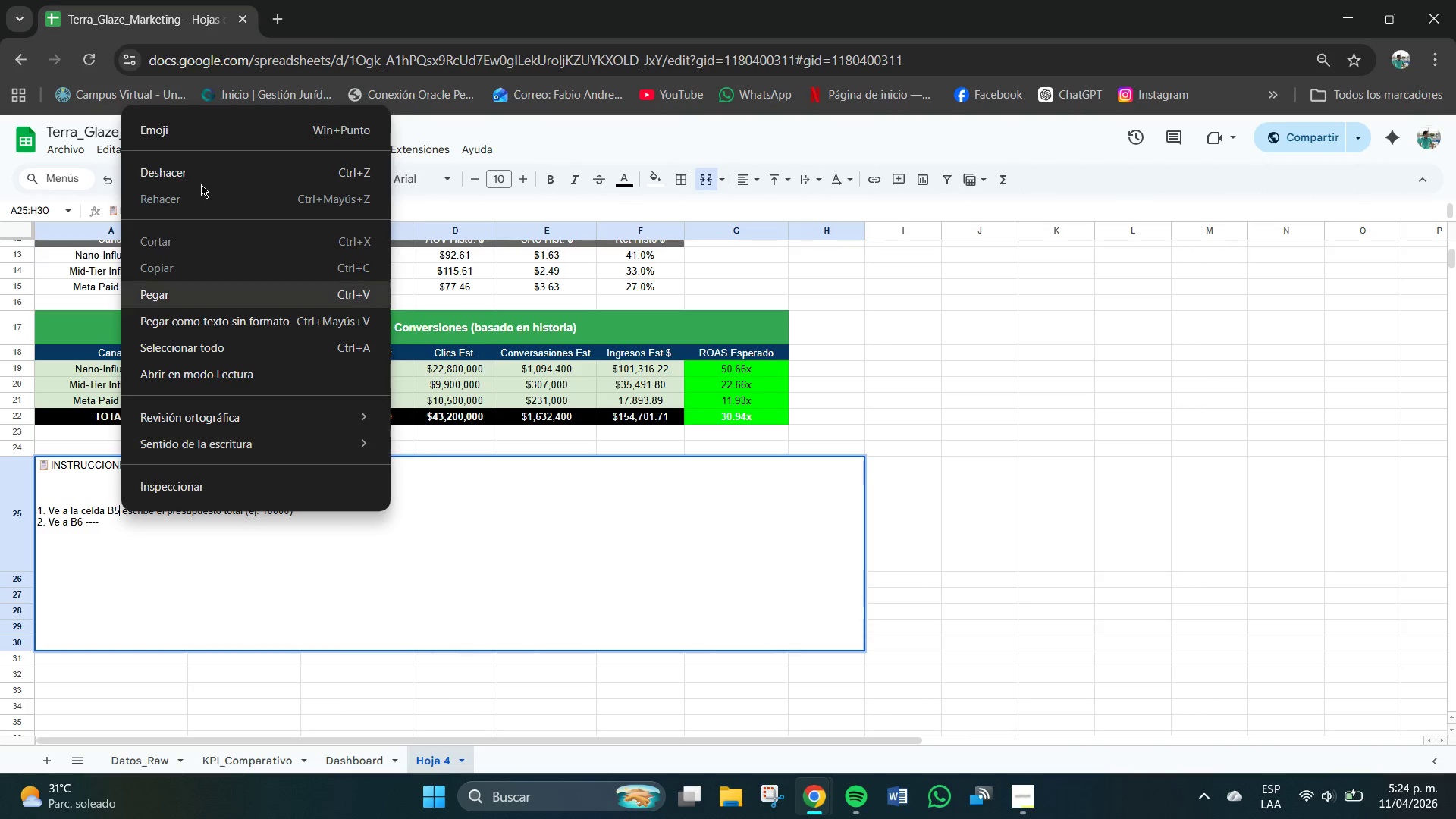 
left_click([167, 127])
 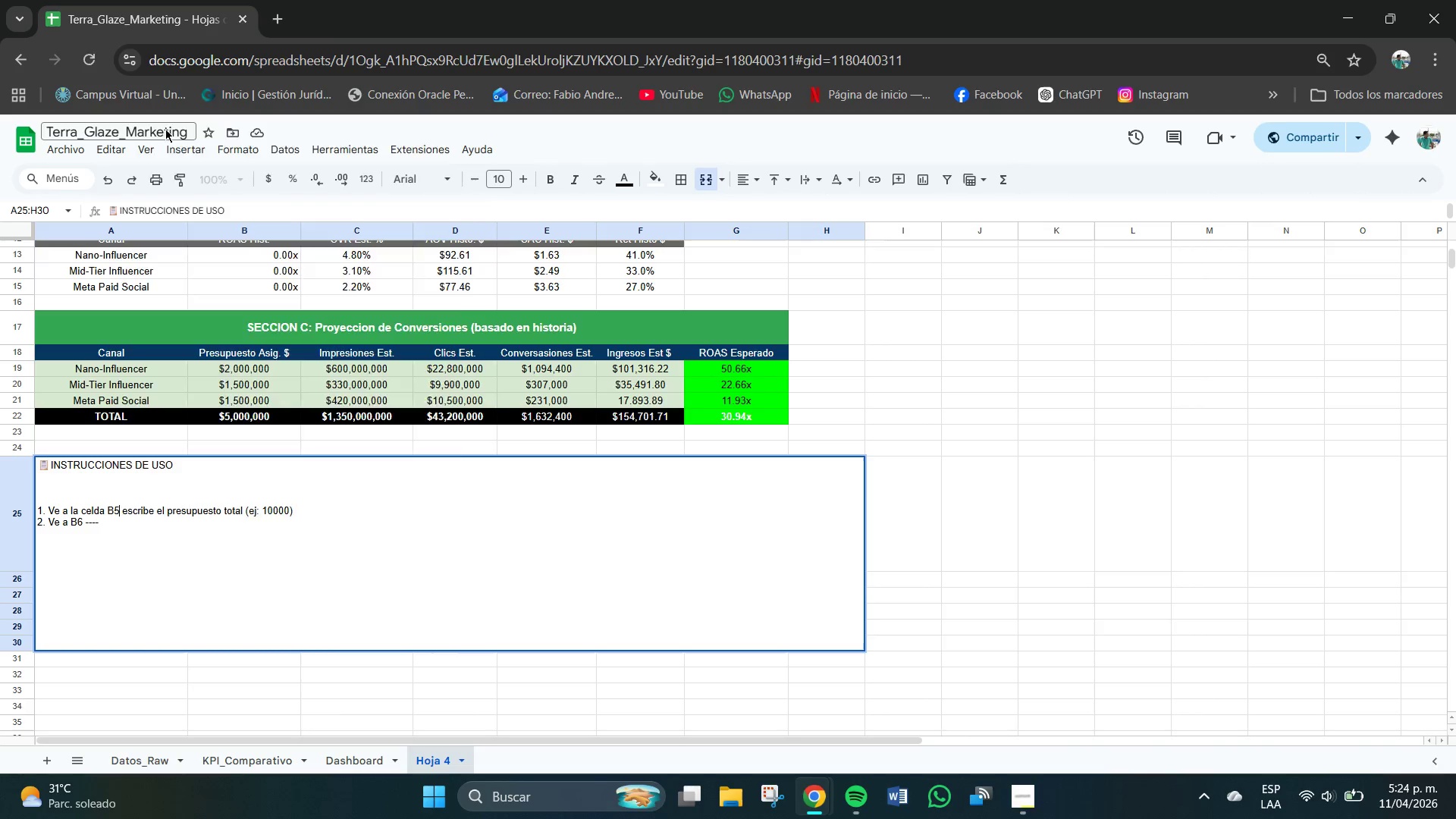 
key(Meta+Period)
 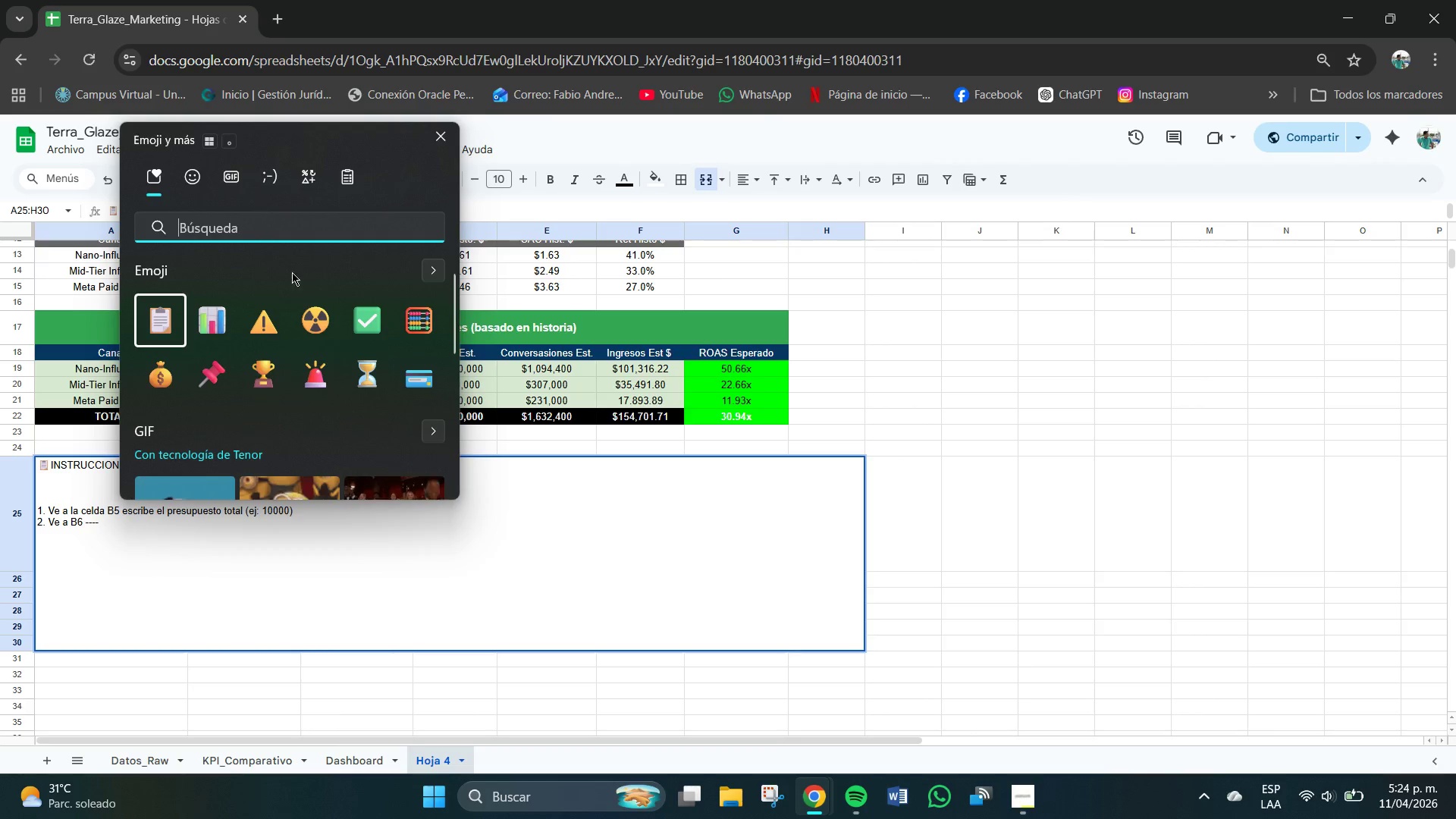 
key(Meta+MetaLeft)
 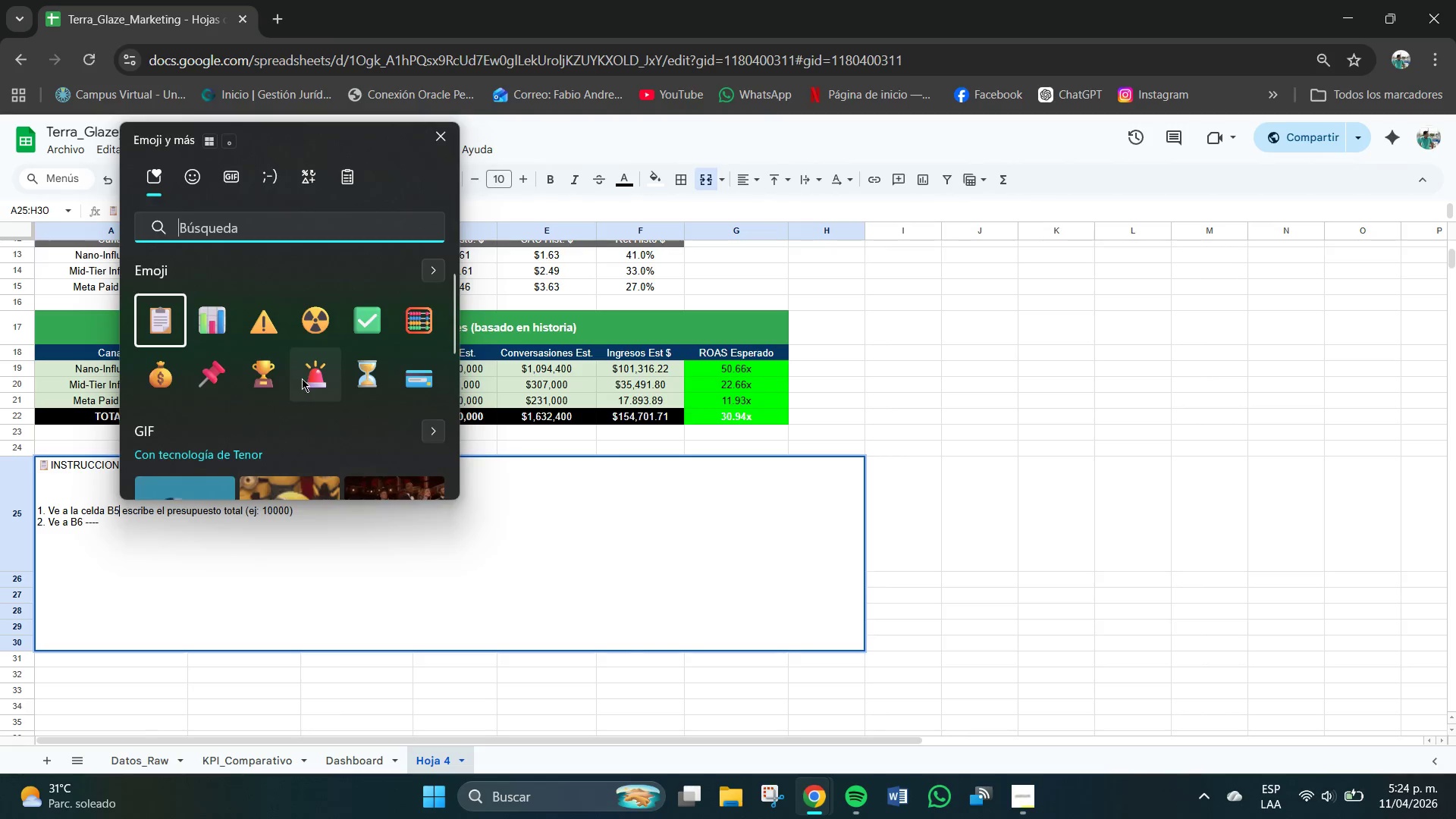 
left_click([234, 233])
 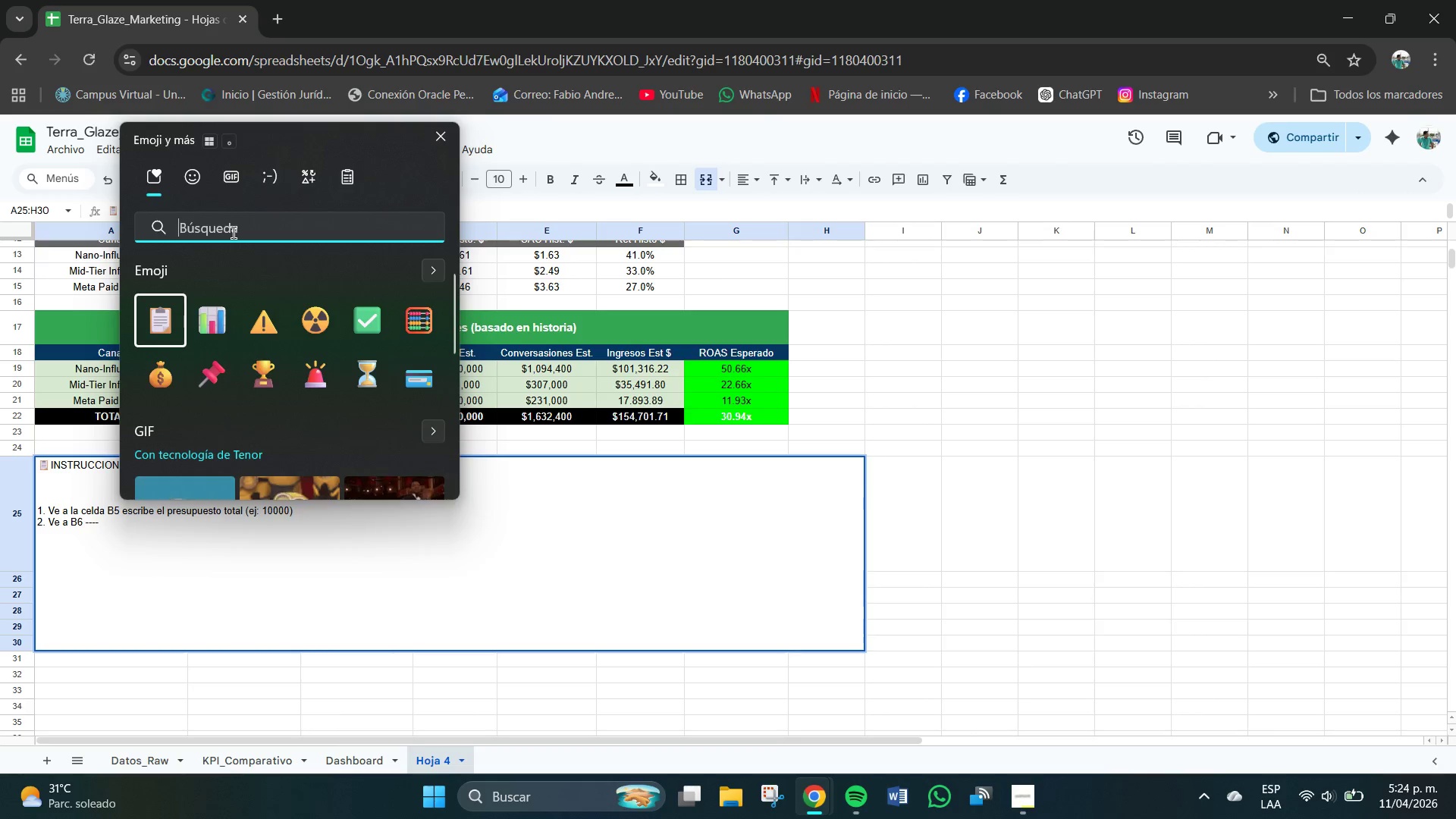 
type(fecha)
 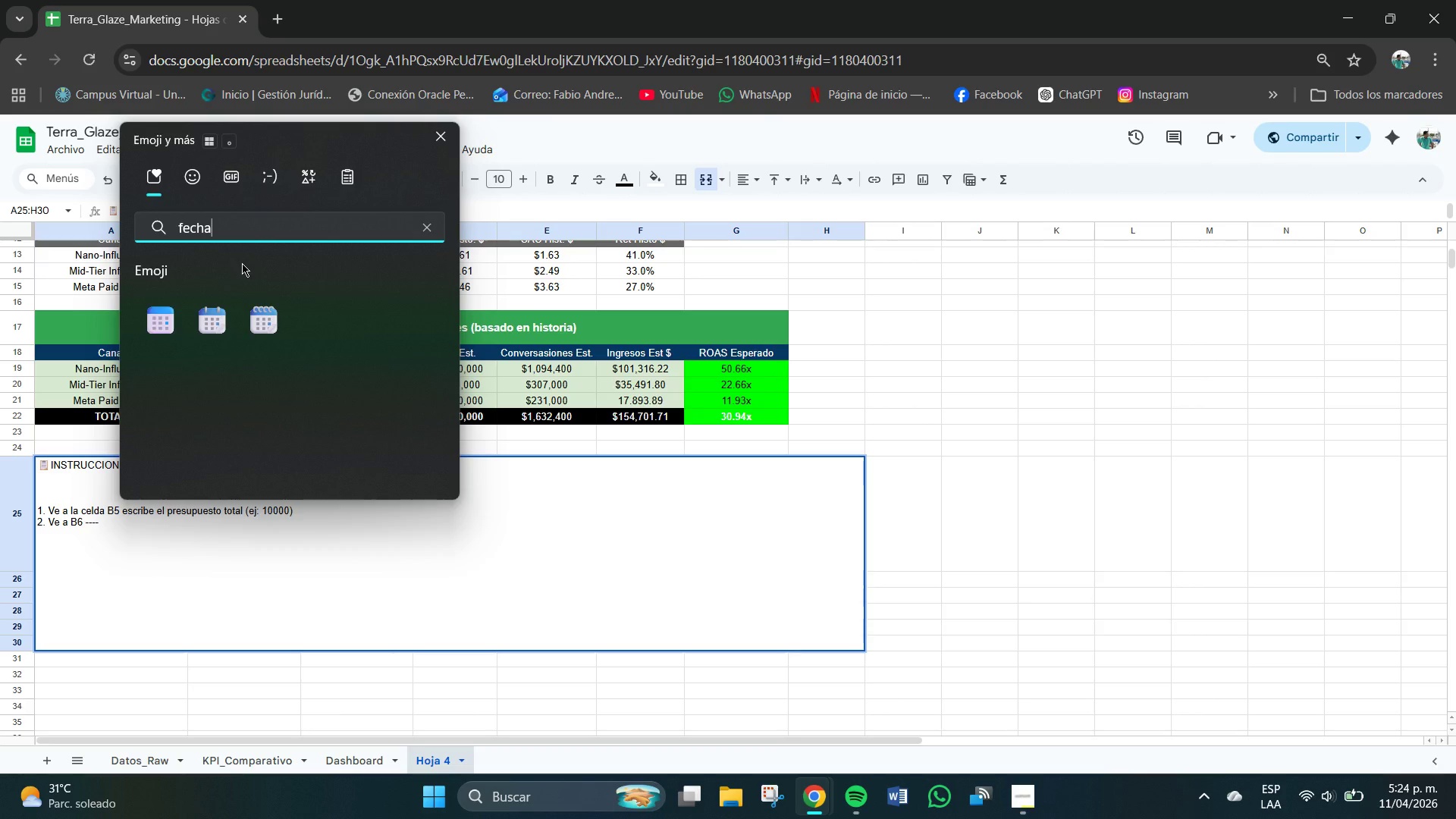 
key(Backspace)
 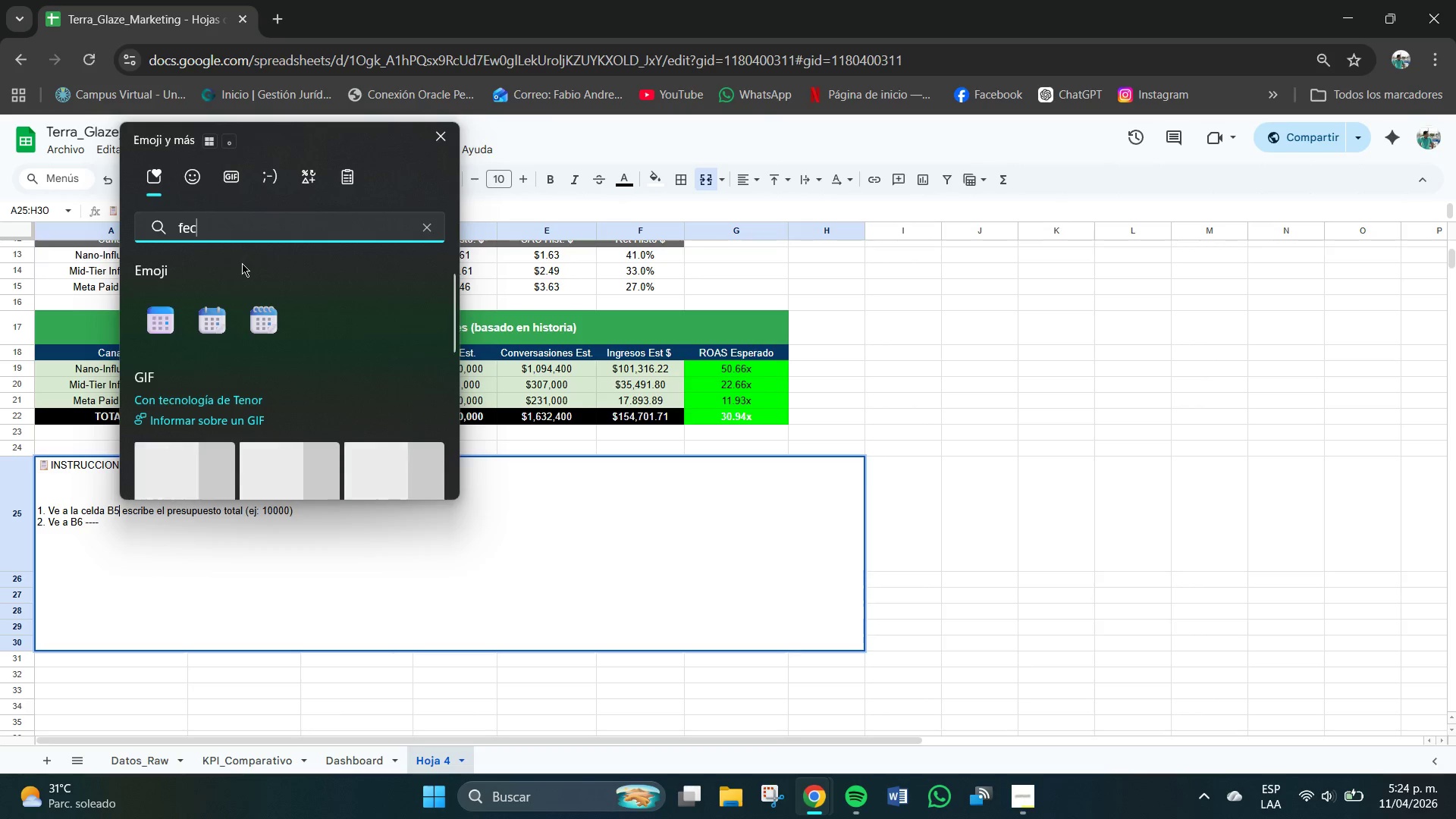 
key(Backspace)
 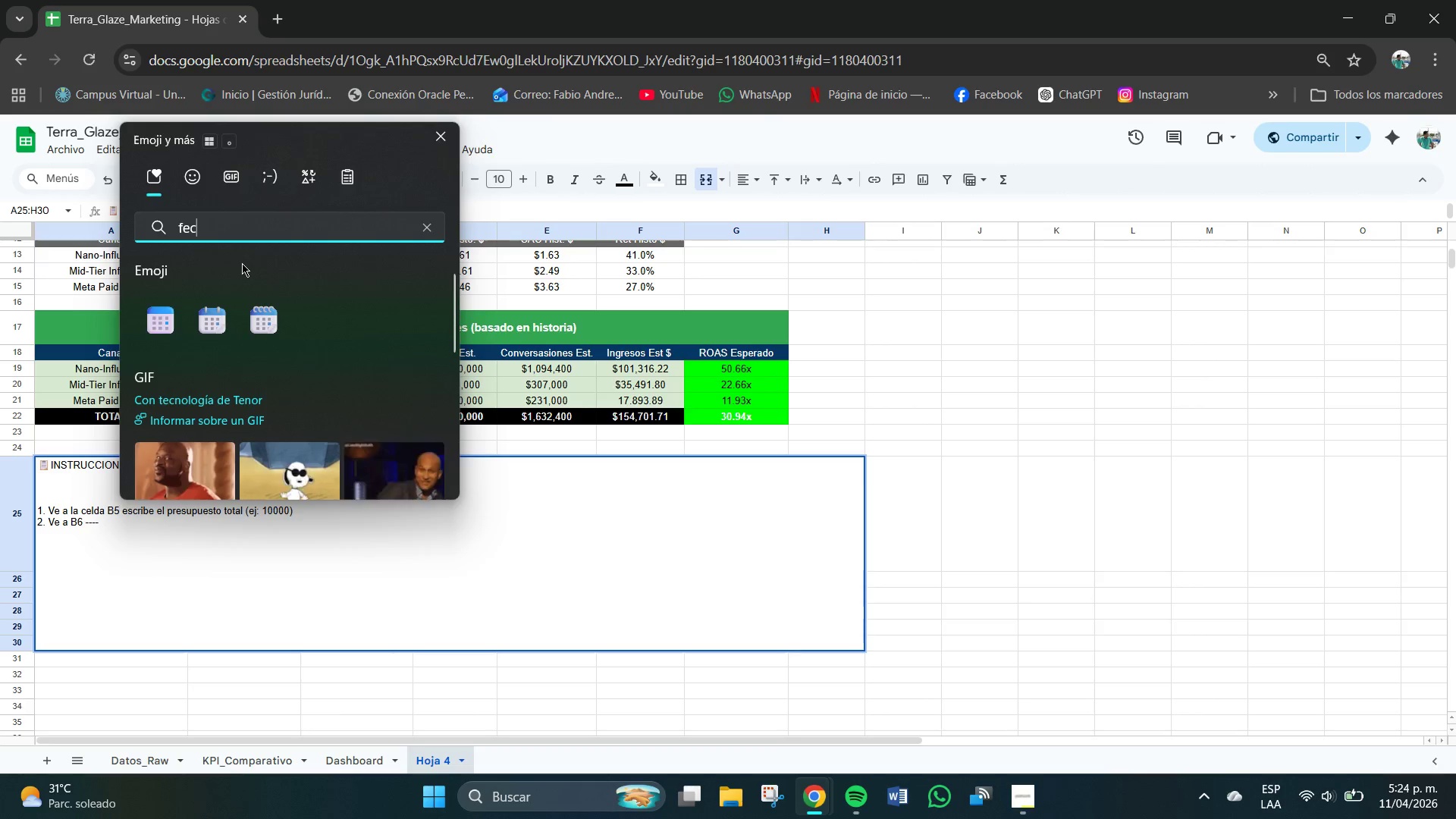 
key(Backspace)
 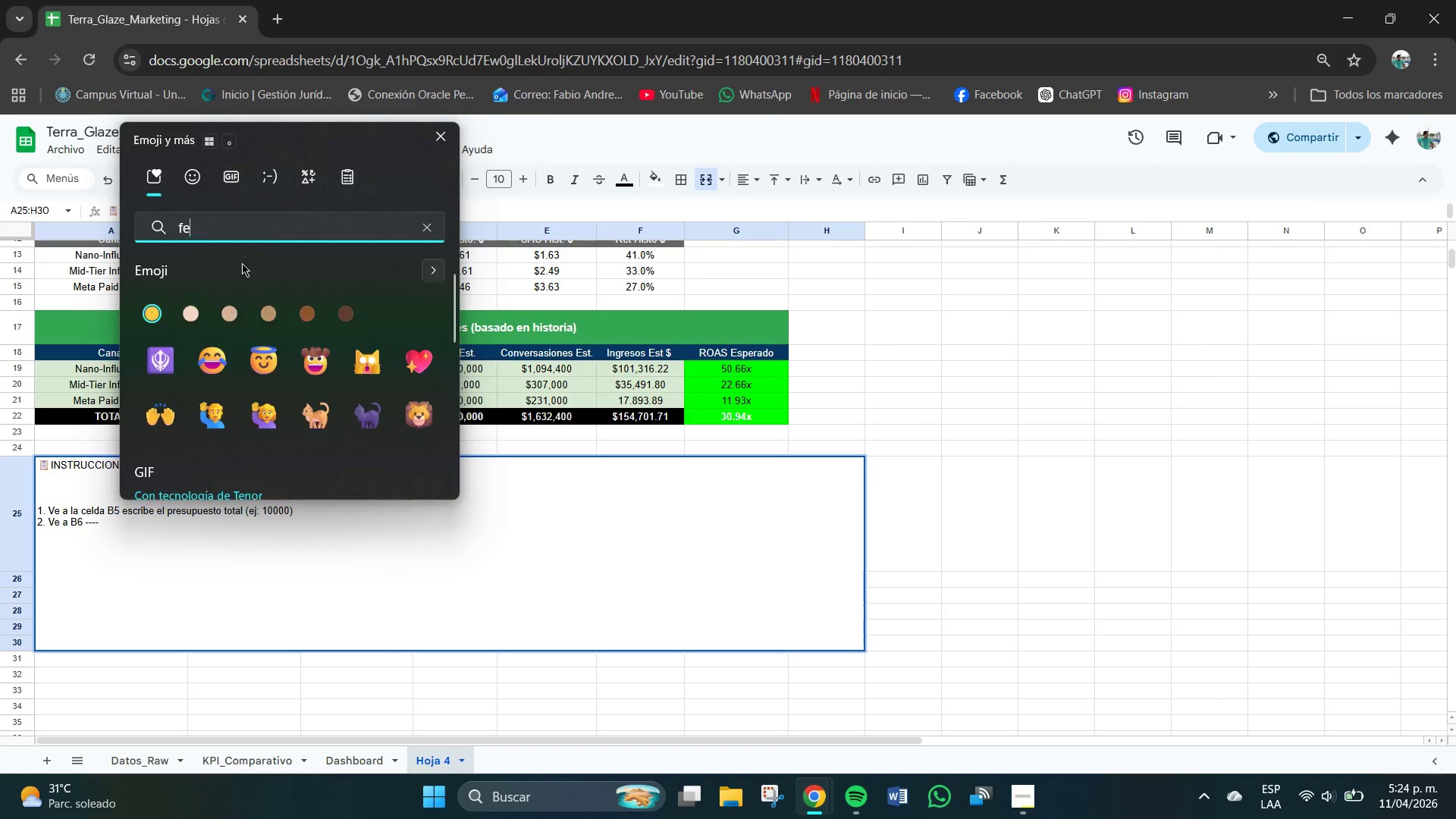 
key(Backspace)
 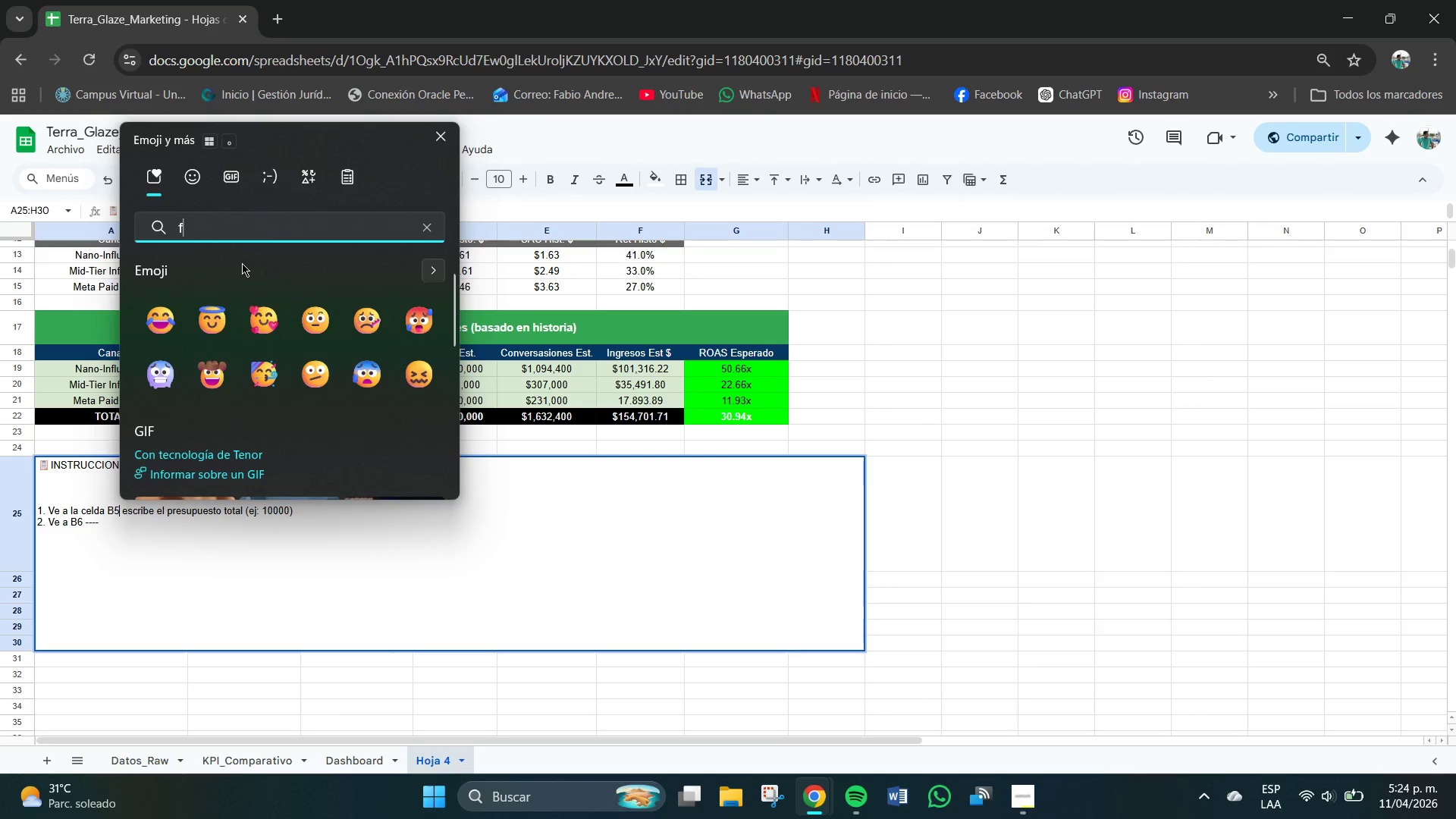 
key(Backquote)
 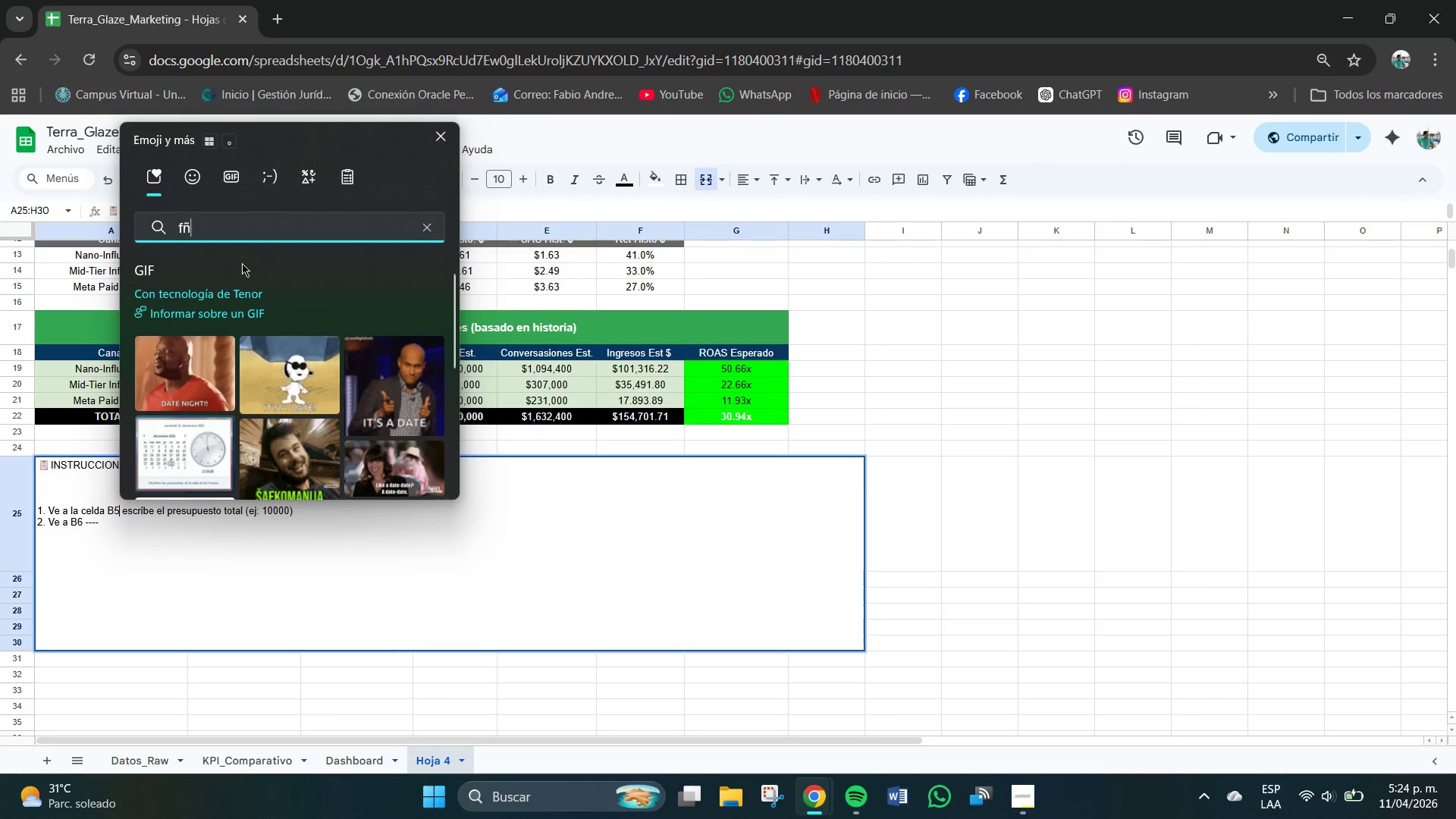 
key(Backspace)
 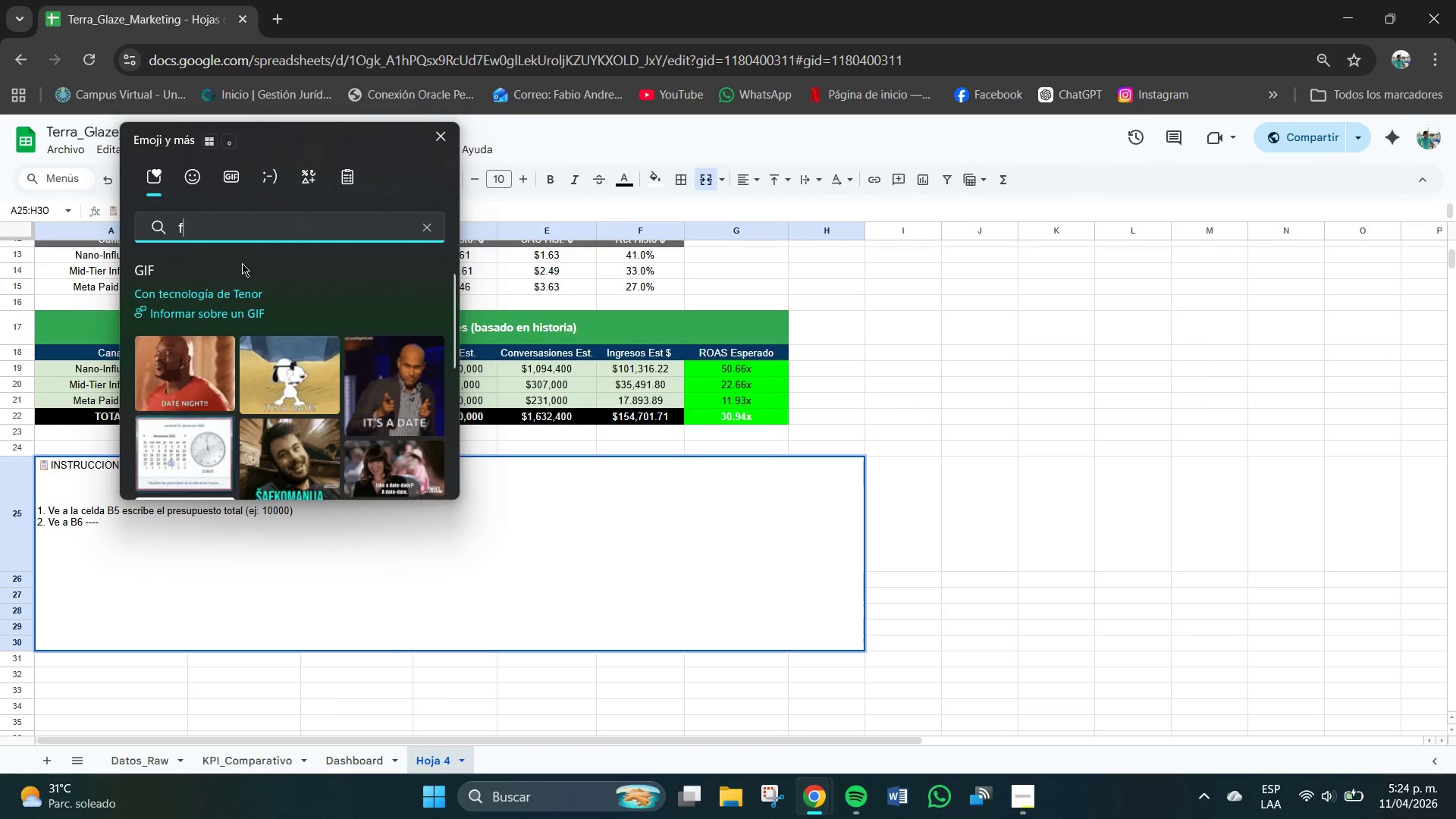 
key(Backspace)
 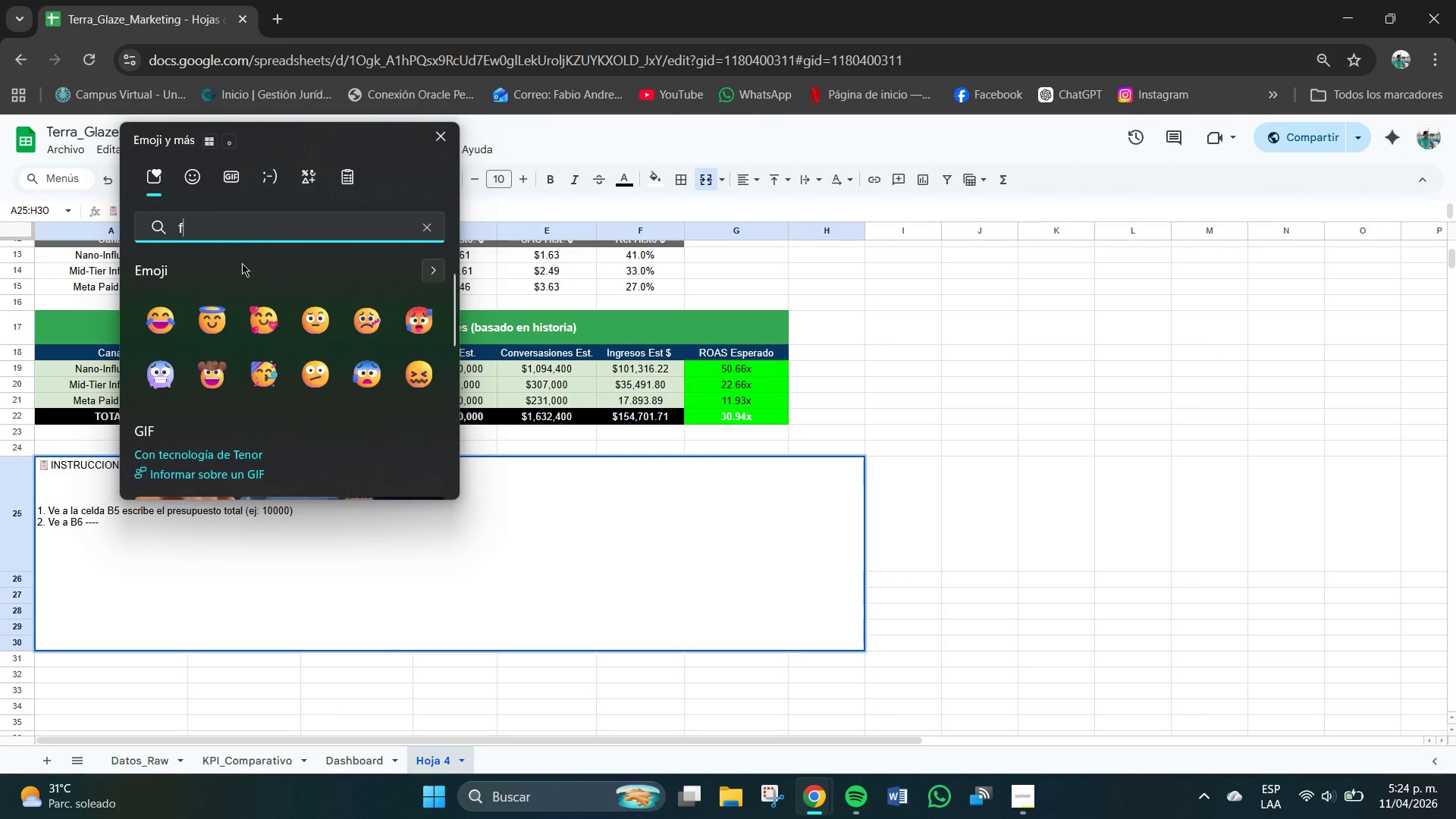 
key(Backspace)
 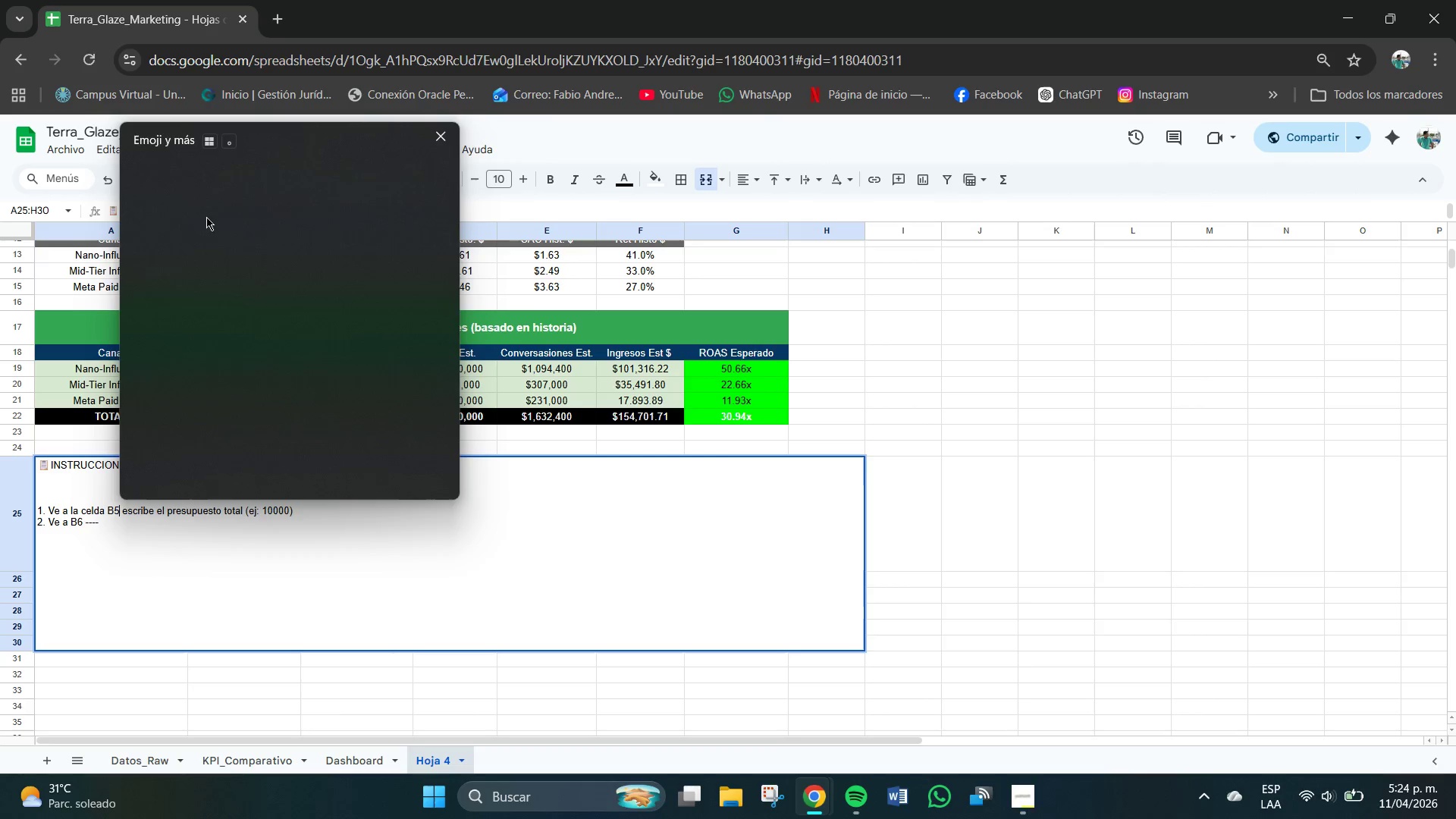 
left_click([206, 218])
 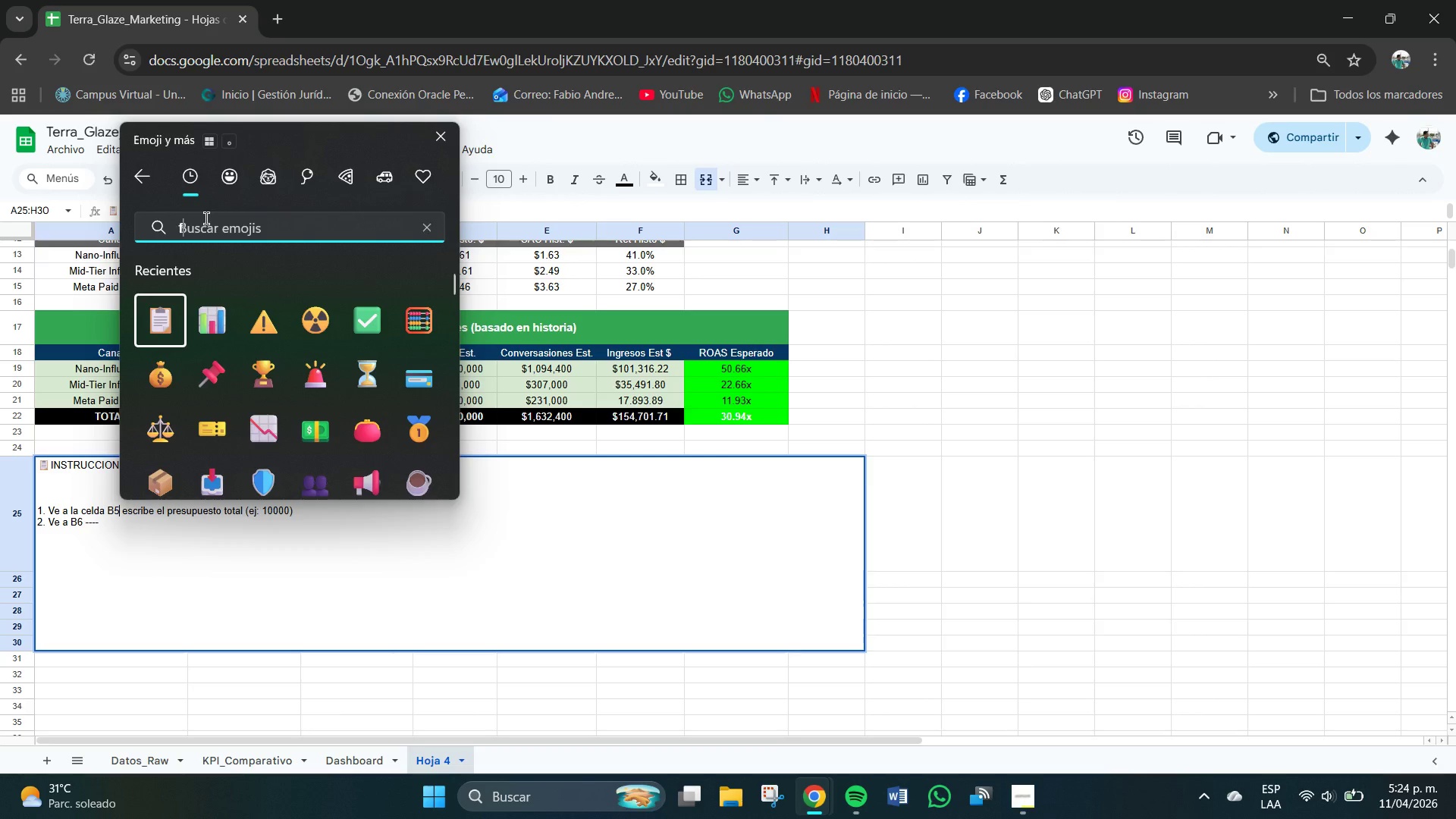 
type(flecha)
 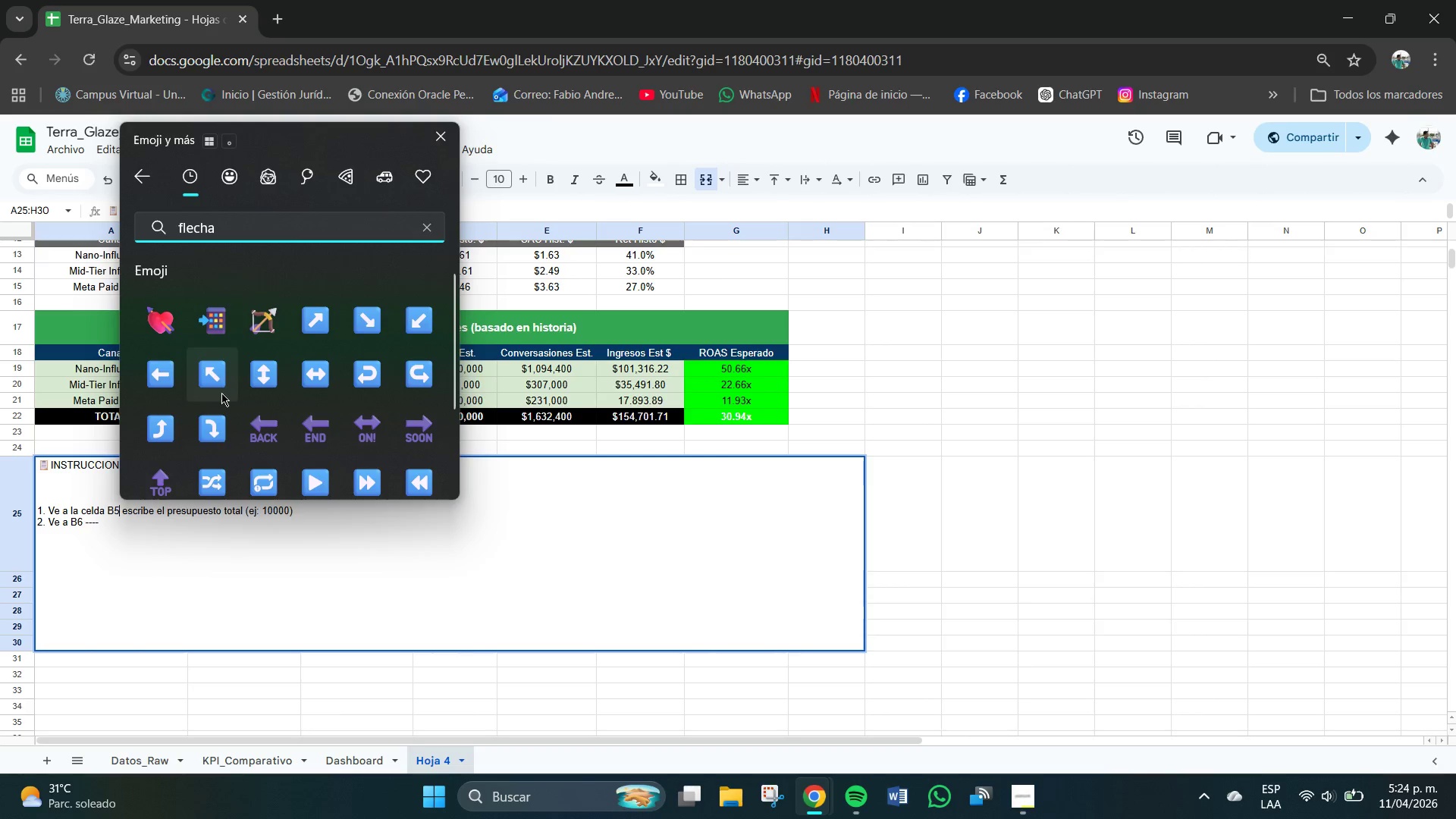 
wait(6.58)
 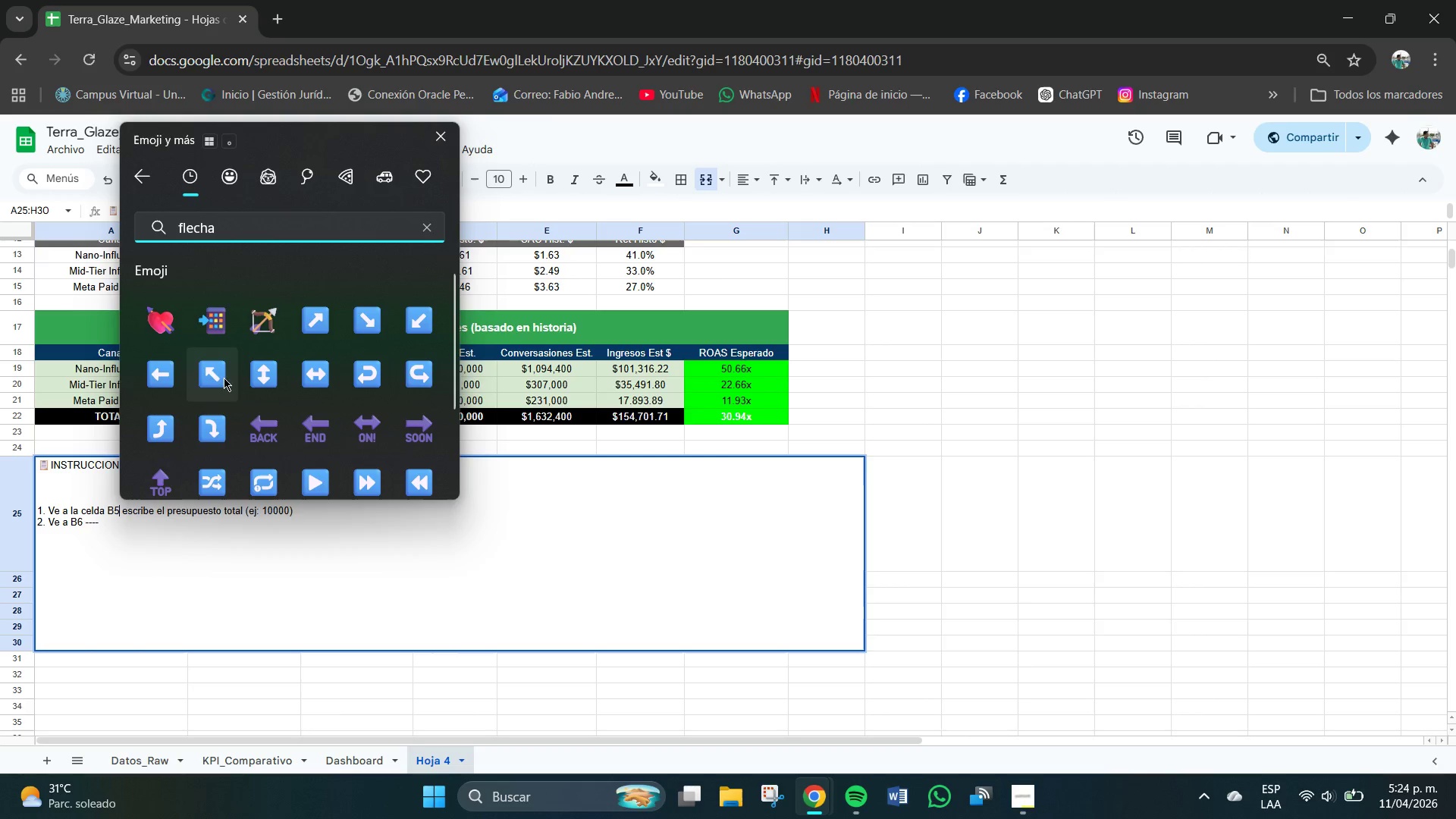 
scroll: coordinate [361, 404], scroll_direction: down, amount: 5.0
 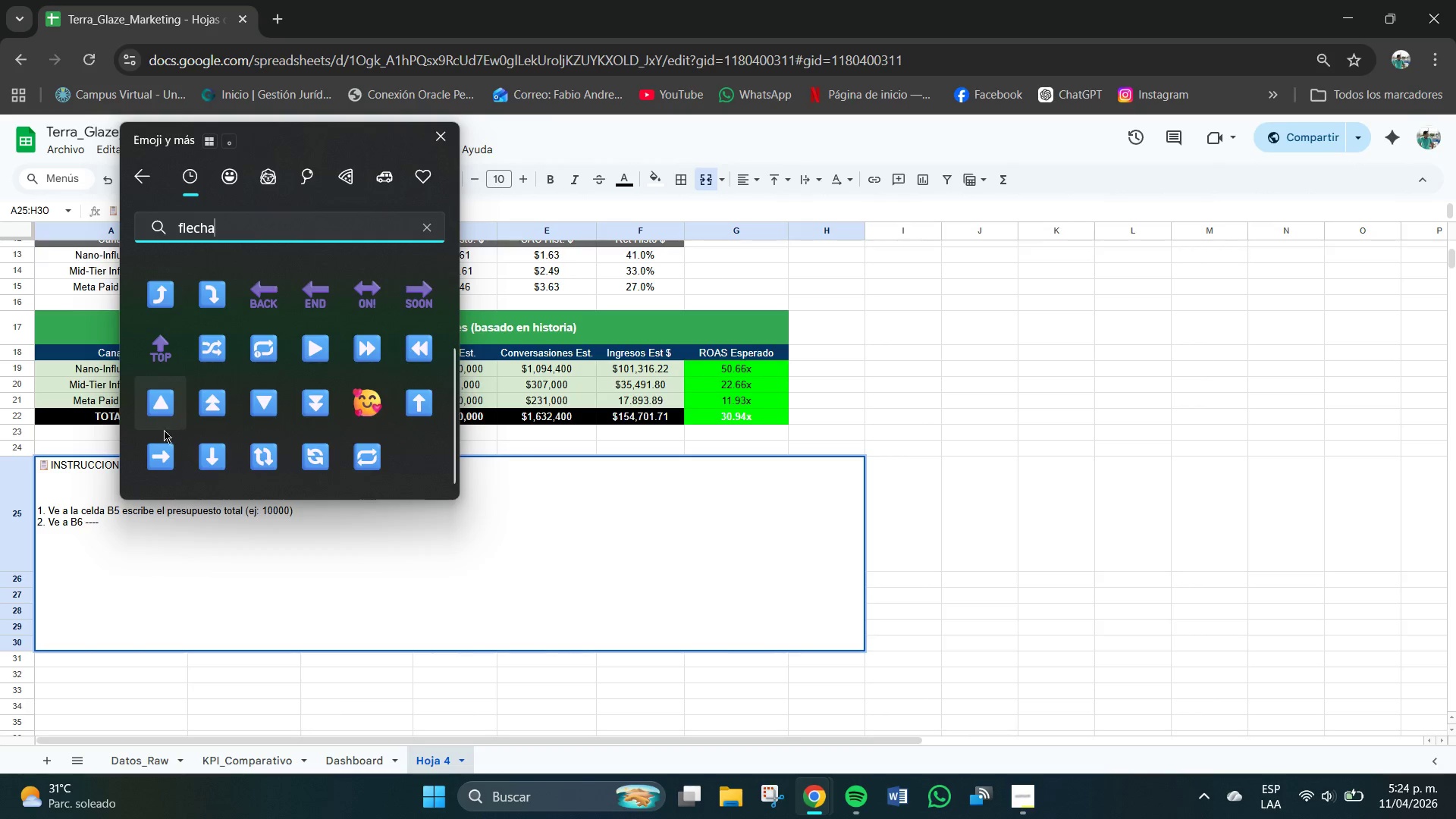 
left_click([161, 454])
 